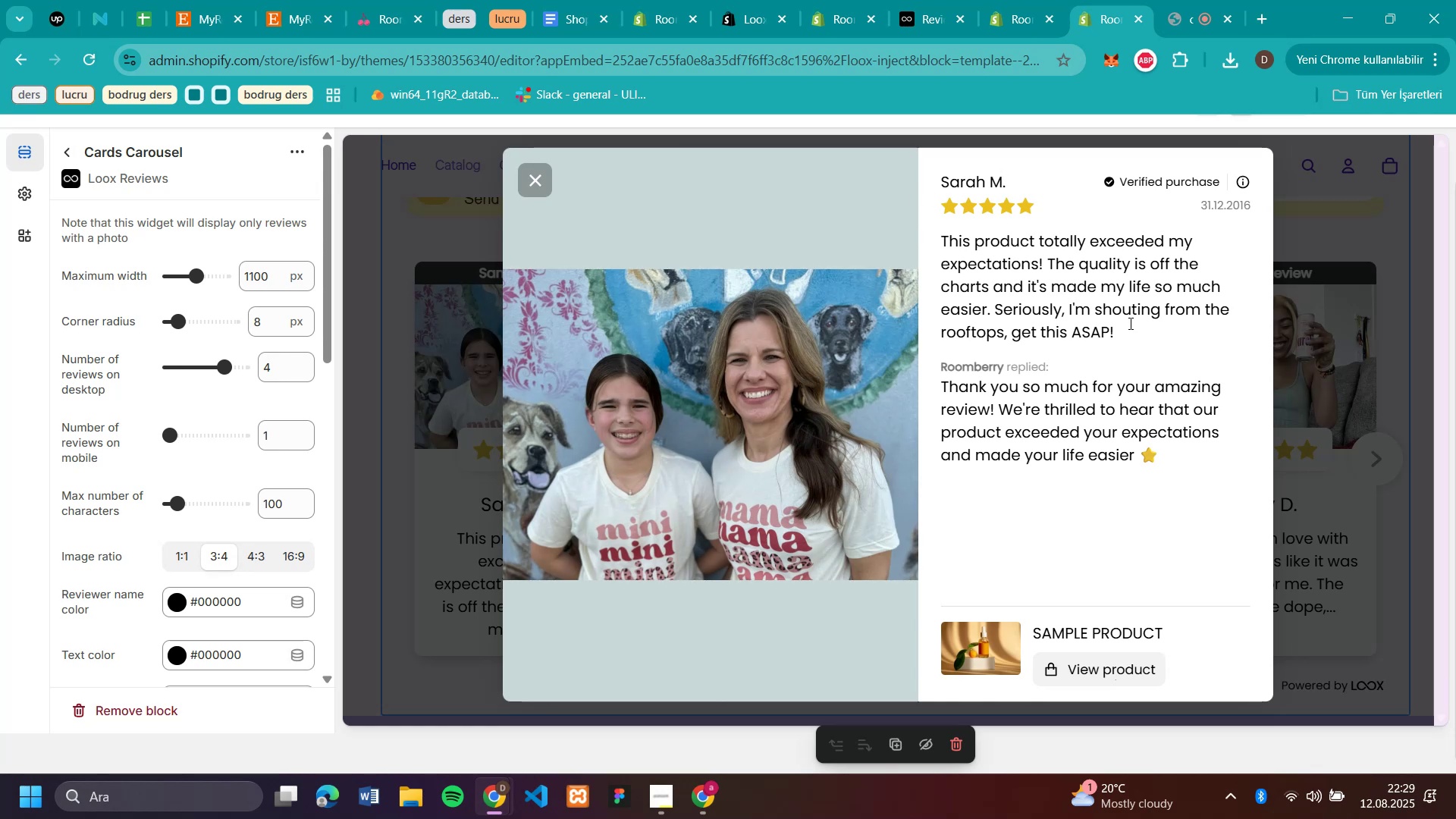 
left_click([1129, 331])
 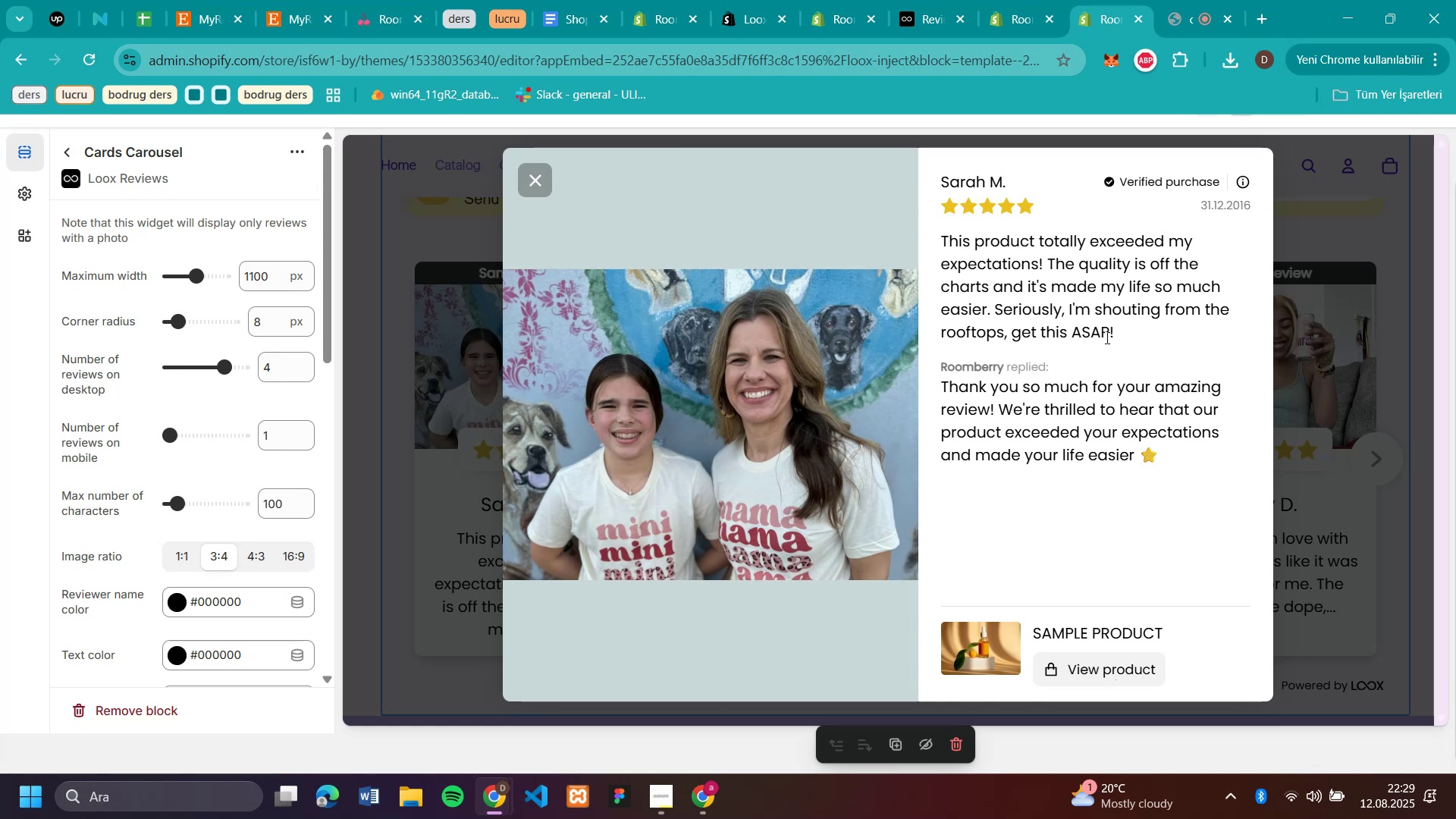 
key(Backspace)
 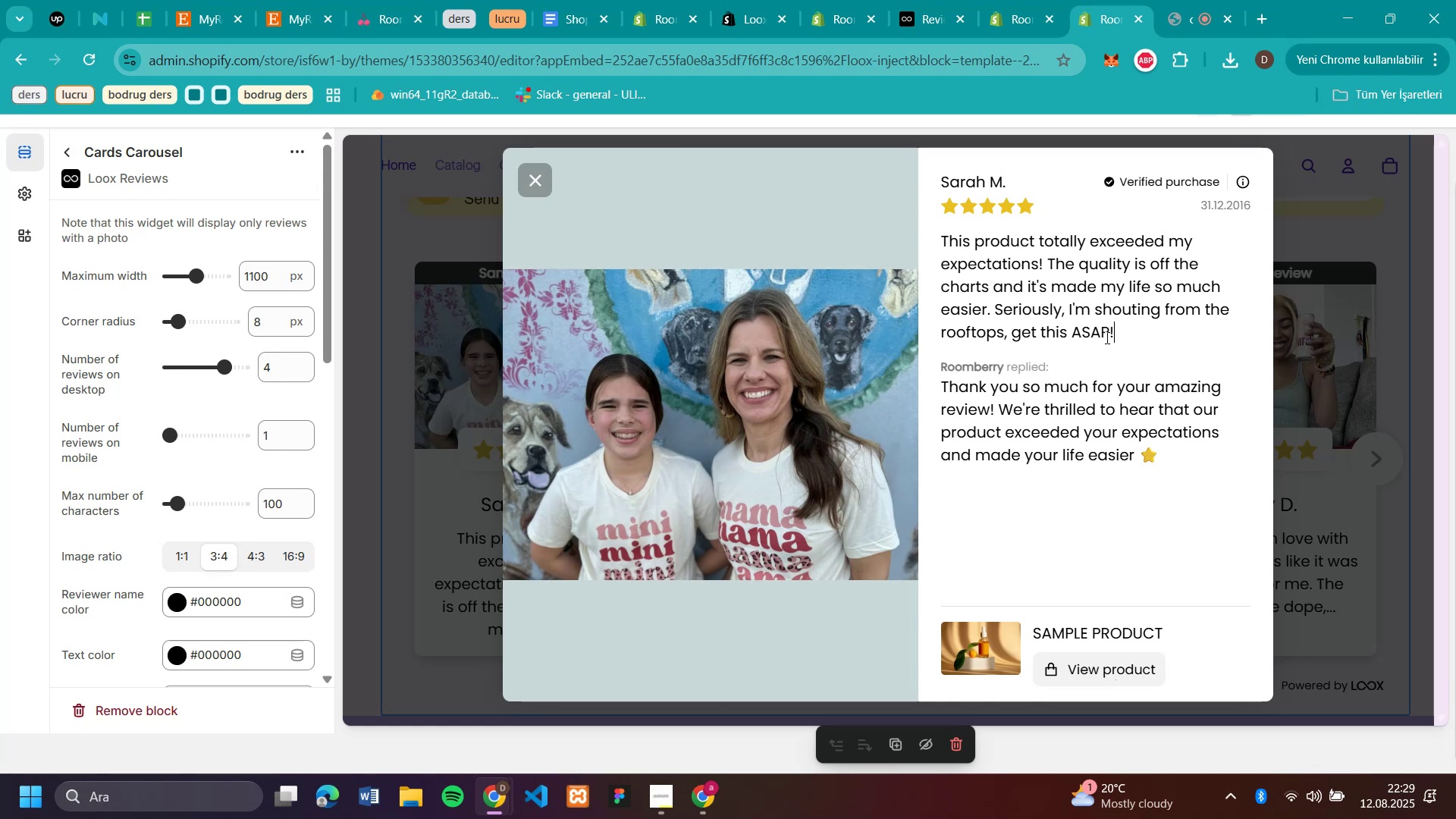 
key(Backspace)
 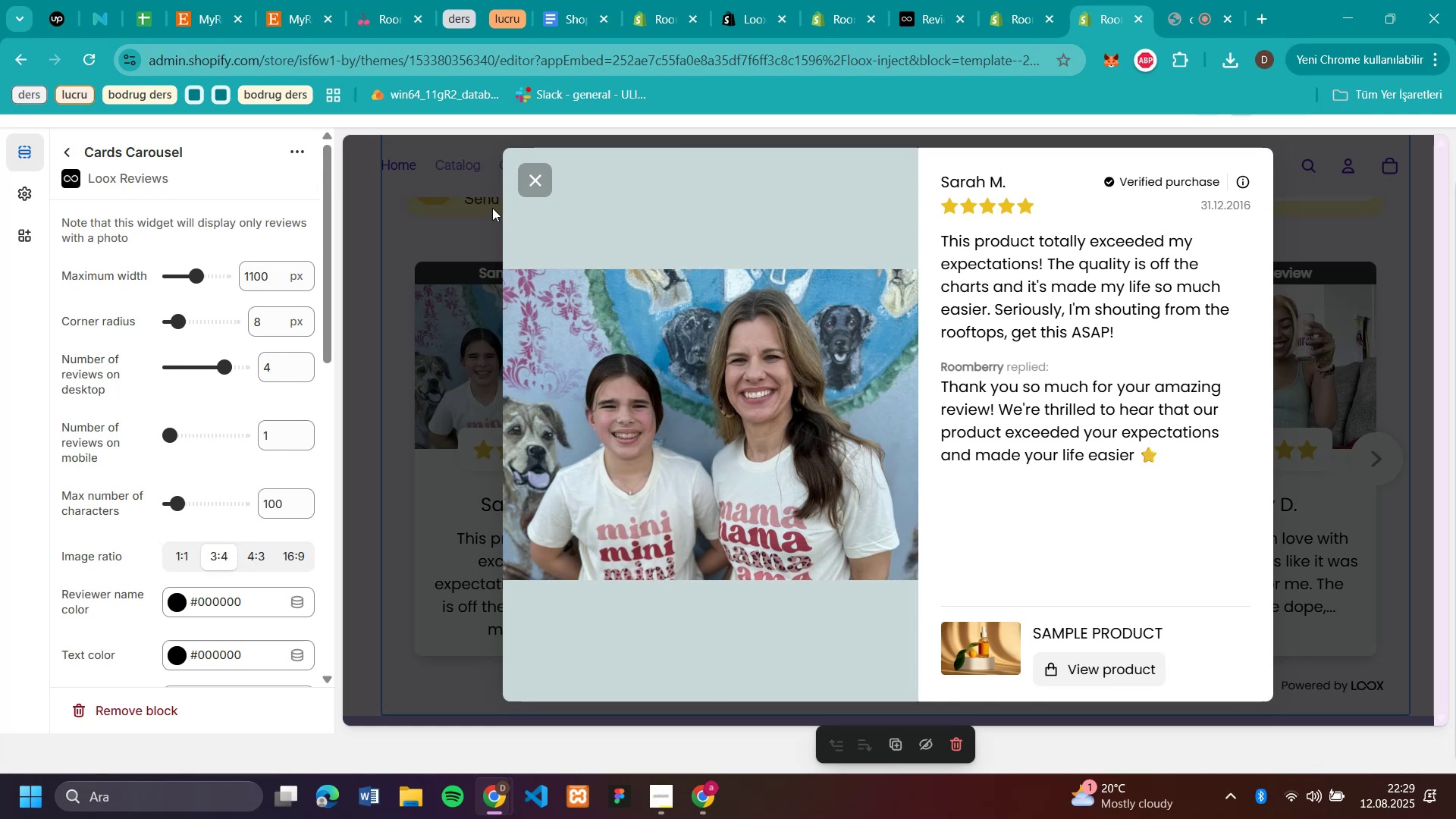 
left_click([532, 181])
 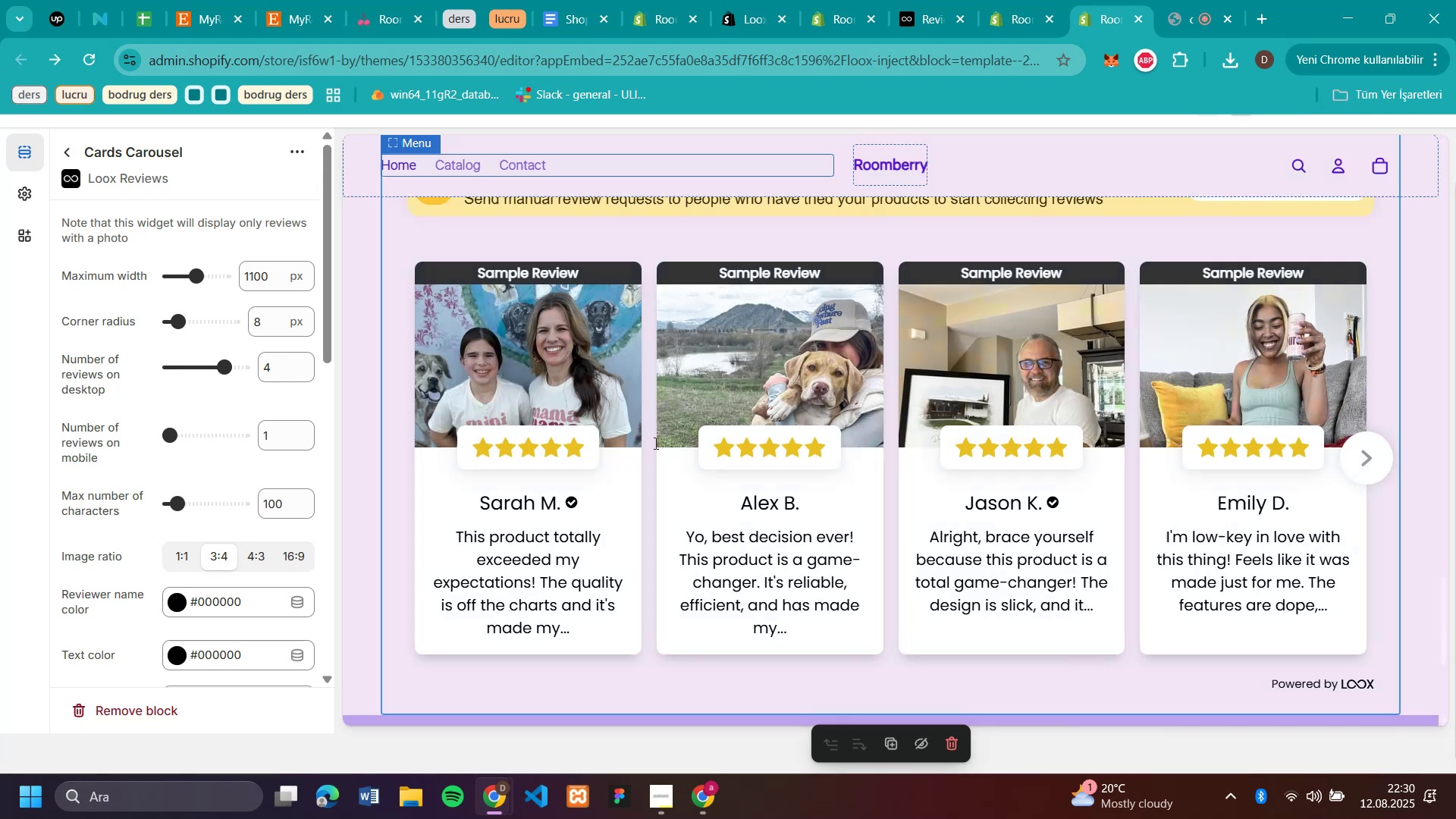 
scroll: coordinate [656, 444], scroll_direction: up, amount: 3.0
 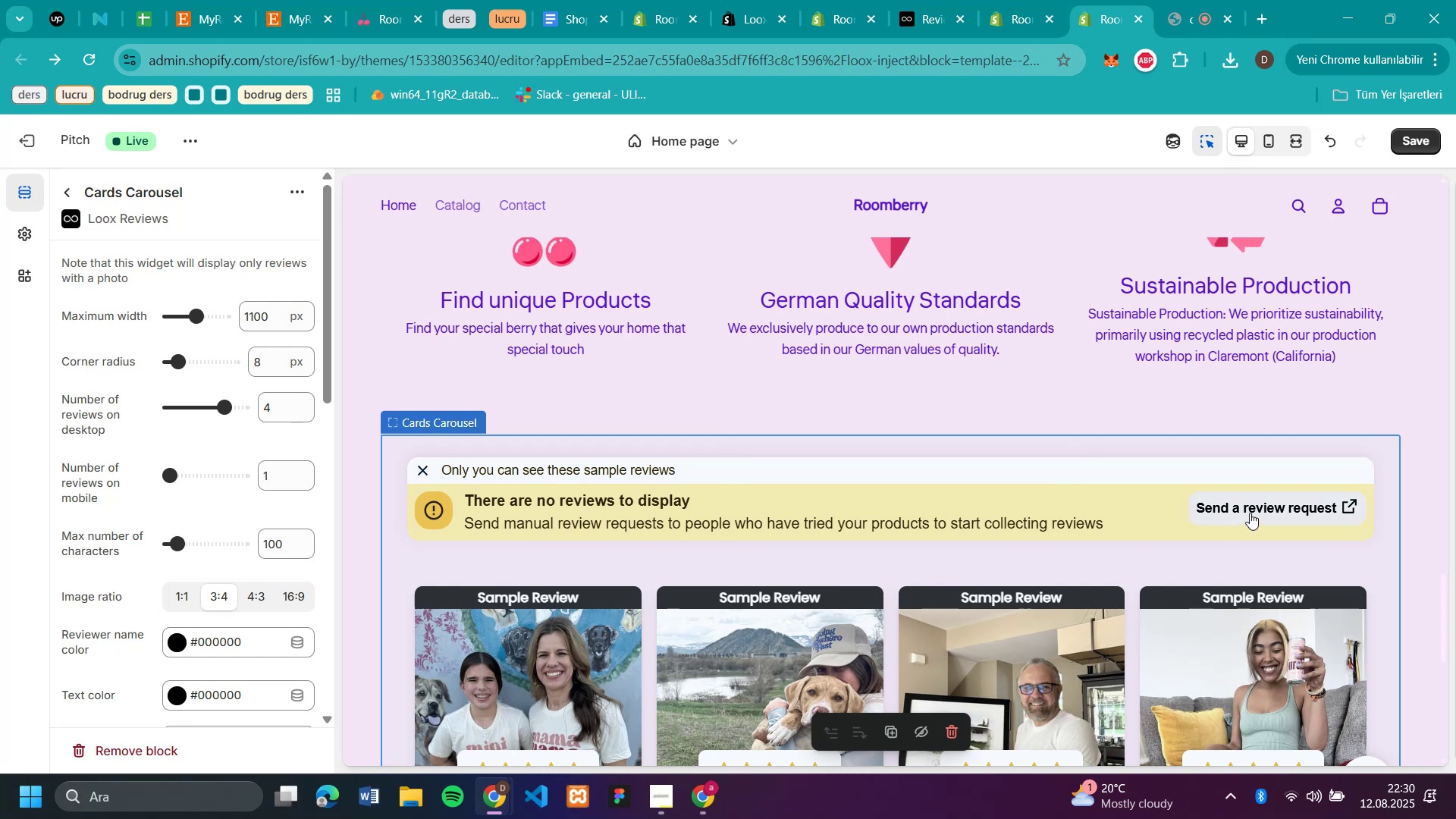 
wait(10.58)
 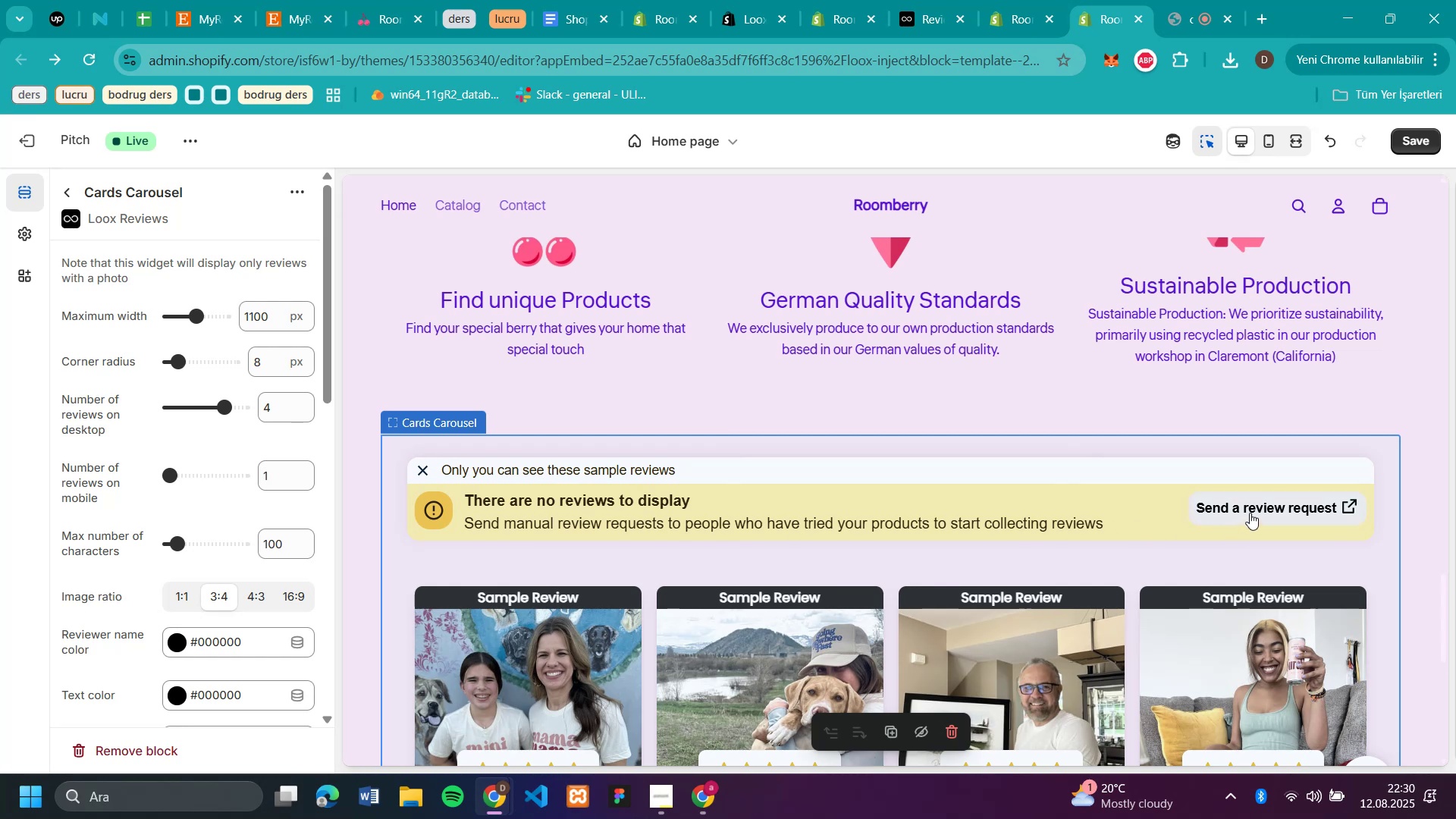 
left_click([1287, 510])
 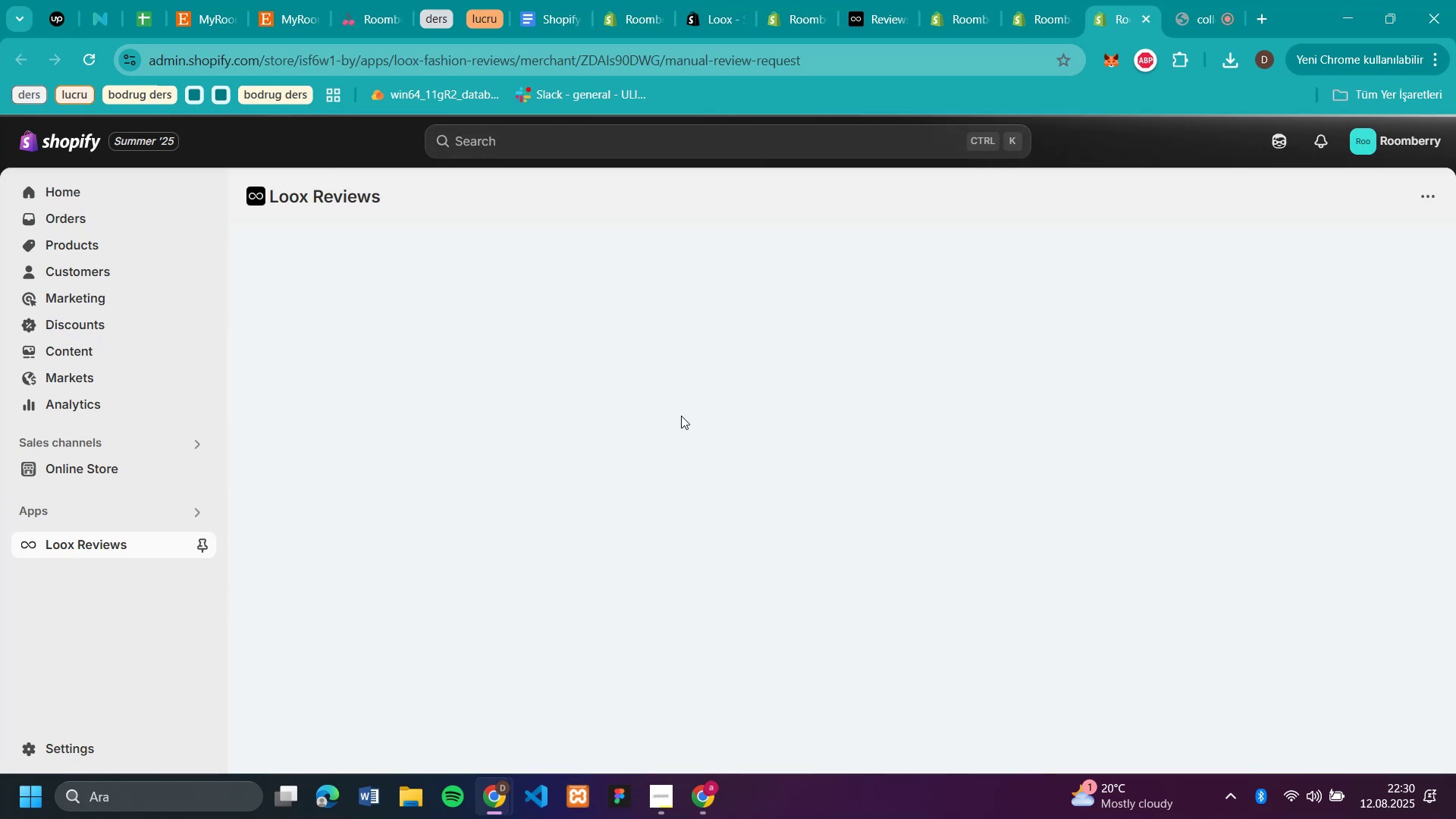 
wait(9.22)
 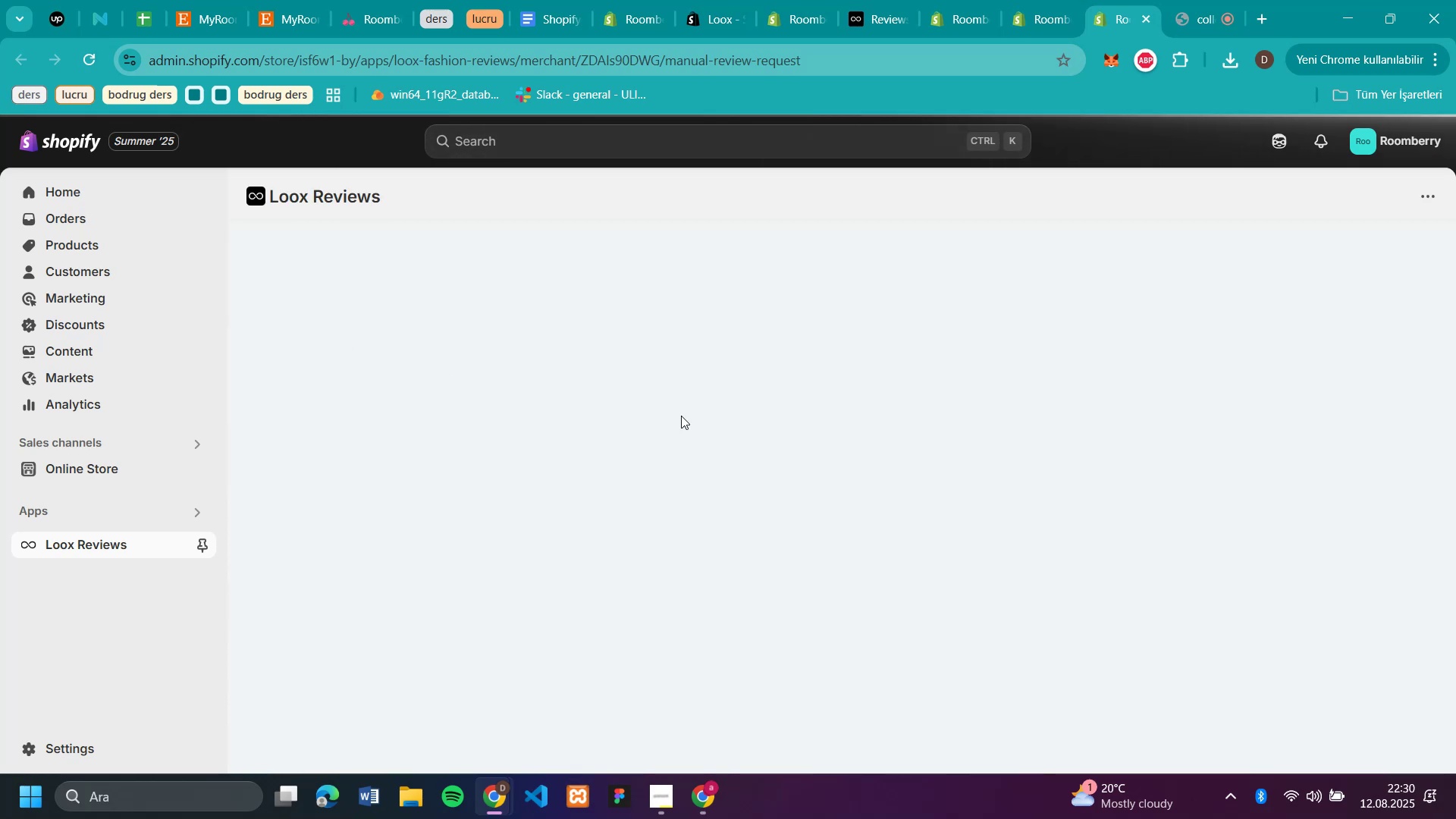 
scroll: coordinate [940, 425], scroll_direction: down, amount: 2.0
 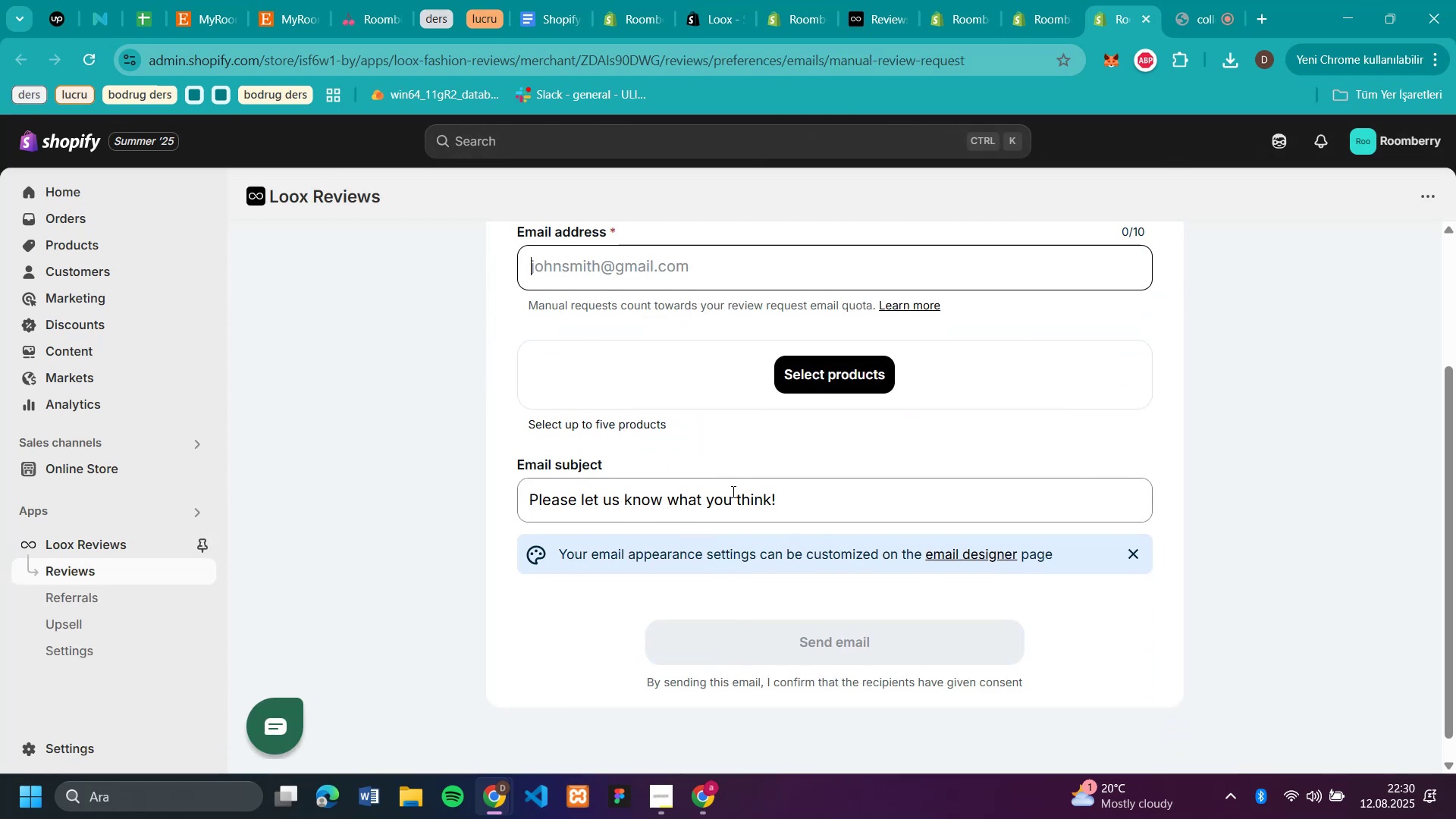 
wait(5.19)
 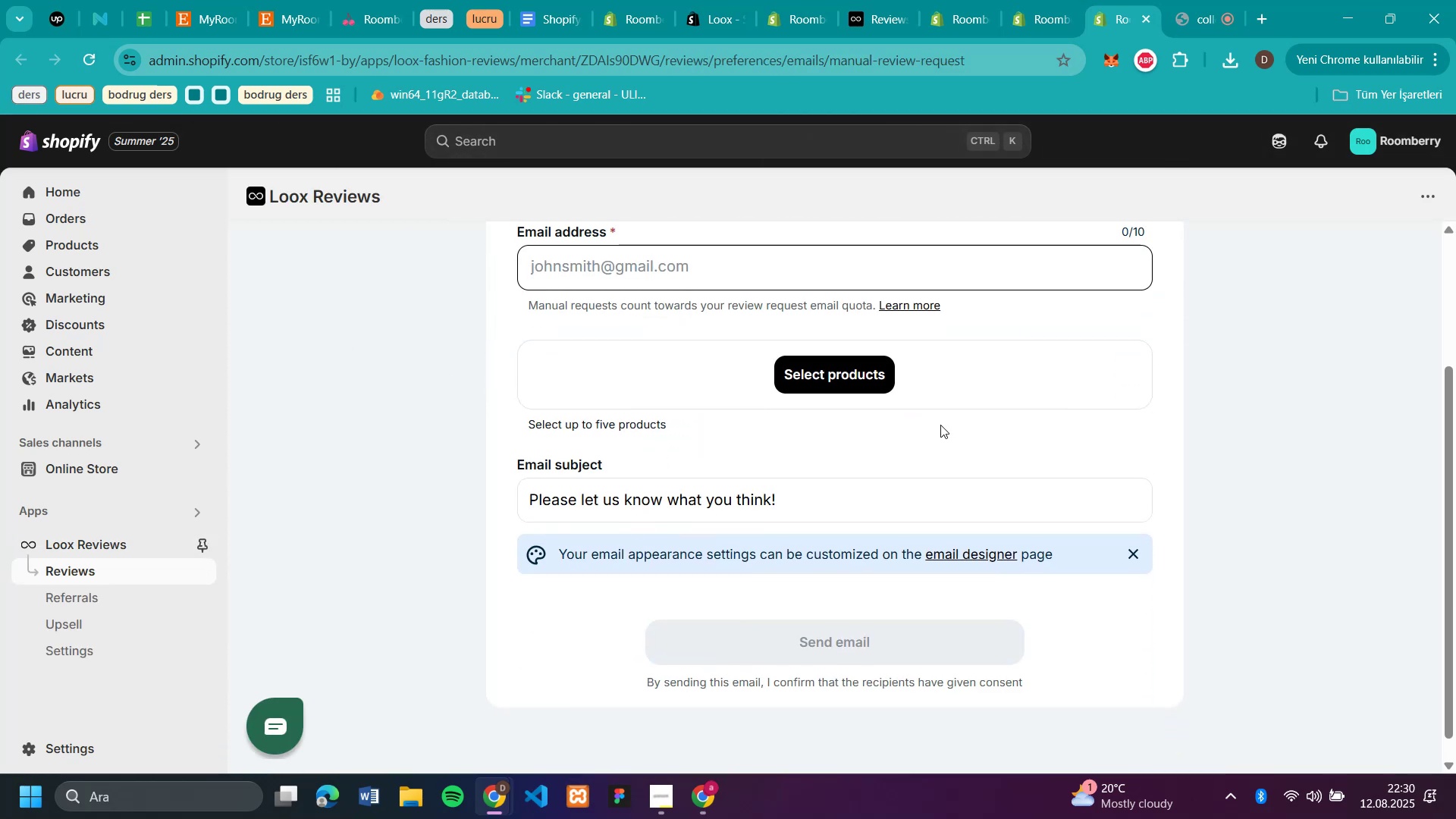 
scroll: coordinate [824, 506], scroll_direction: up, amount: 9.0
 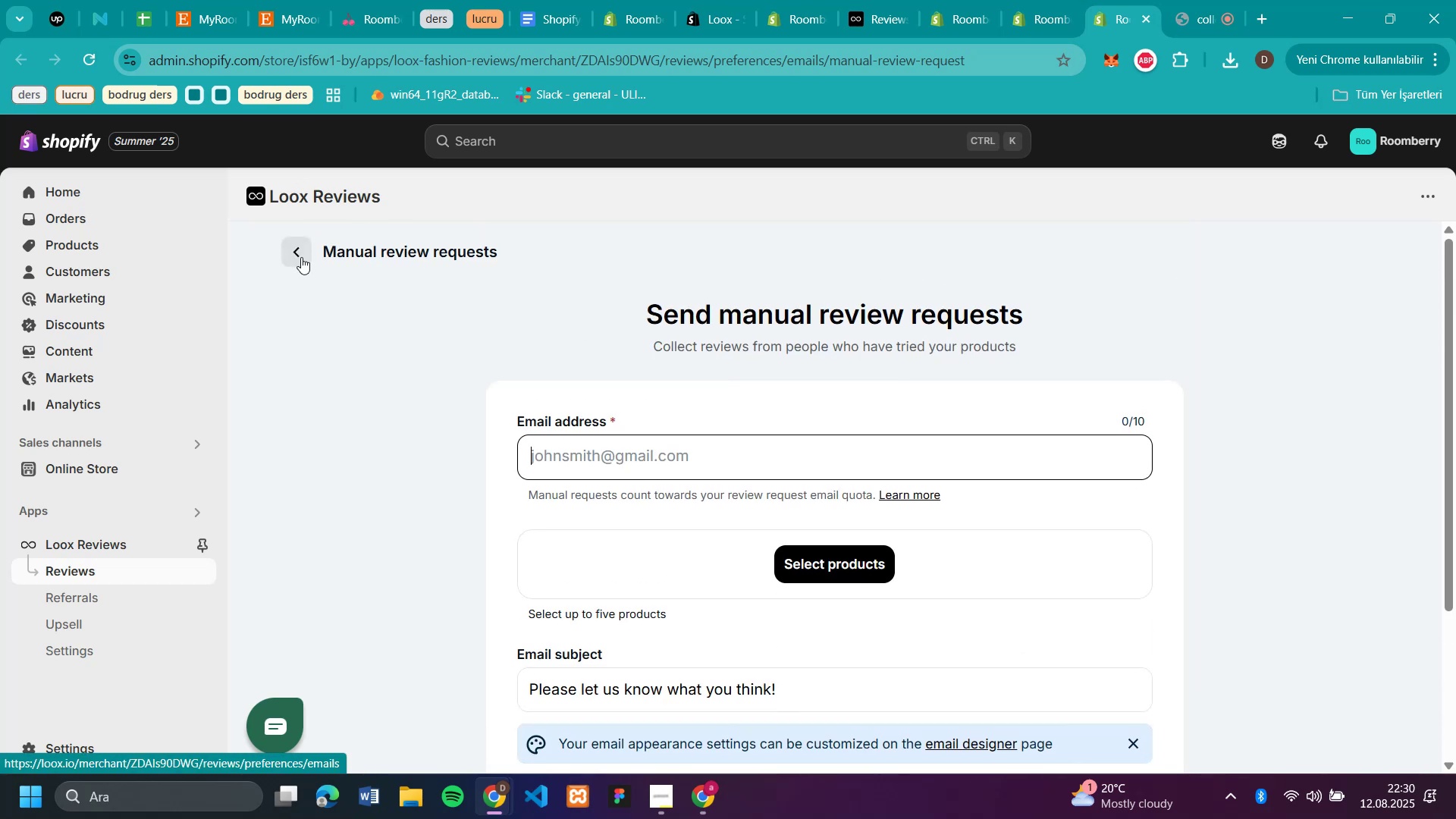 
left_click([301, 257])
 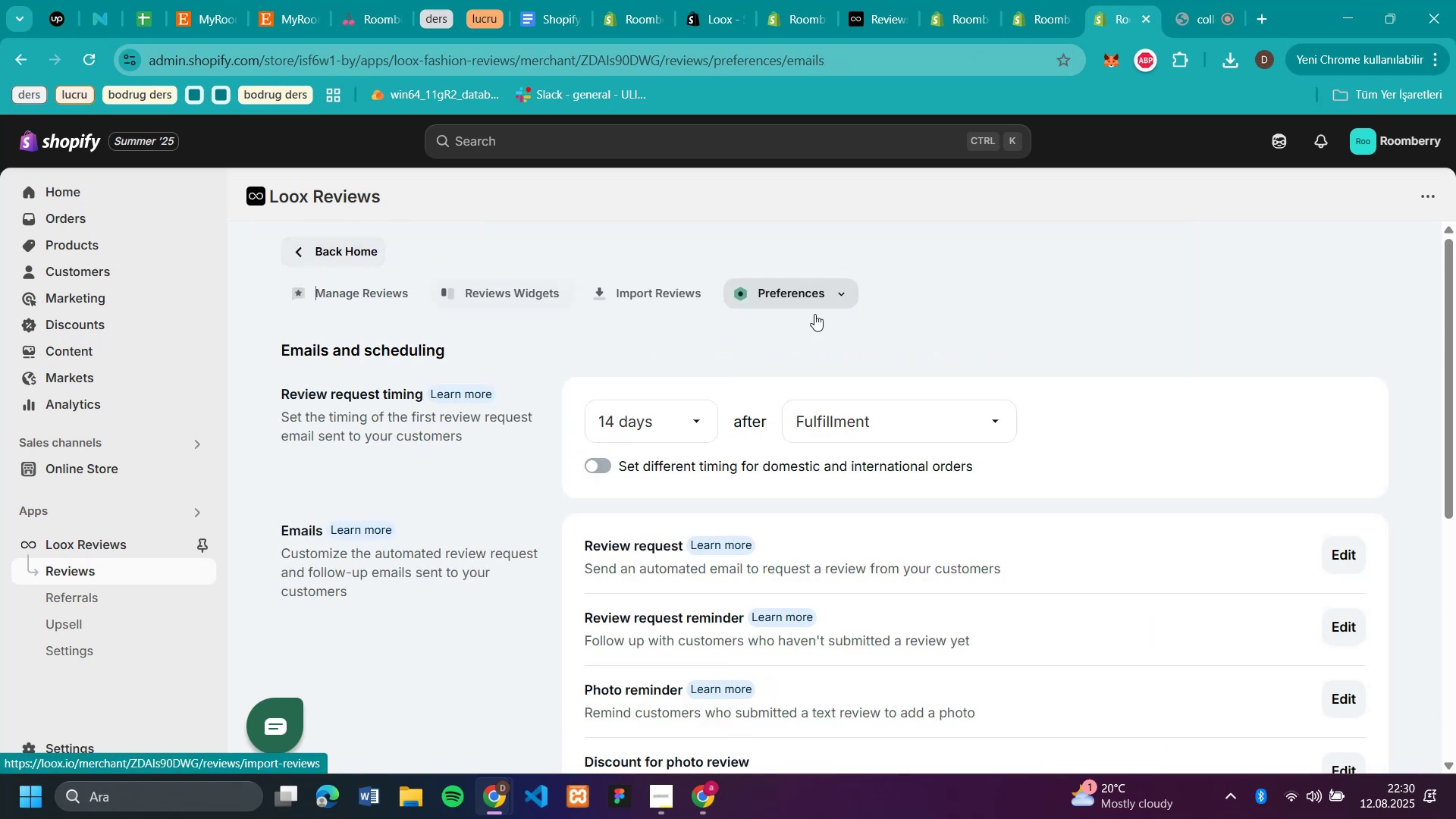 
scroll: coordinate [1200, 432], scroll_direction: down, amount: 2.0
 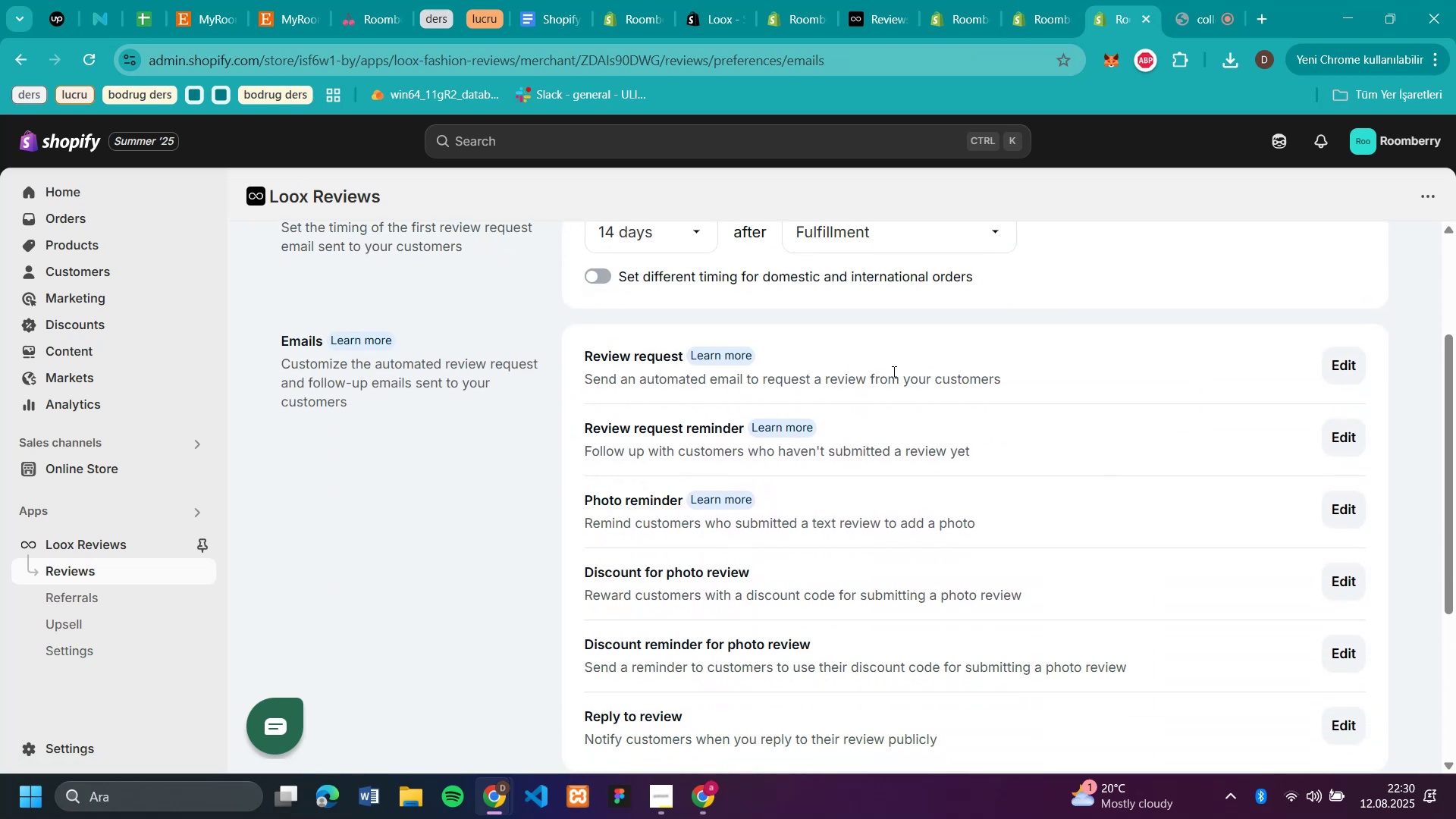 
left_click([837, 516])
 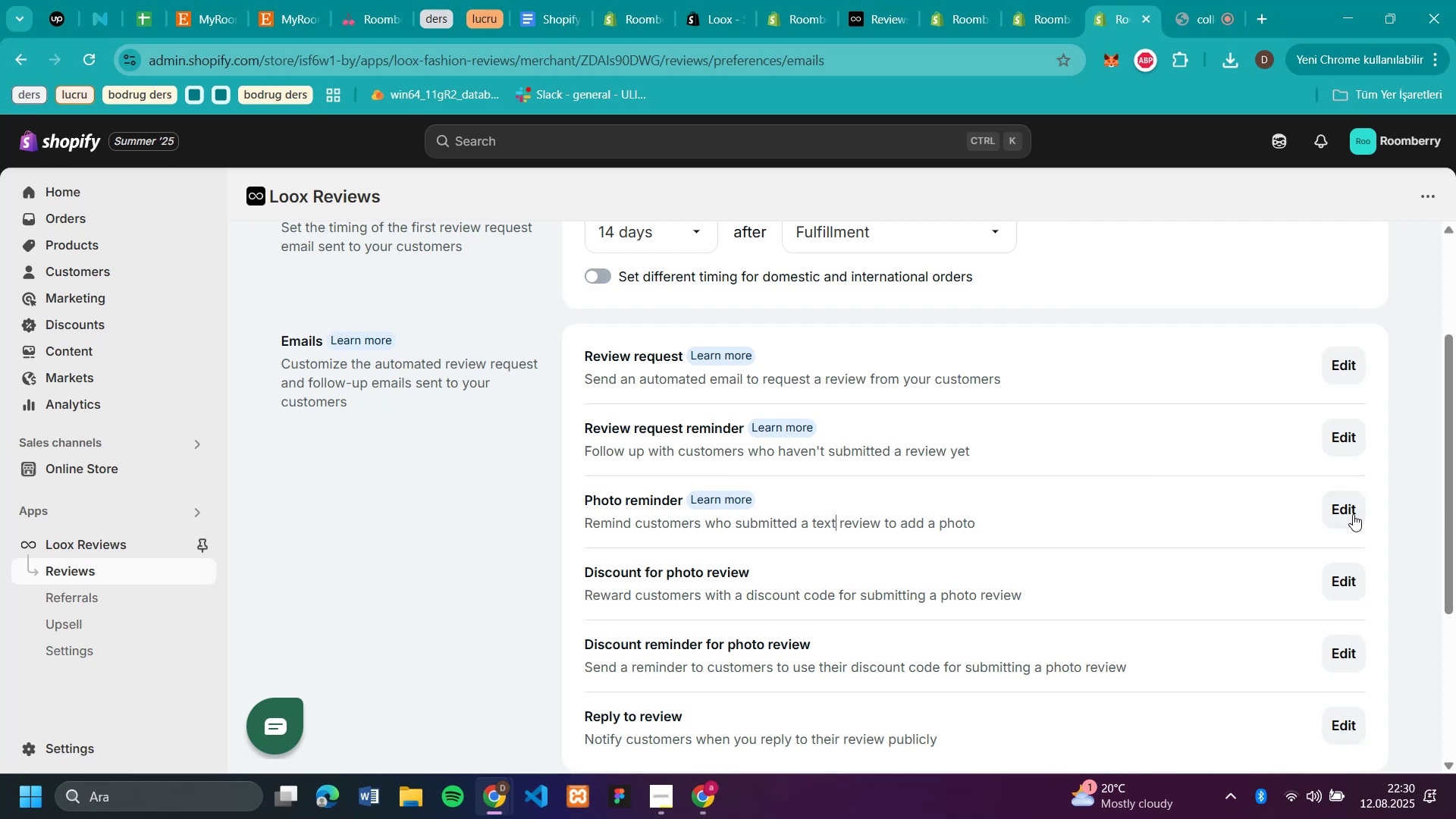 
left_click([1349, 512])
 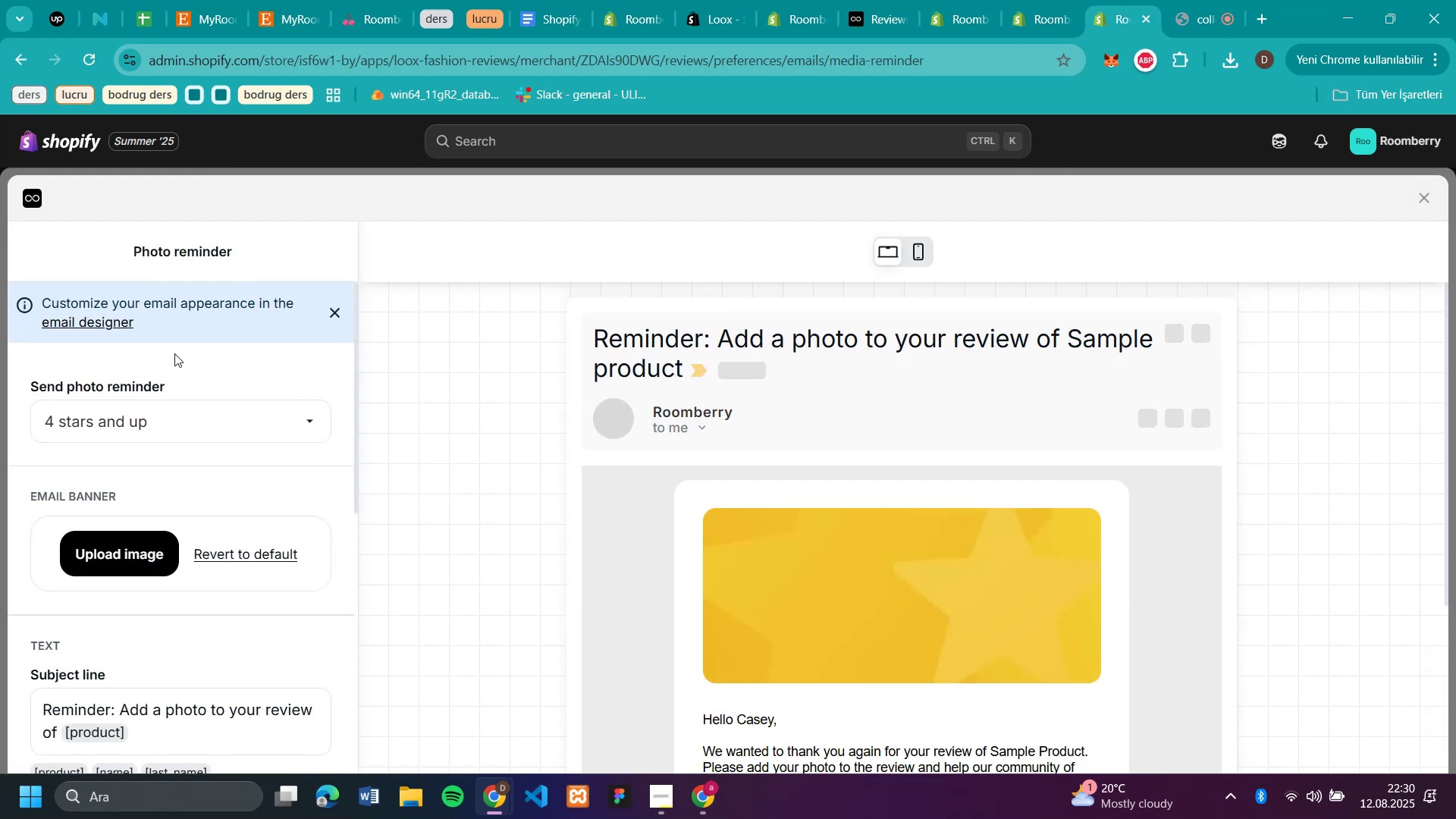 
wait(5.09)
 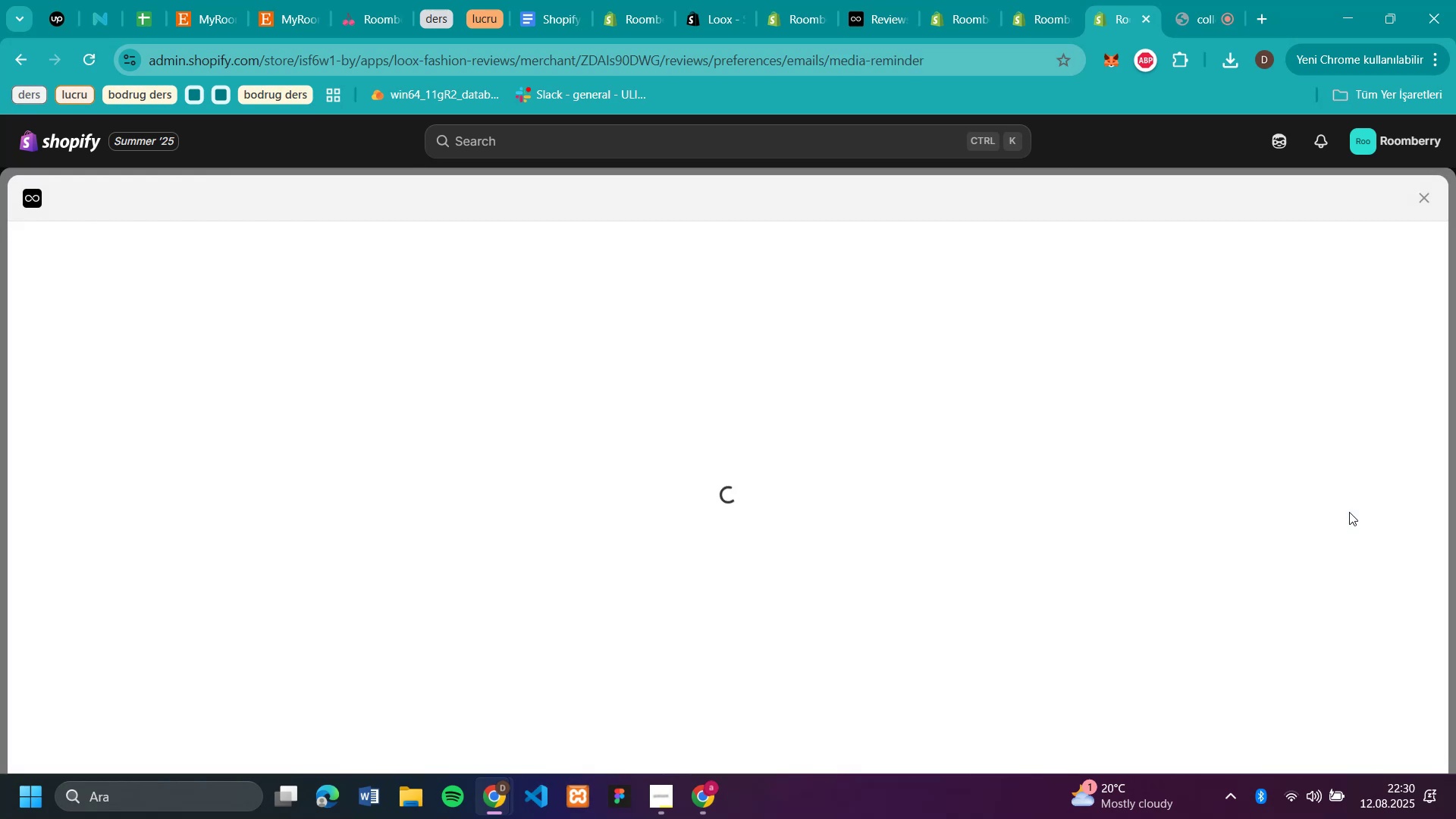 
left_click([199, 420])
 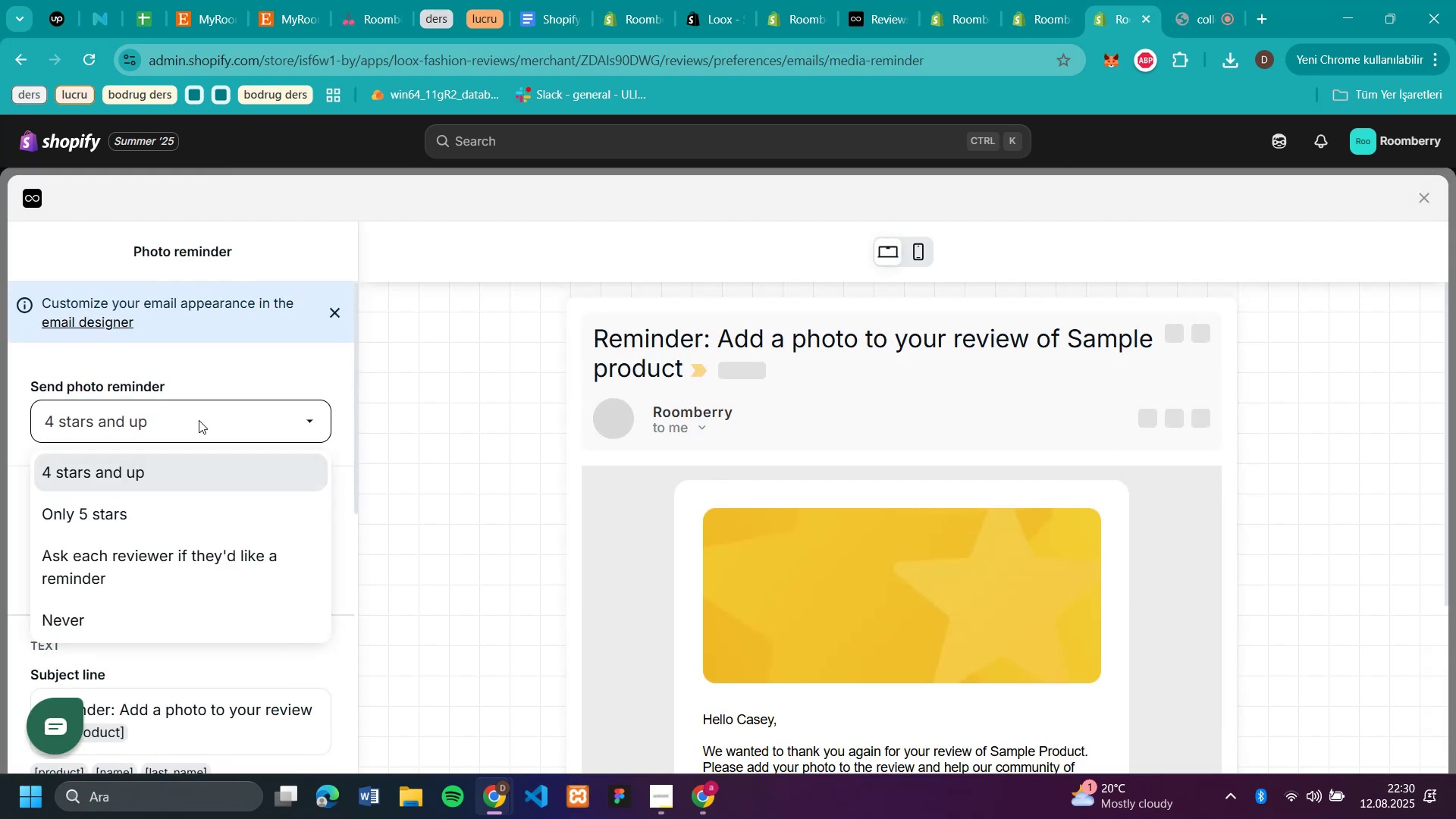 
left_click([199, 420])
 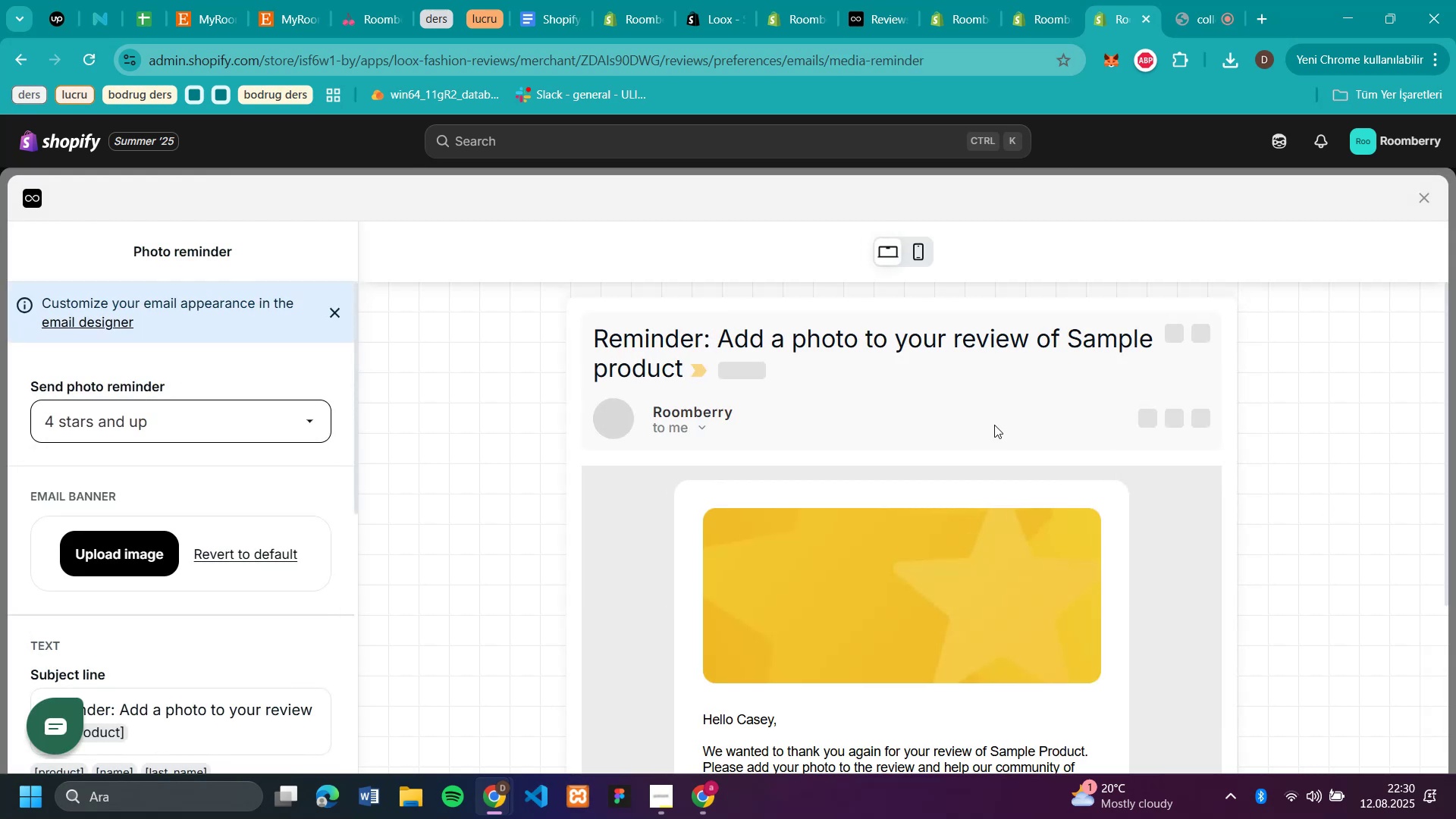 
scroll: coordinate [994, 425], scroll_direction: down, amount: 3.0
 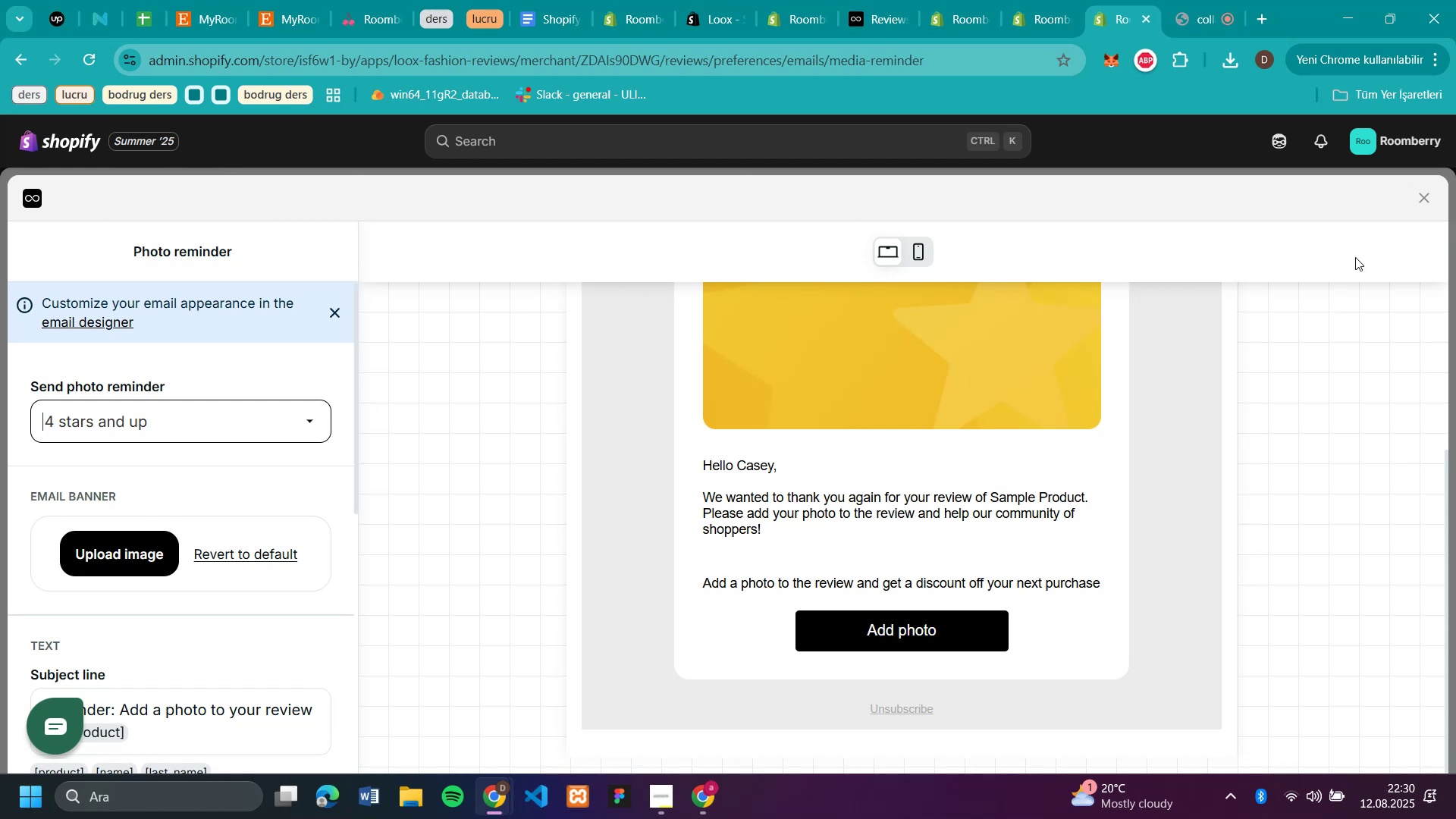 
left_click([1423, 197])
 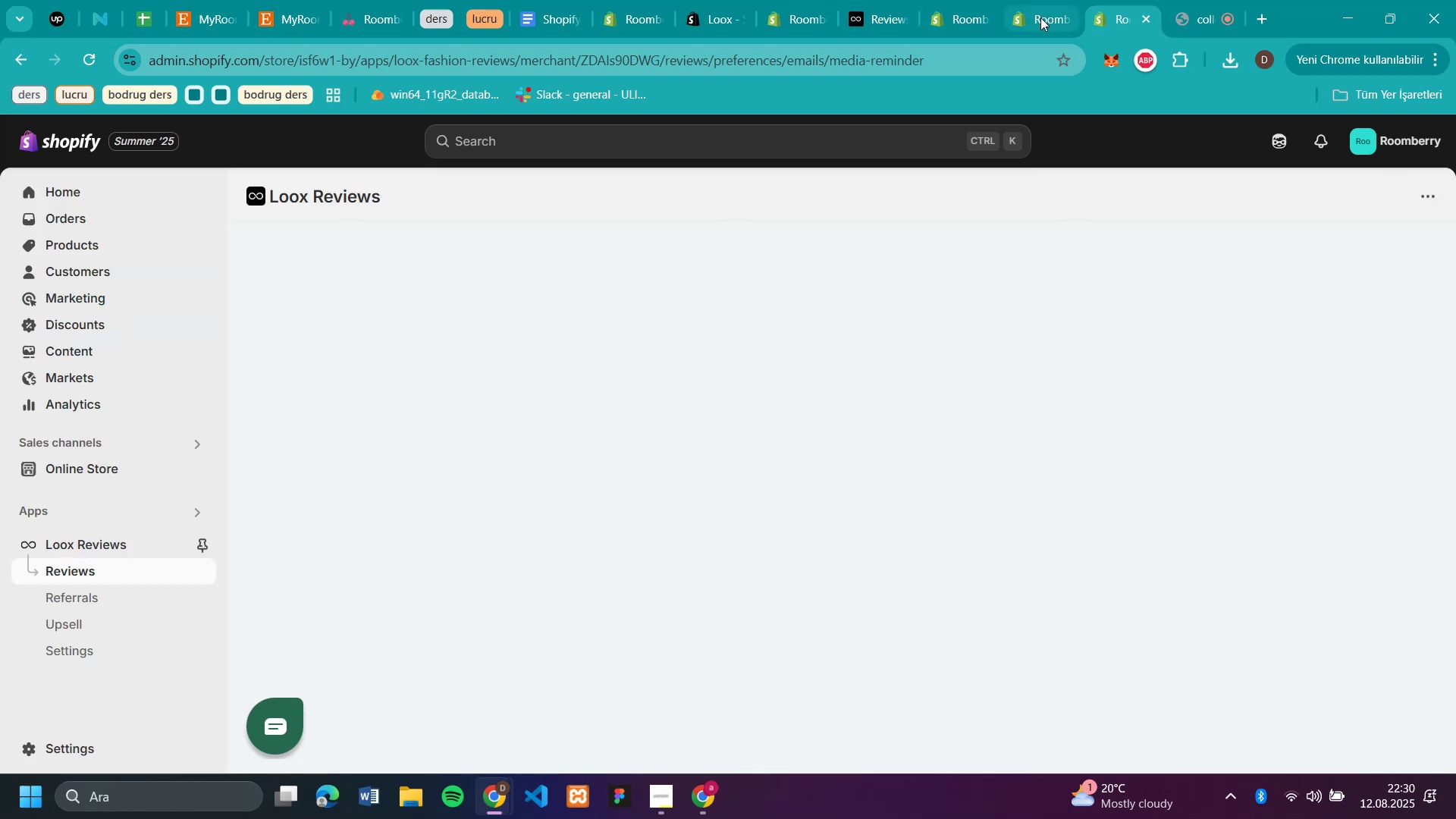 
left_click([1045, 20])
 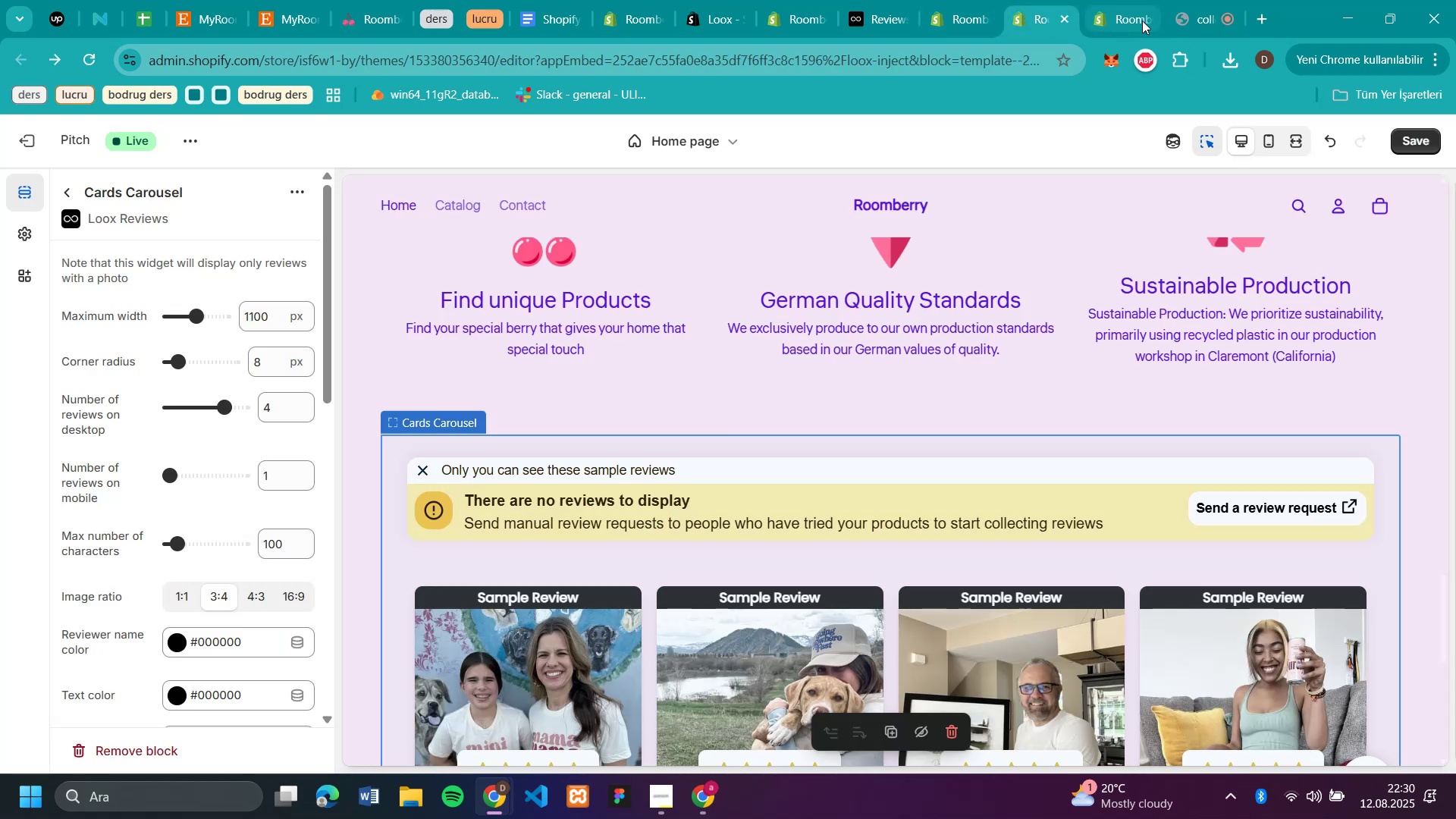 
left_click([1144, 20])
 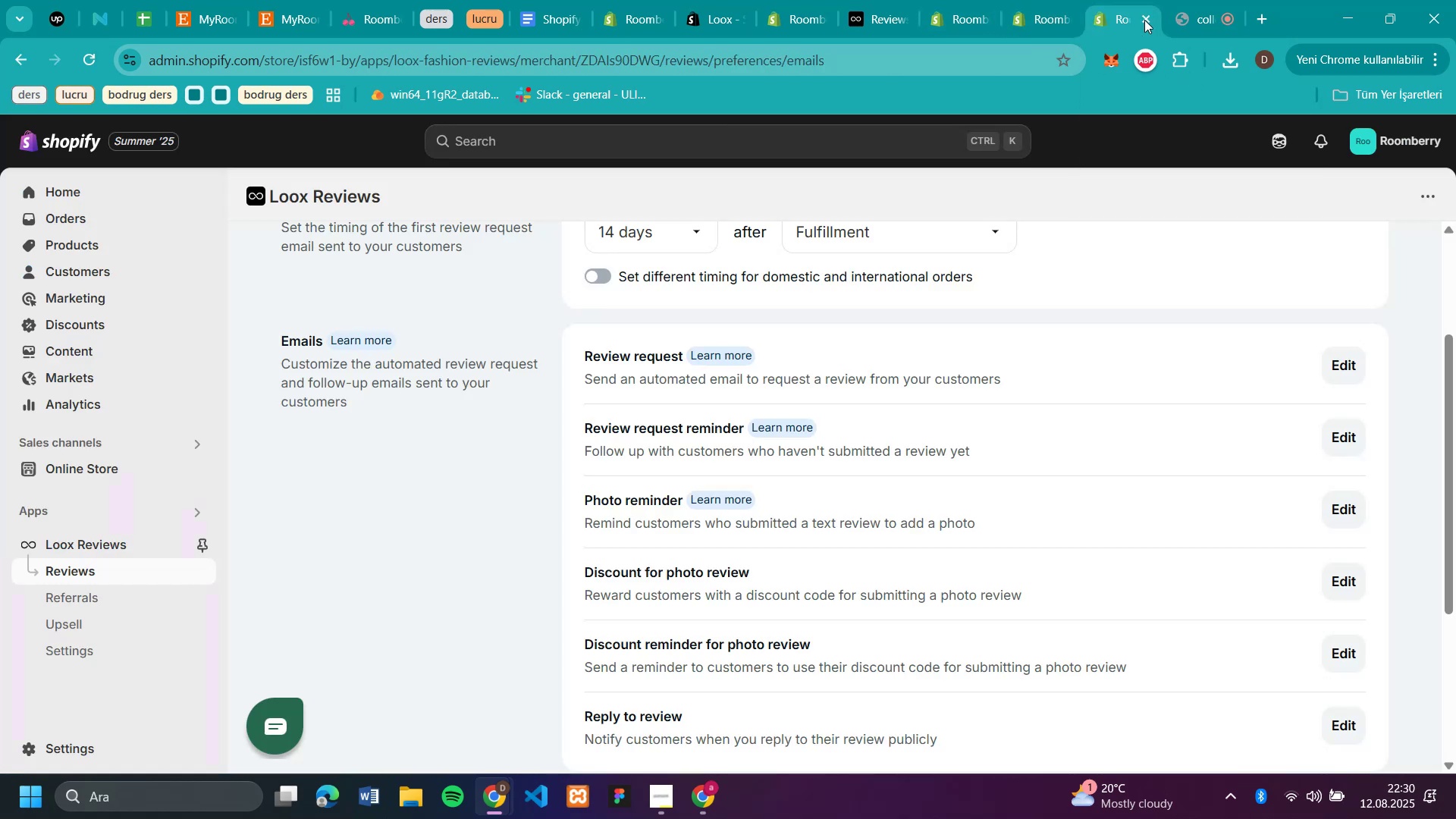 
double_click([1144, 20])
 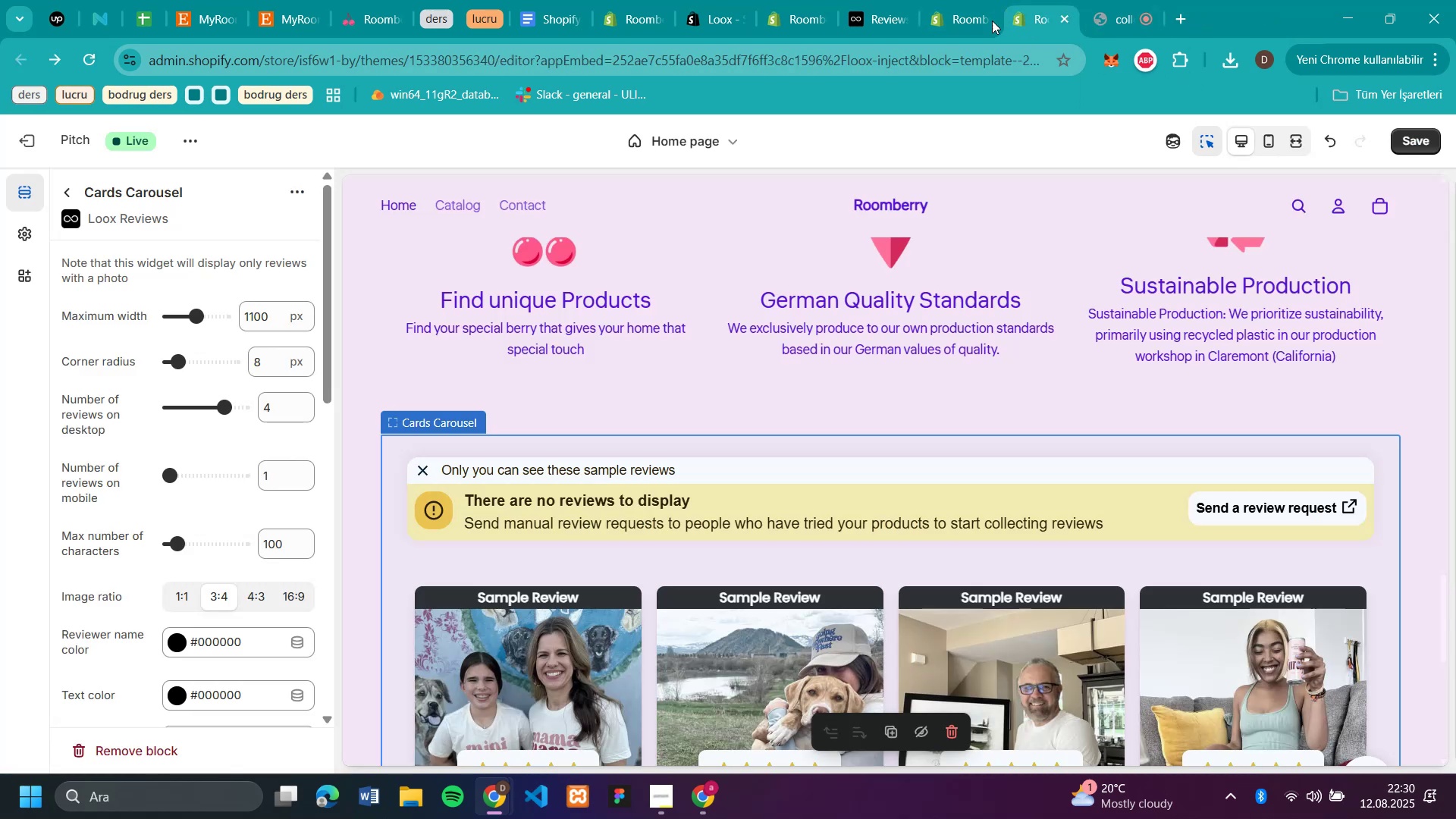 
left_click([988, 19])
 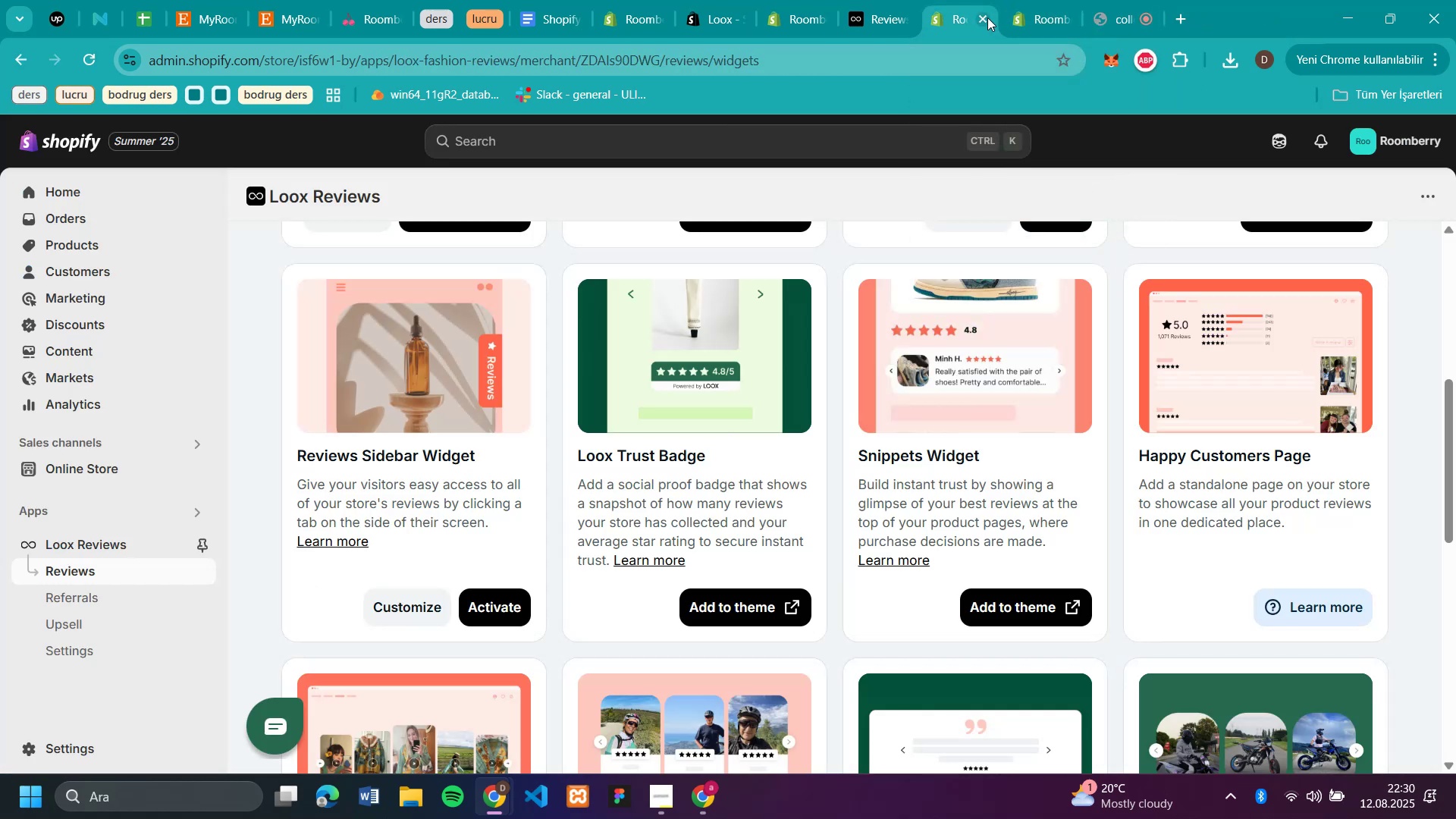 
left_click([987, 17])
 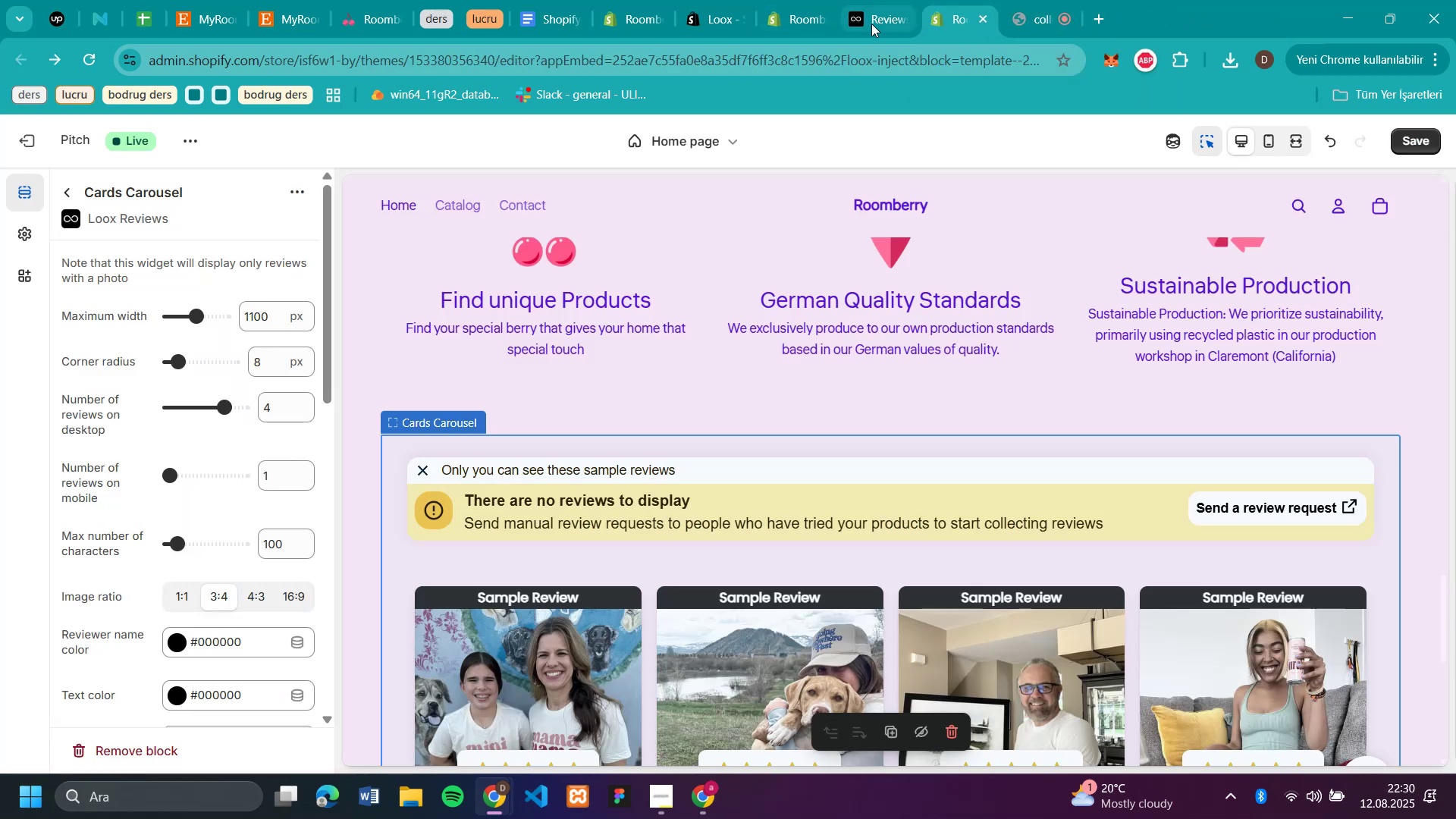 
left_click([871, 24])
 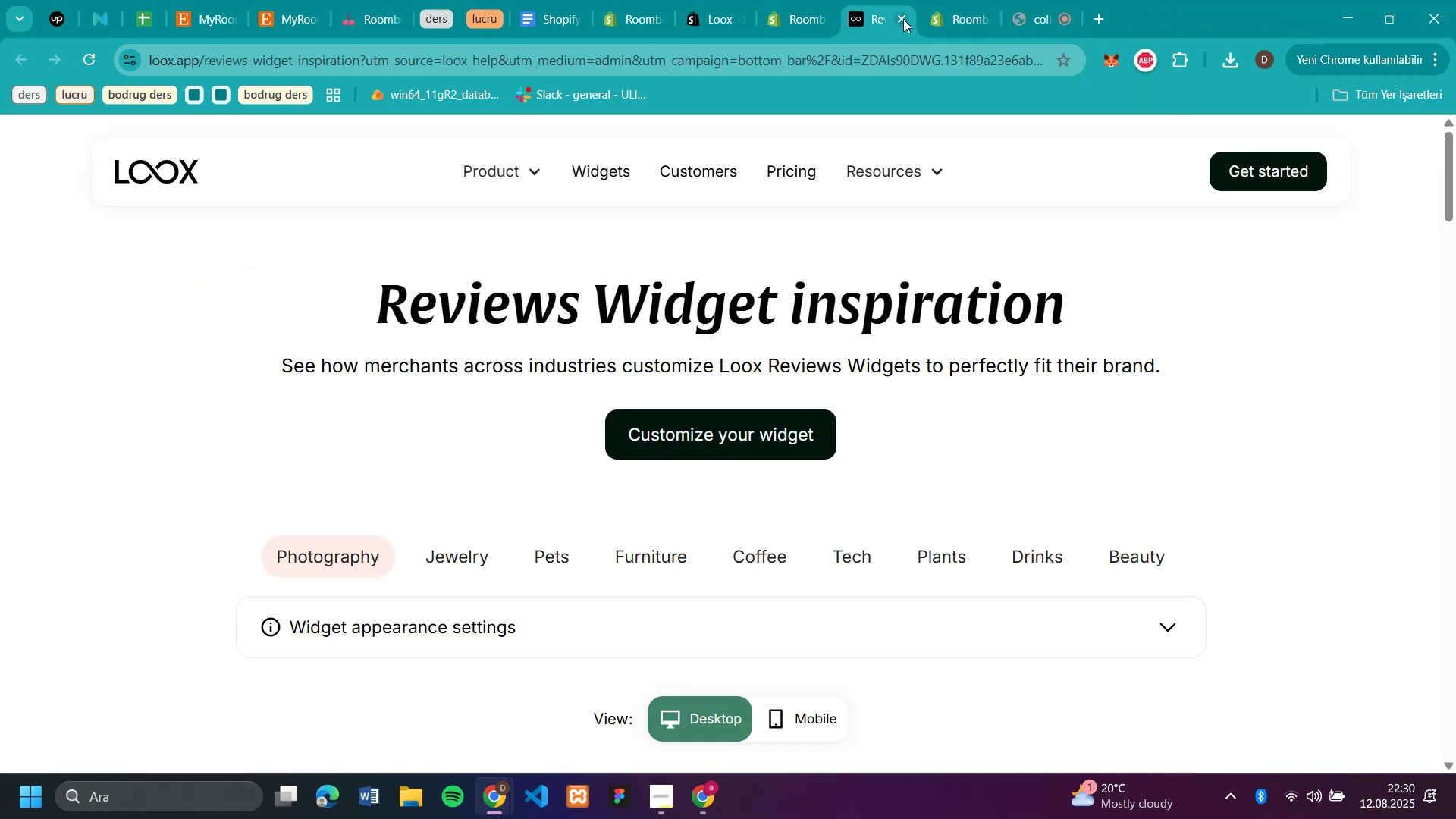 
left_click_drag(start_coordinate=[903, 19], to_coordinate=[899, 19])
 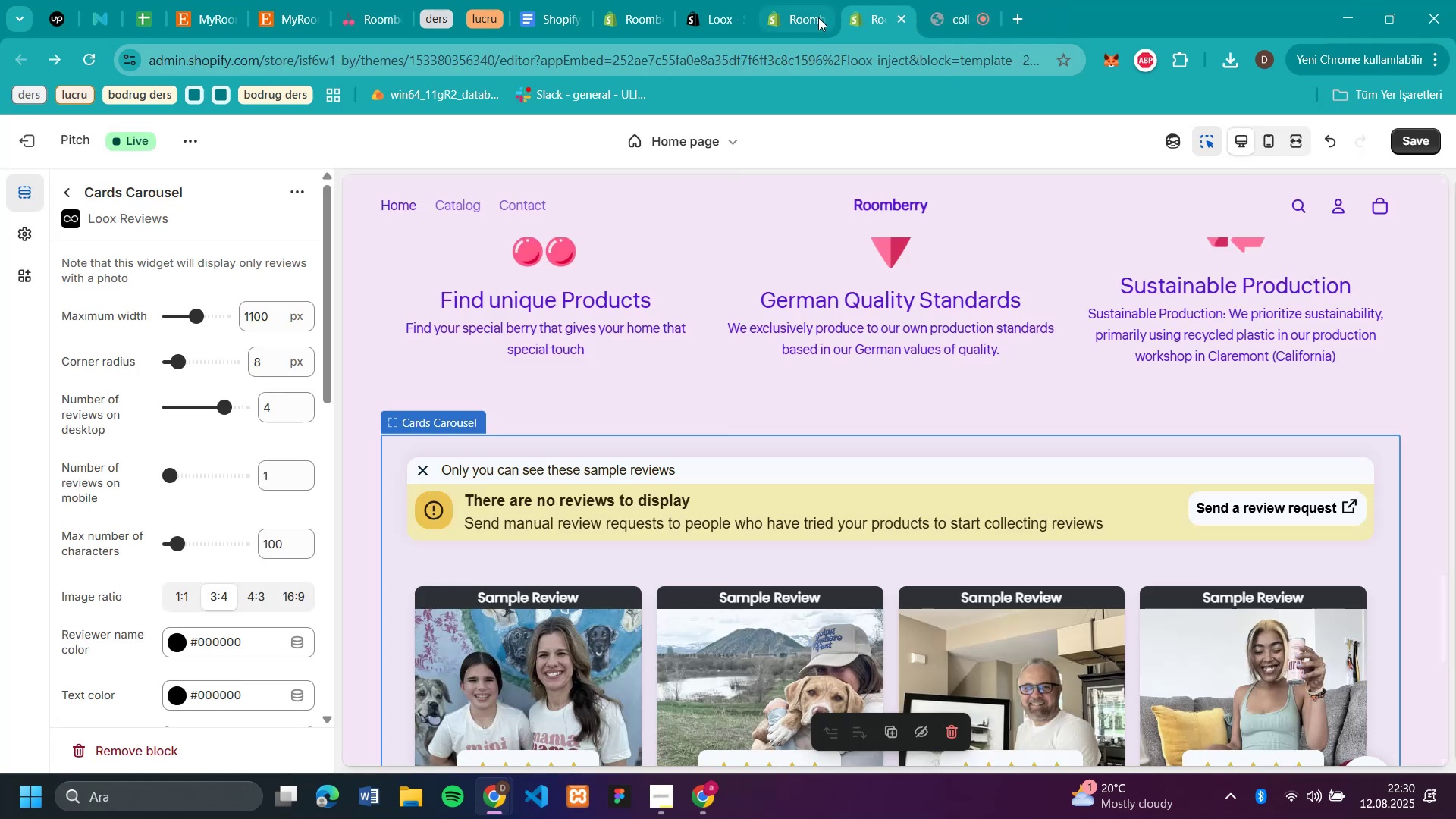 
left_click([818, 17])
 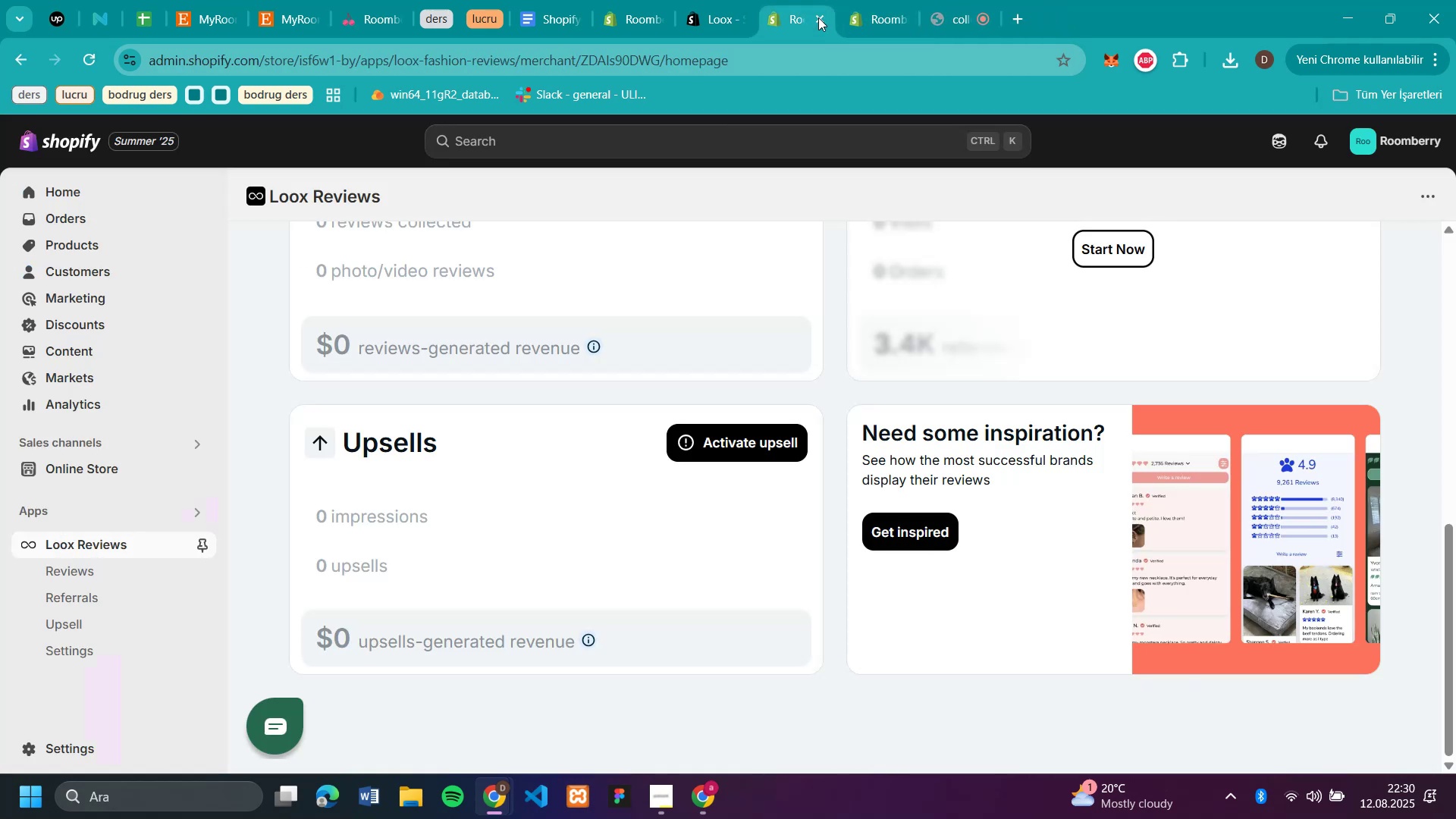 
double_click([818, 17])
 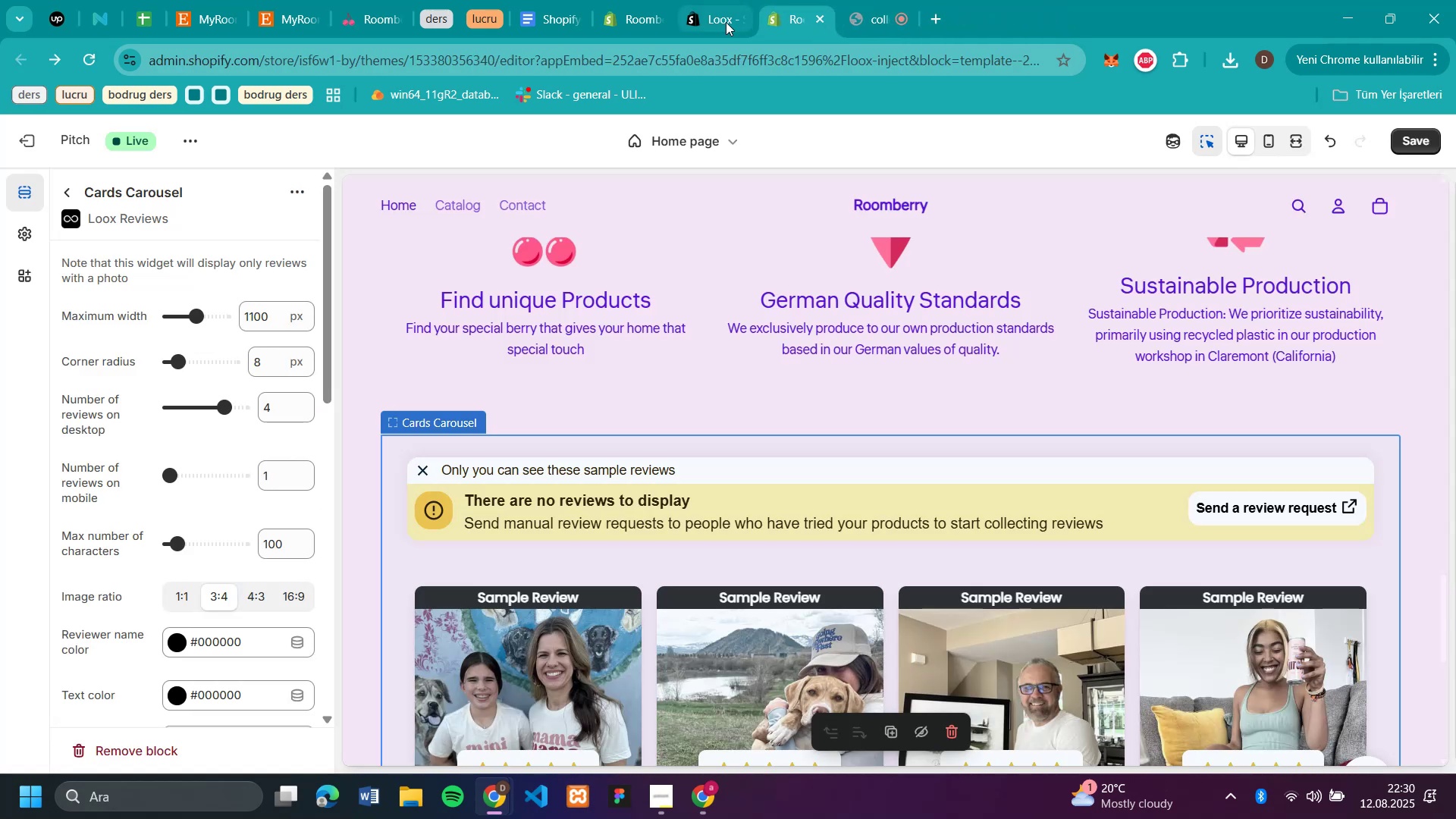 
left_click([726, 22])
 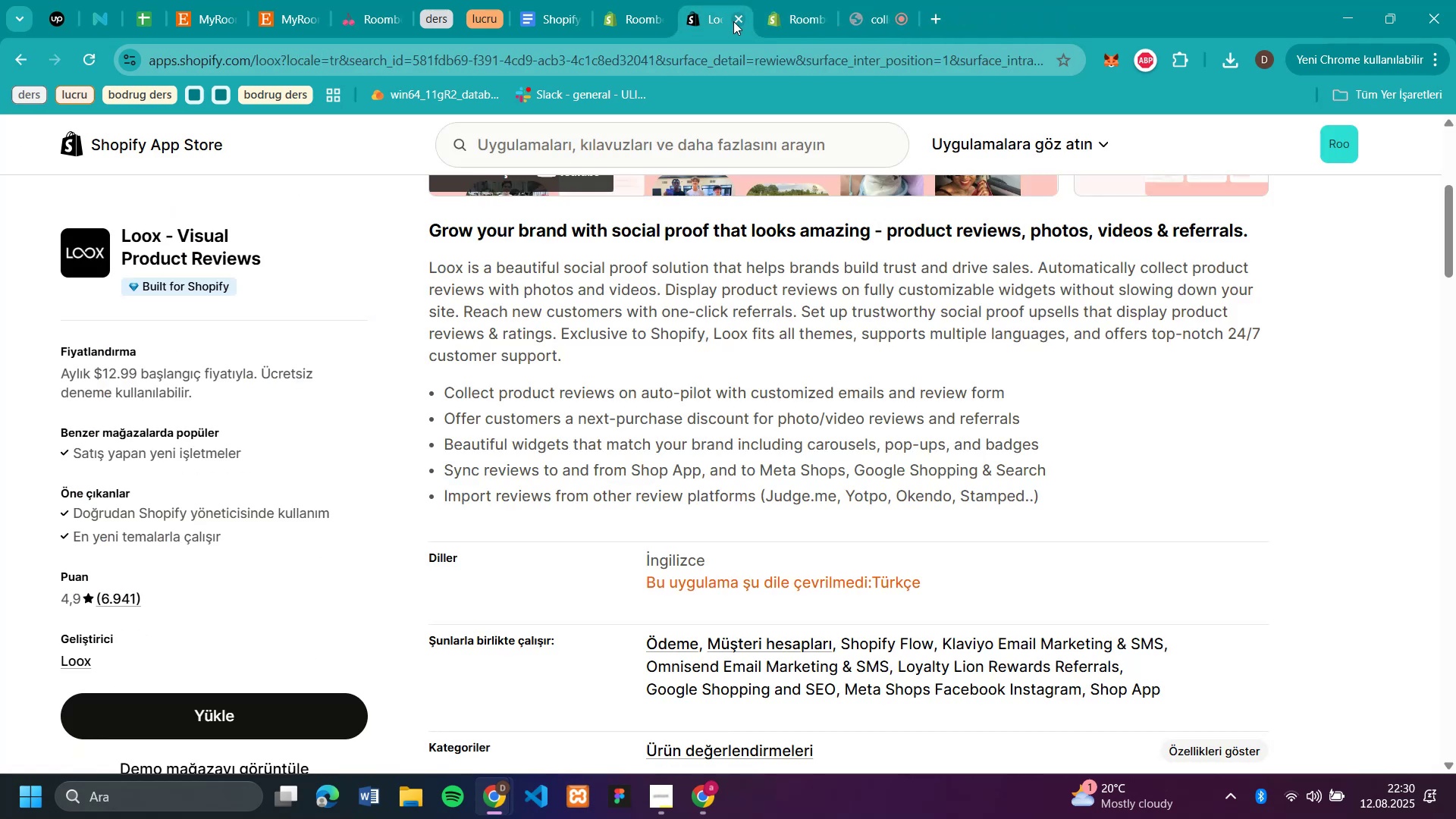 
left_click([733, 21])
 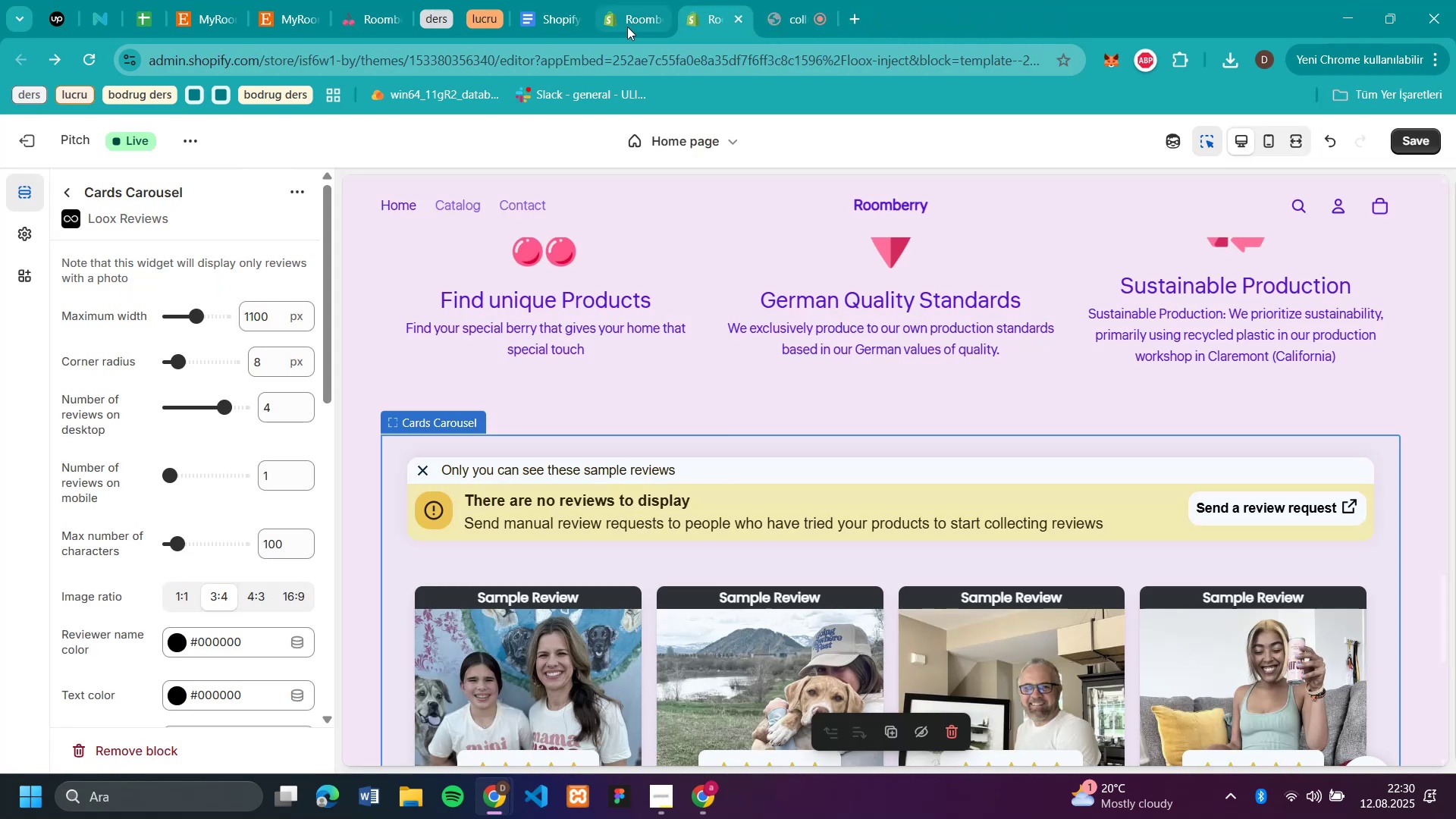 
left_click([628, 26])
 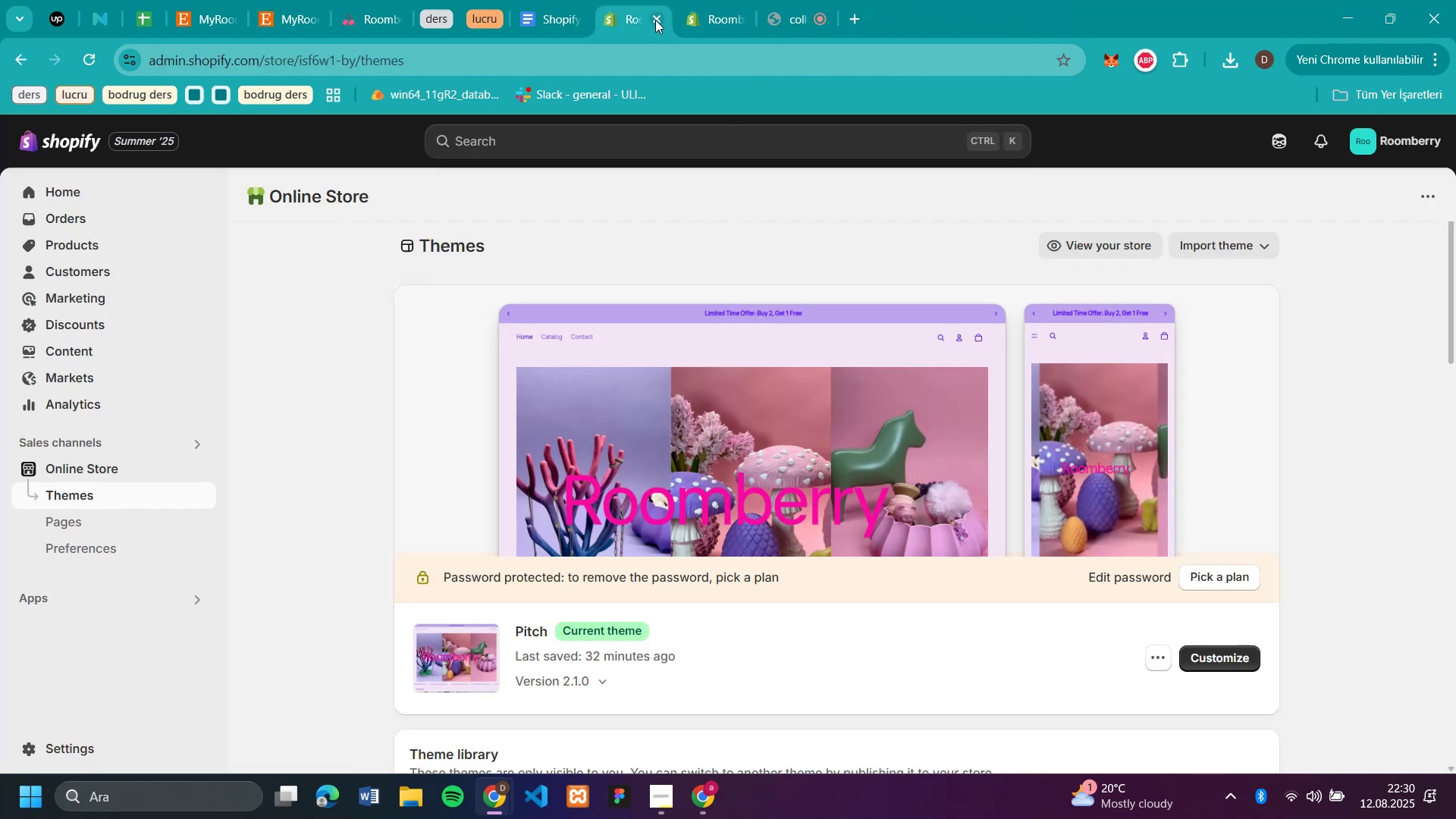 
left_click([655, 20])
 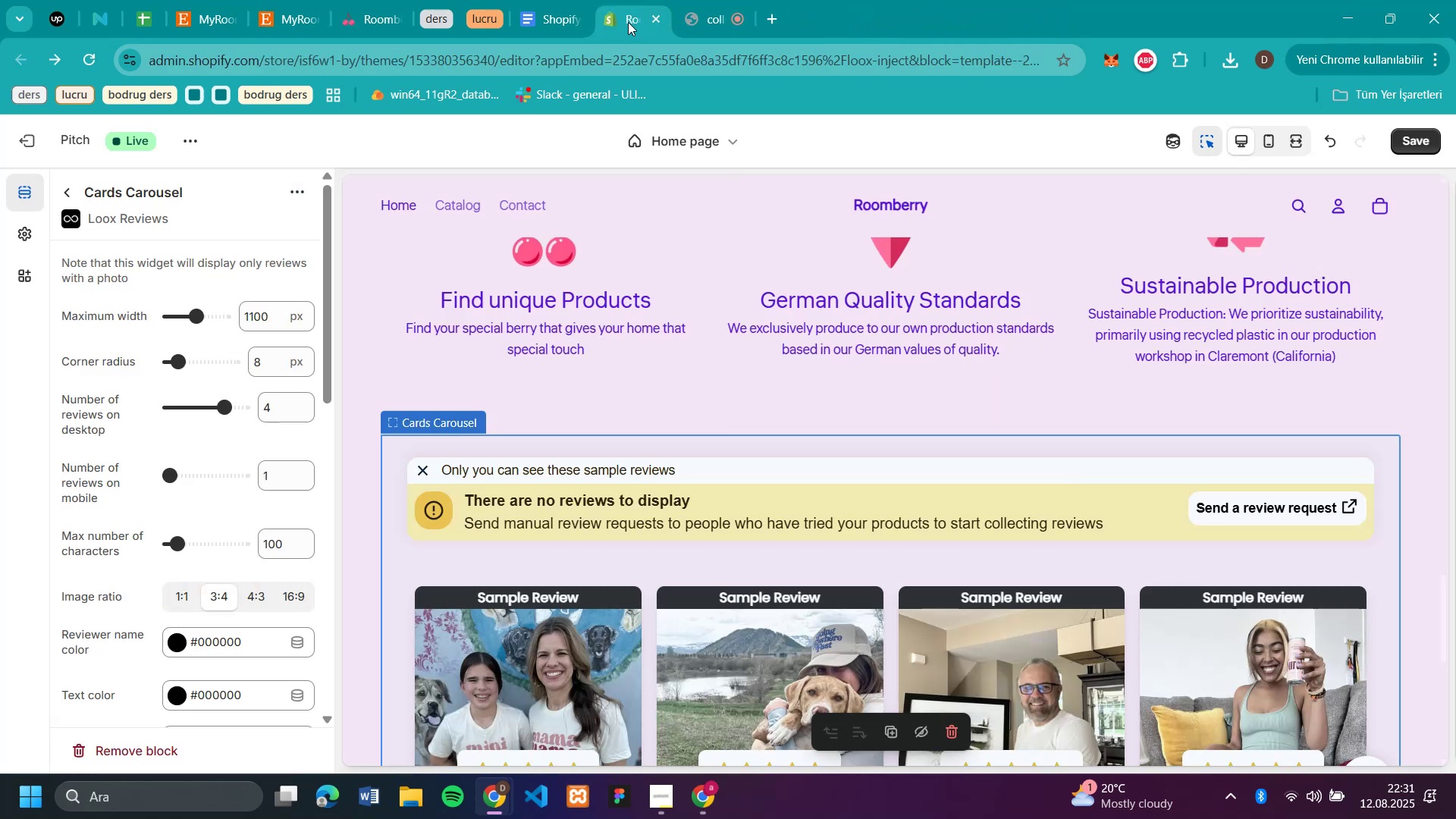 
left_click([628, 22])
 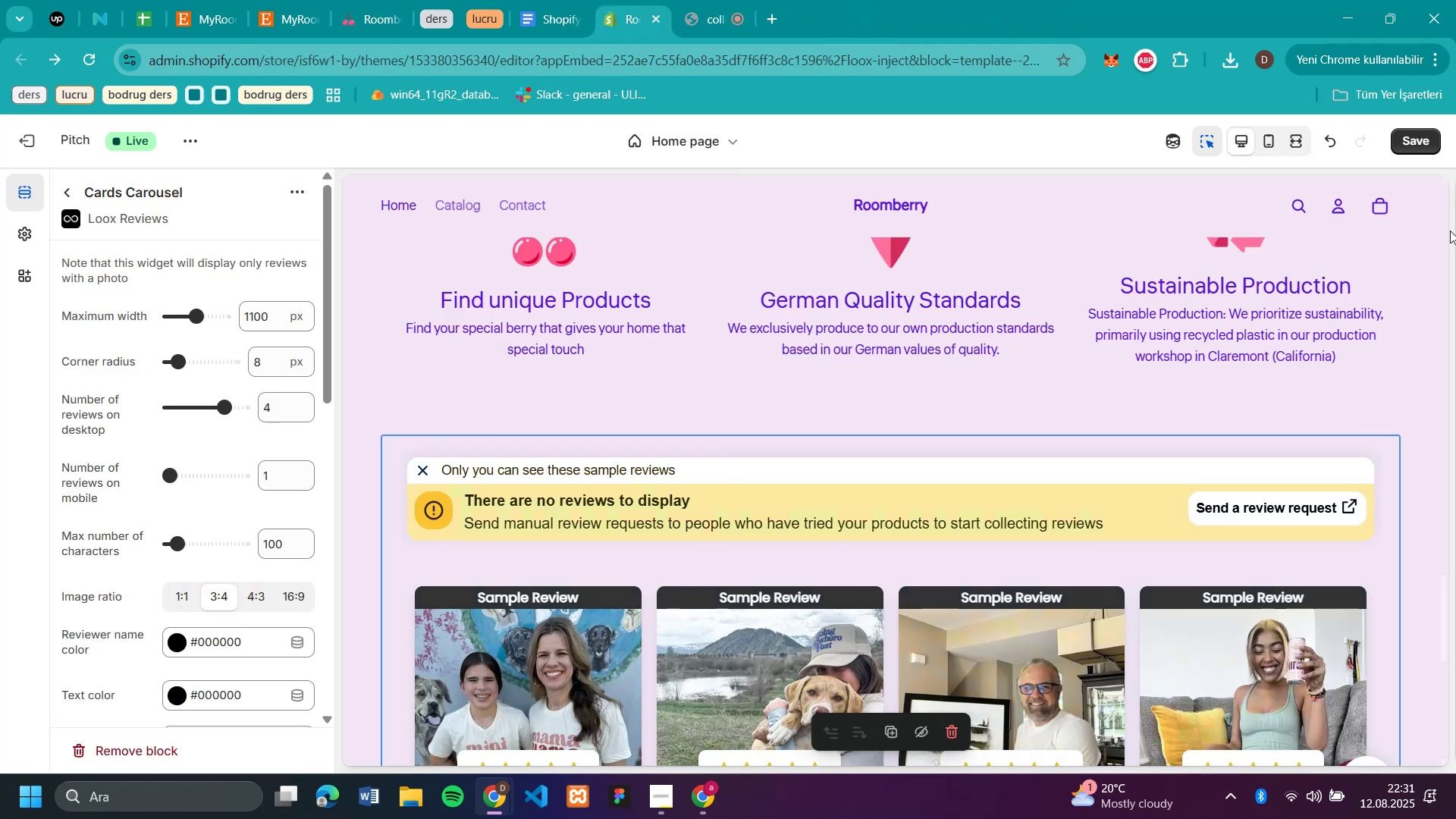 
scroll: coordinate [1247, 129], scroll_direction: up, amount: 6.0
 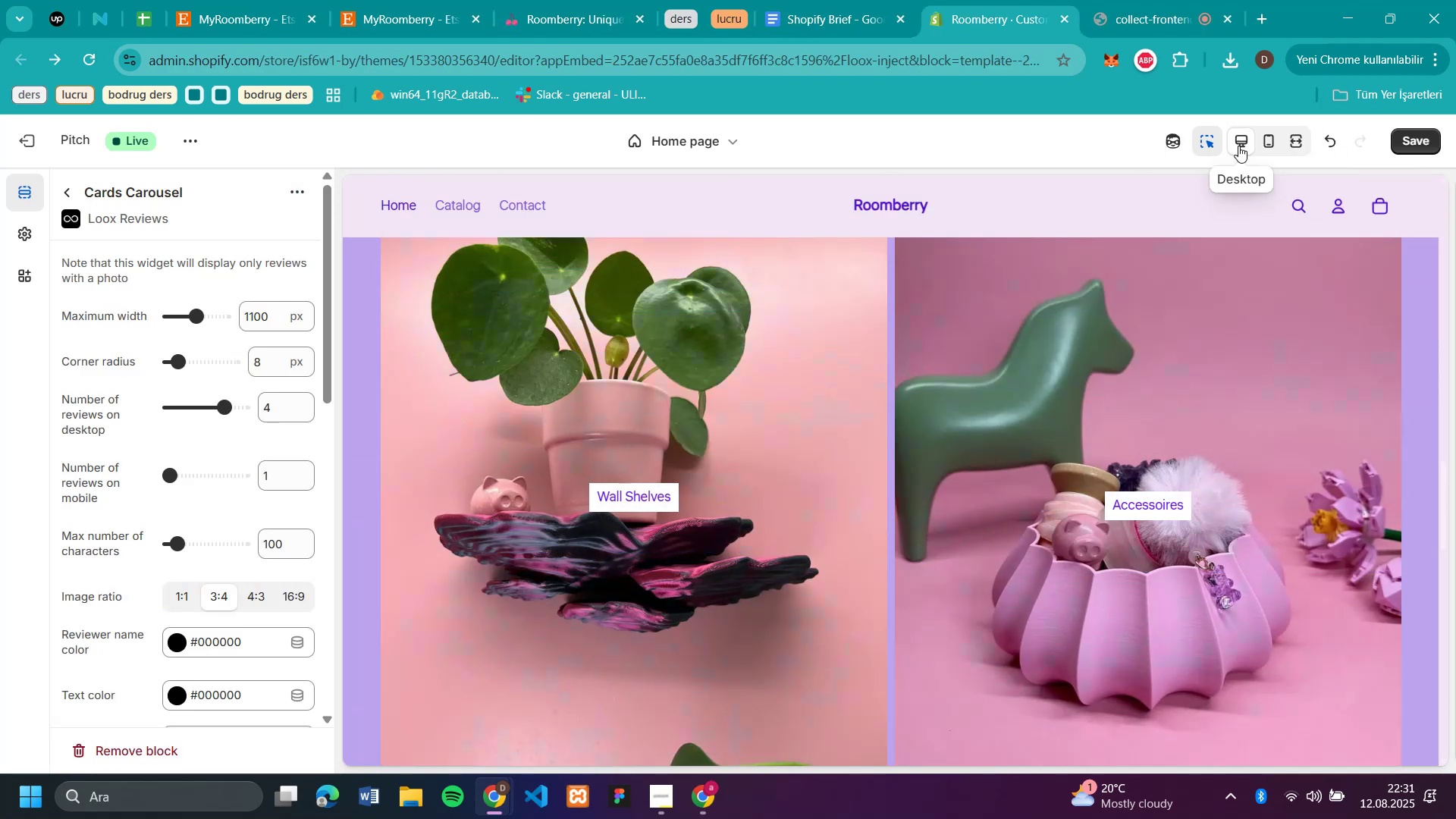 
left_click([1238, 146])
 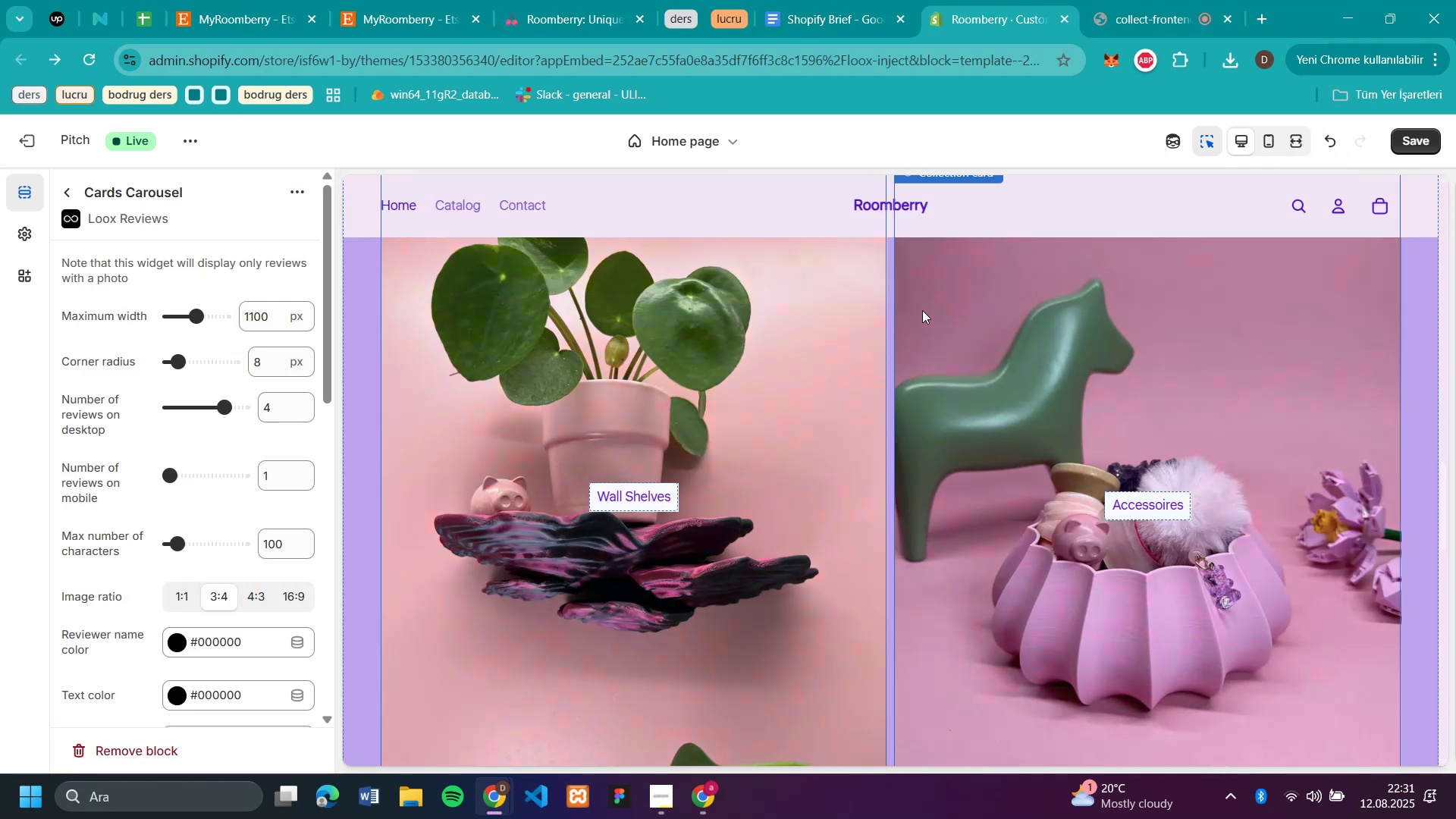 
scroll: coordinate [922, 310], scroll_direction: down, amount: 10.0
 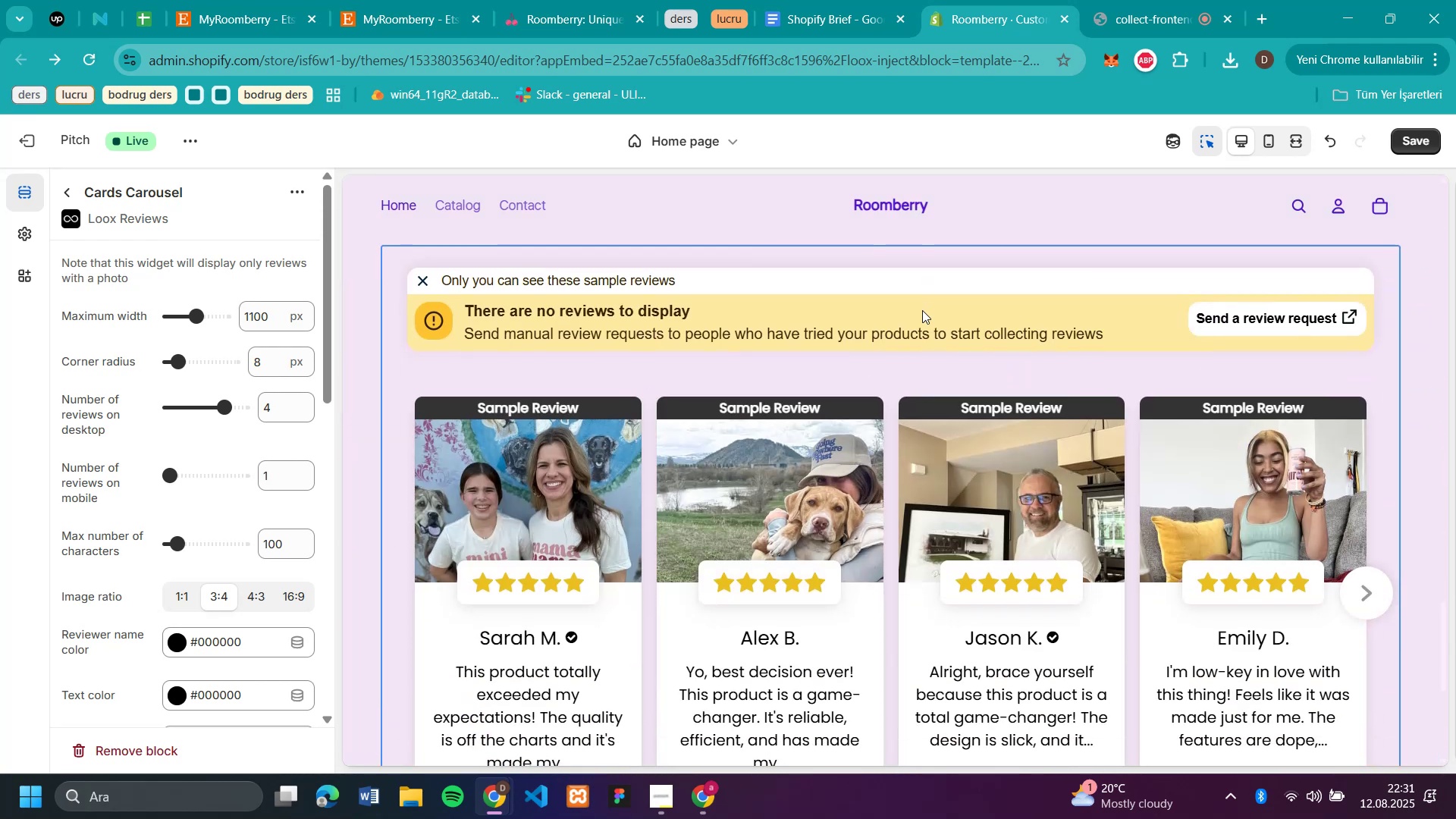 
scroll: coordinate [732, 305], scroll_direction: up, amount: 2.0
 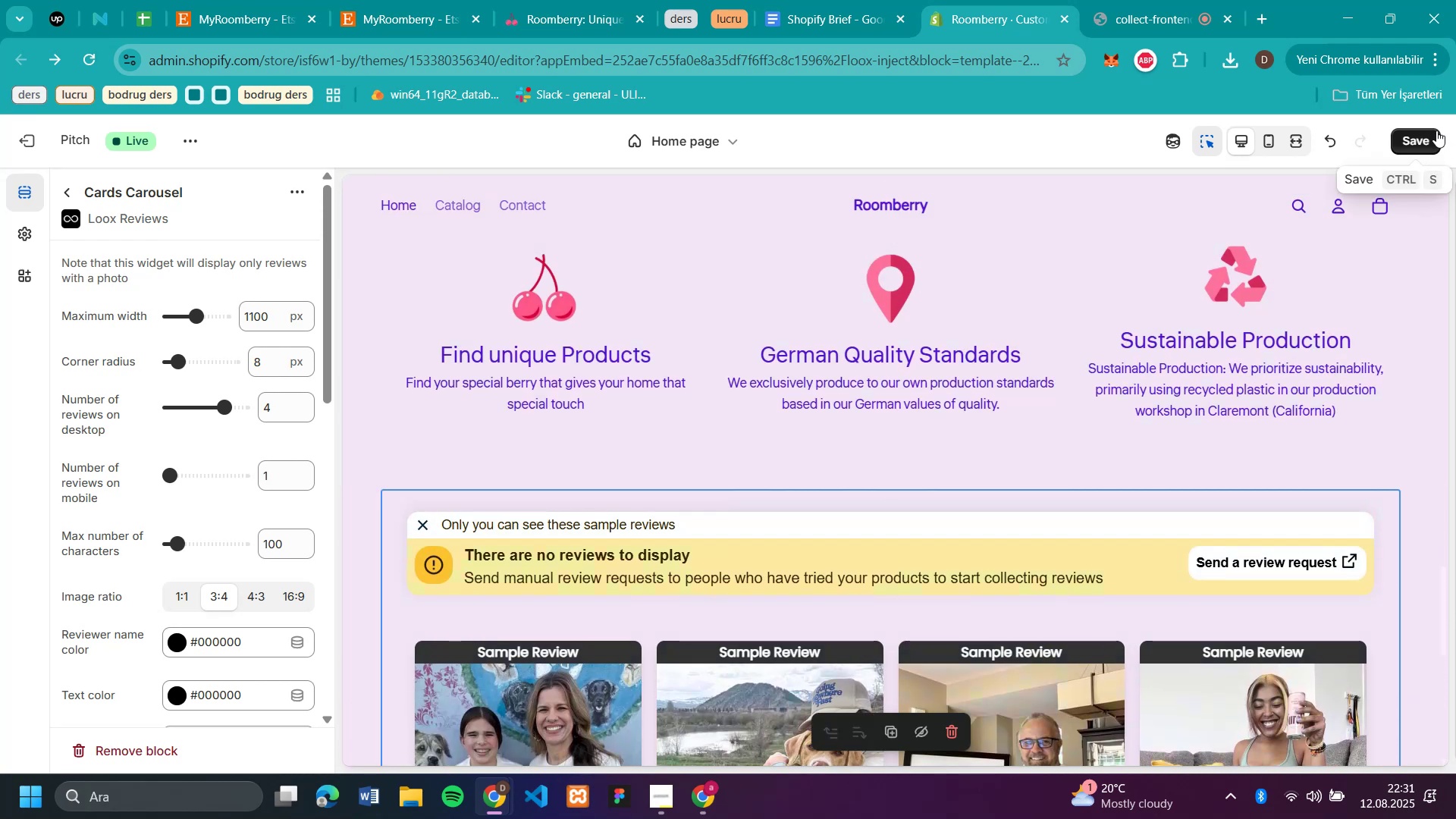 
left_click([1436, 130])
 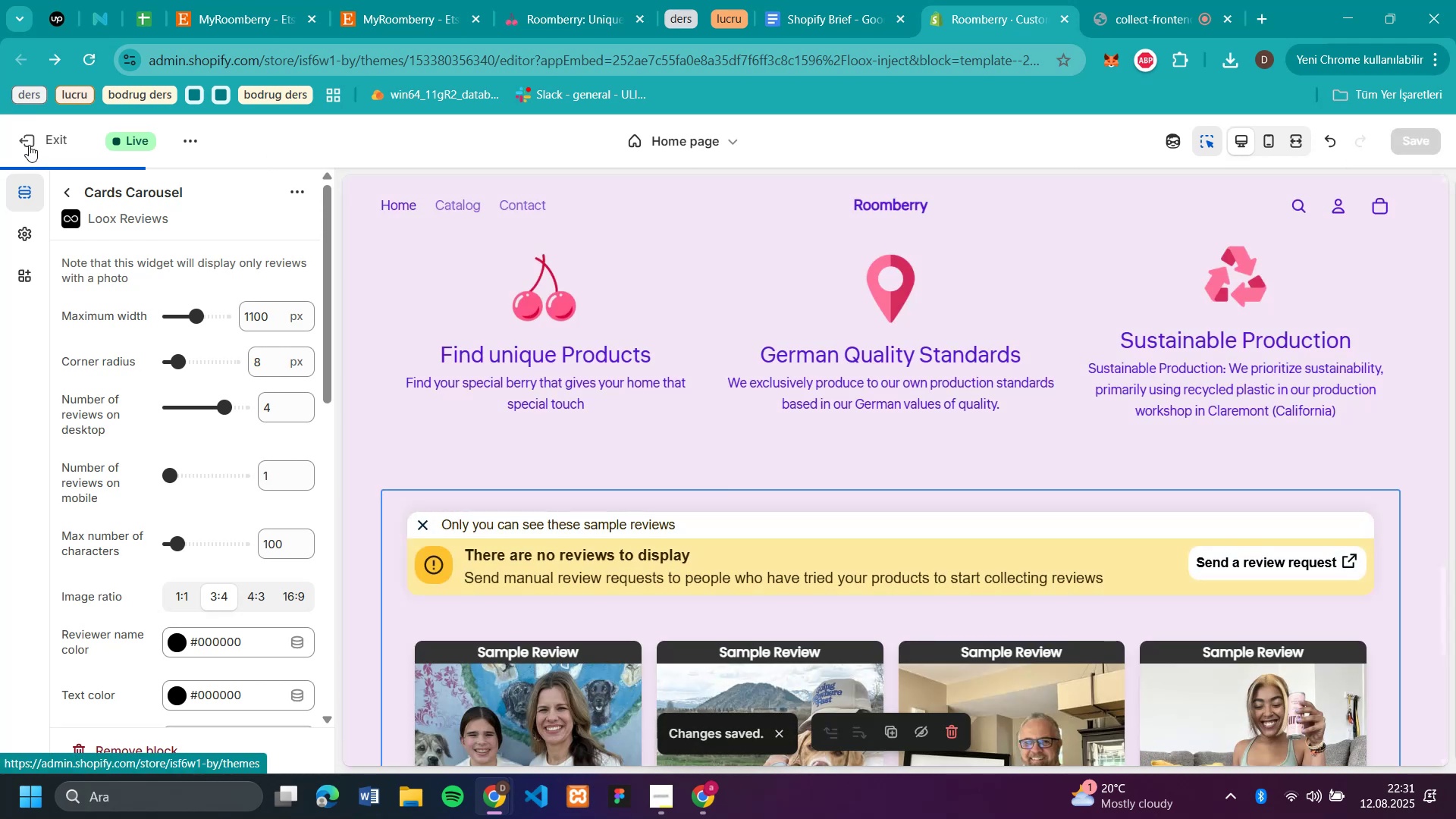 
left_click([29, 145])
 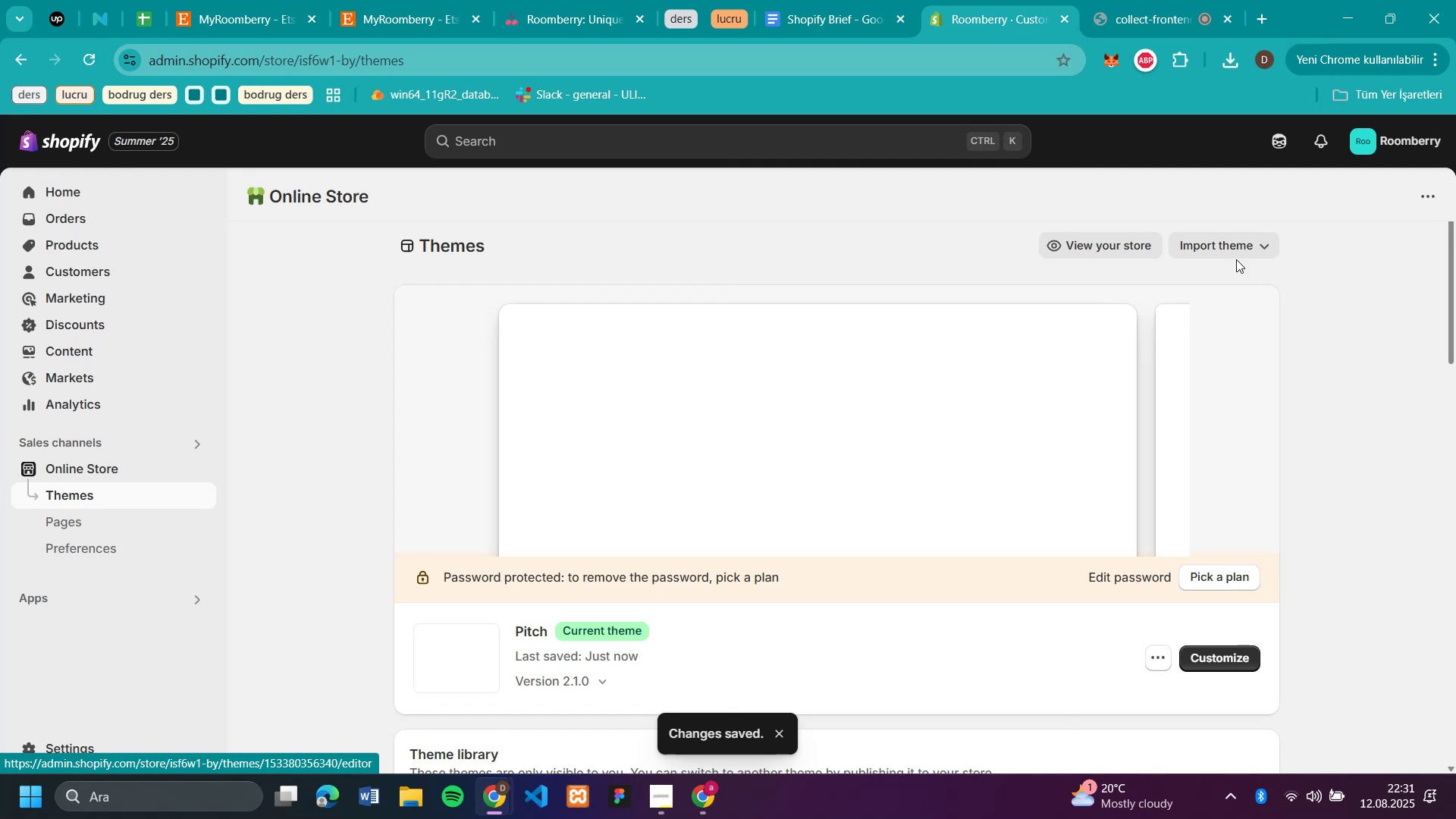 
left_click([1114, 247])
 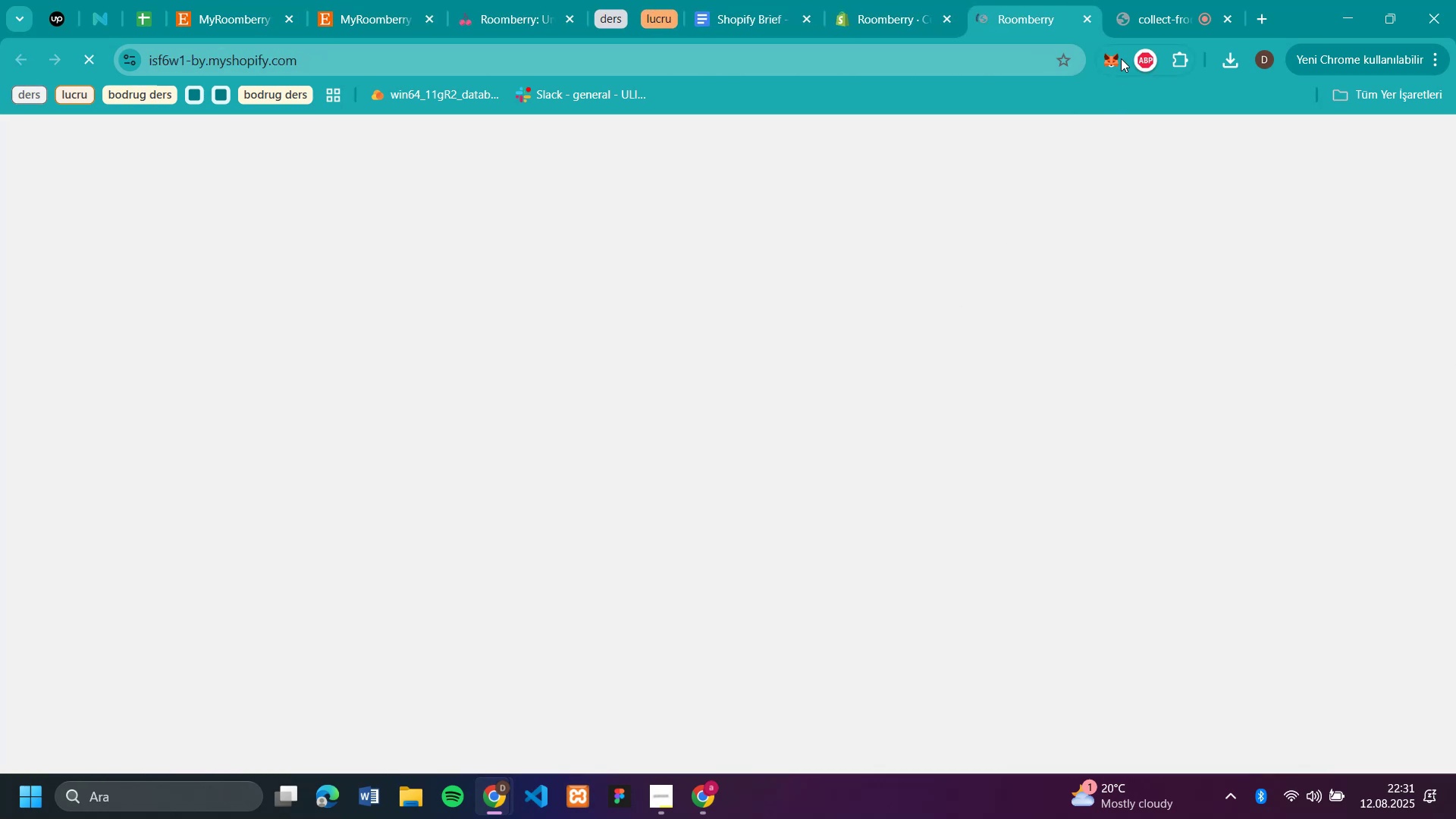 
left_click([1153, 26])
 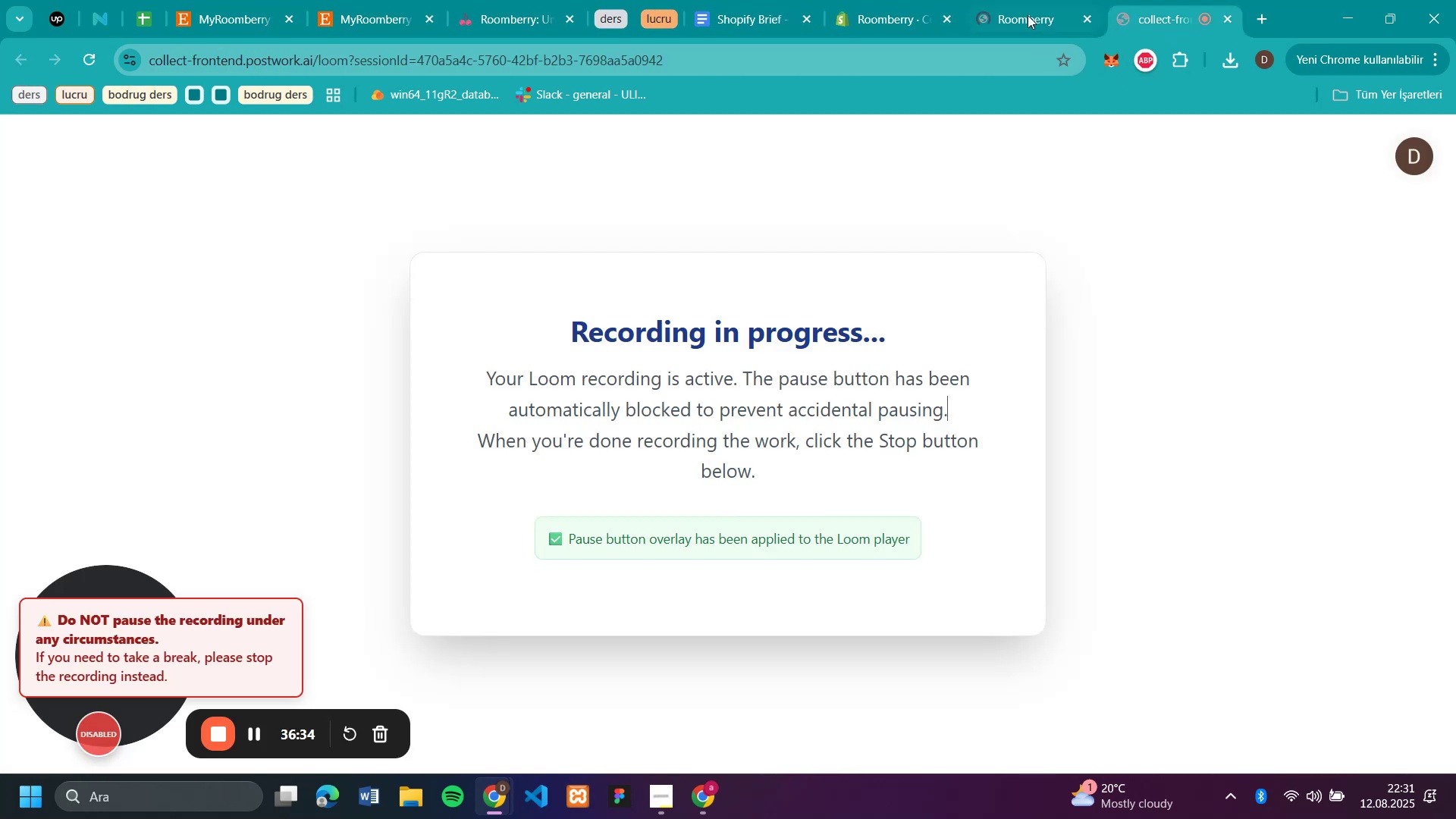 
left_click([977, 16])
 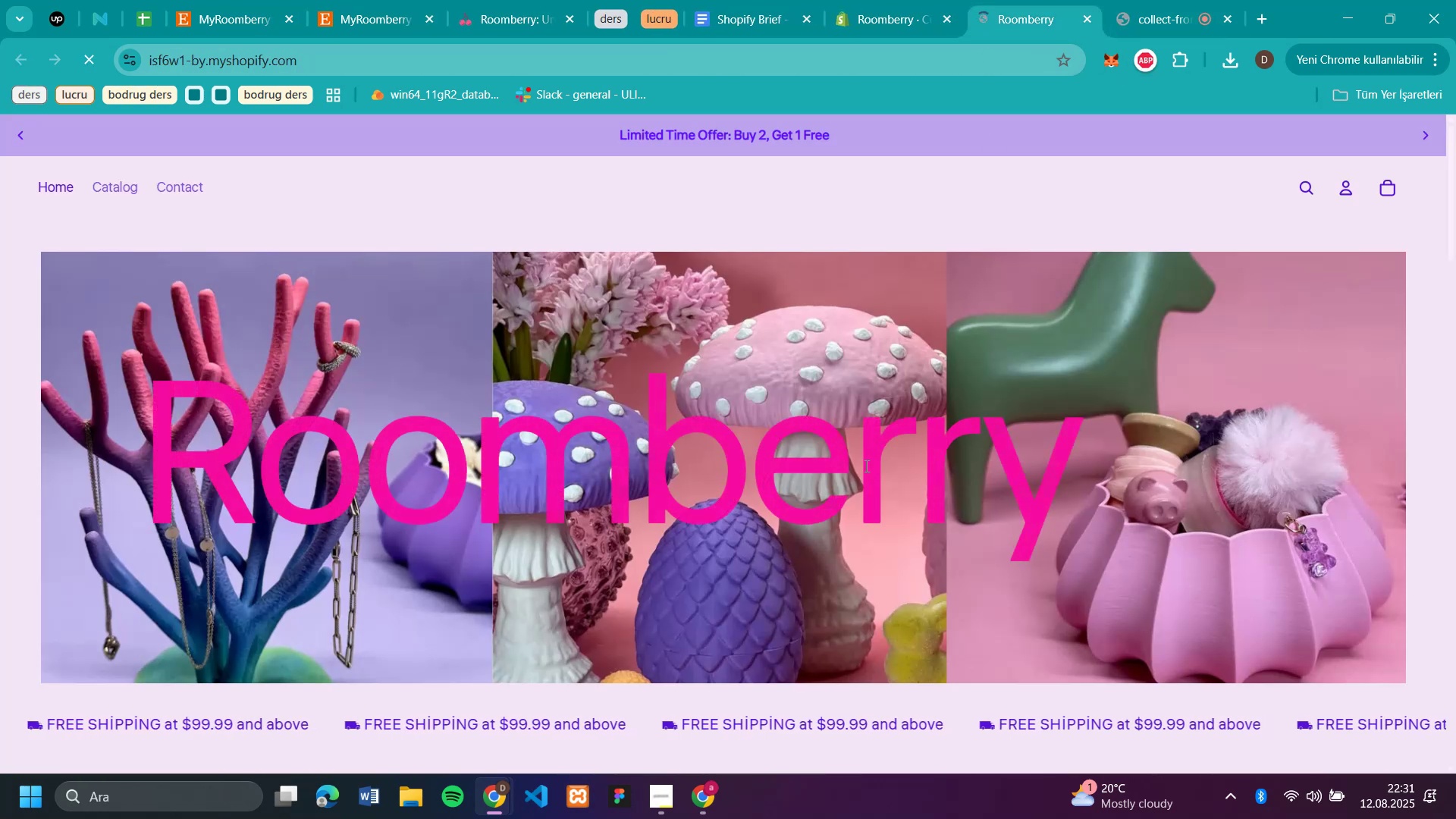 
scroll: coordinate [865, 466], scroll_direction: down, amount: 9.0
 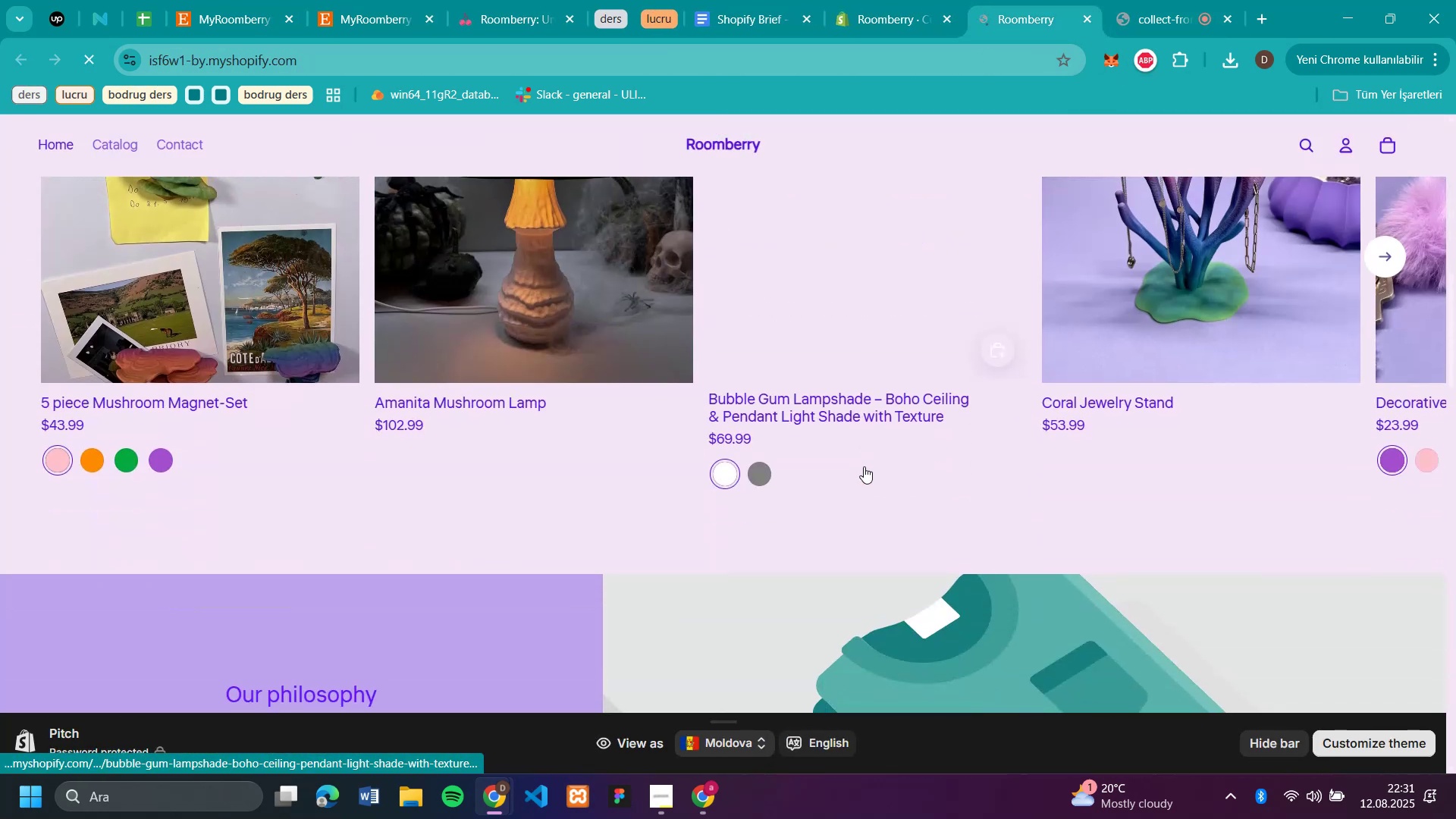 
scroll: coordinate [840, 403], scroll_direction: up, amount: 13.0
 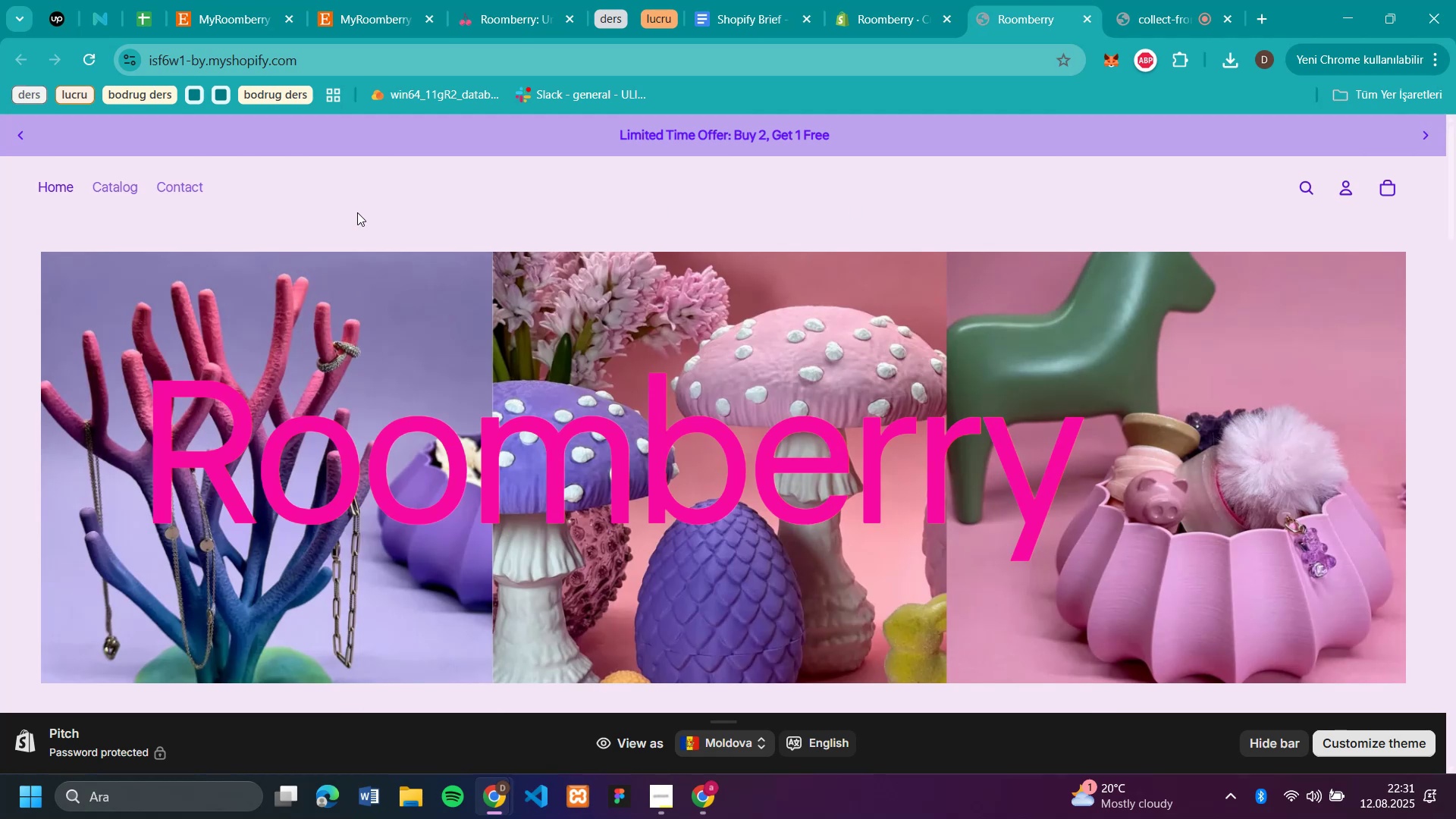 
wait(5.57)
 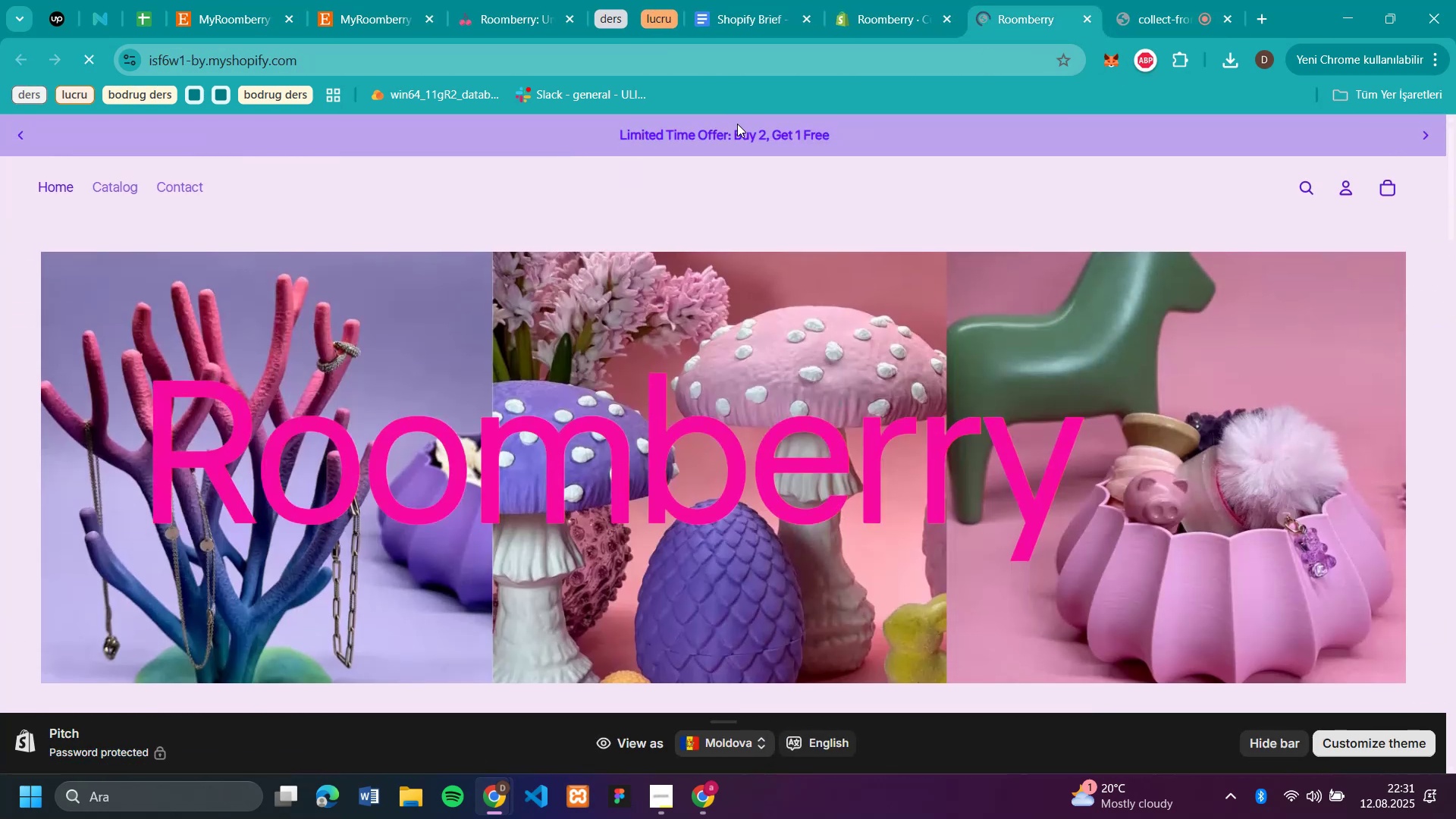 
scroll: coordinate [1414, 344], scroll_direction: down, amount: 3.0
 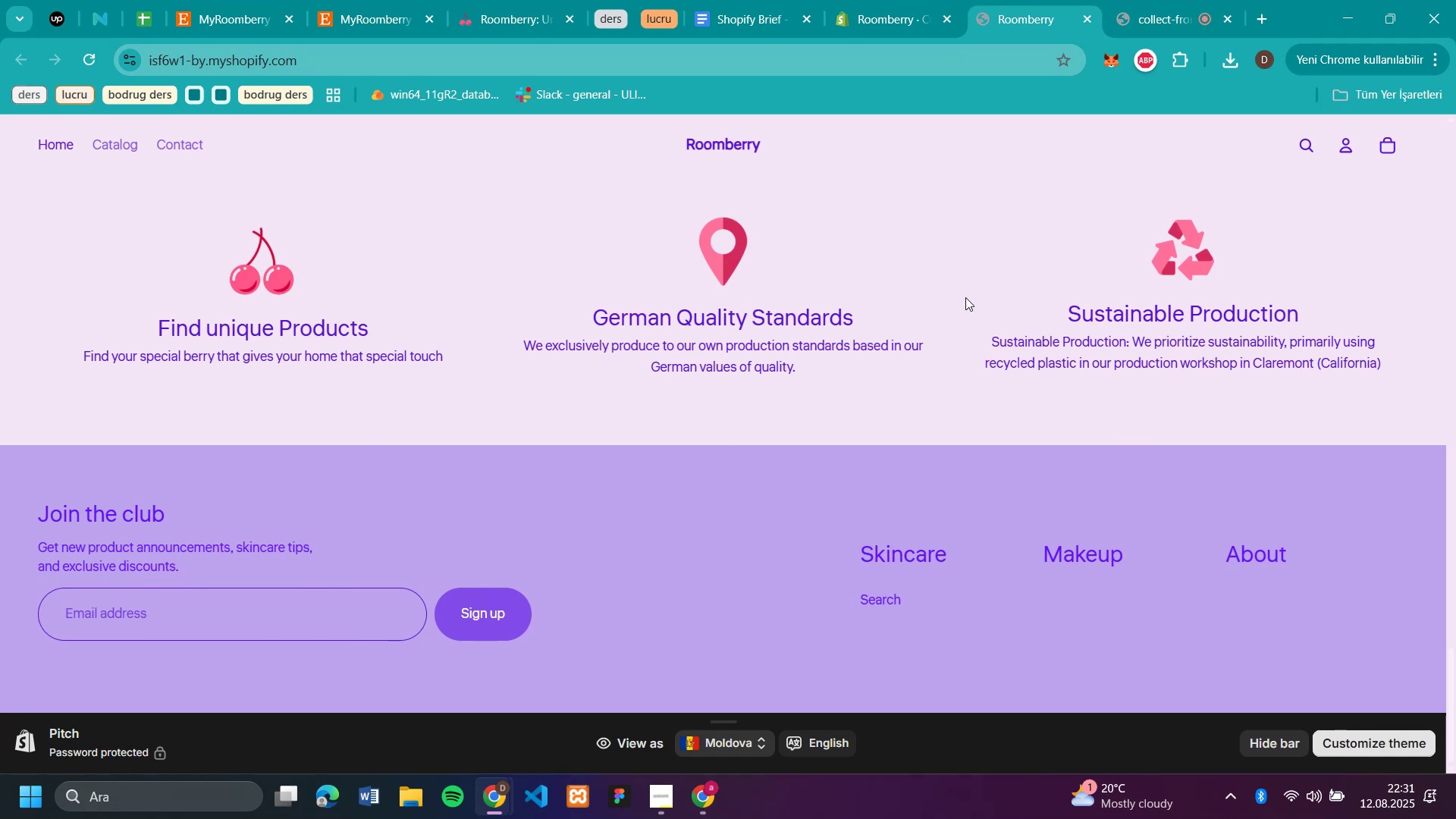 
wait(6.04)
 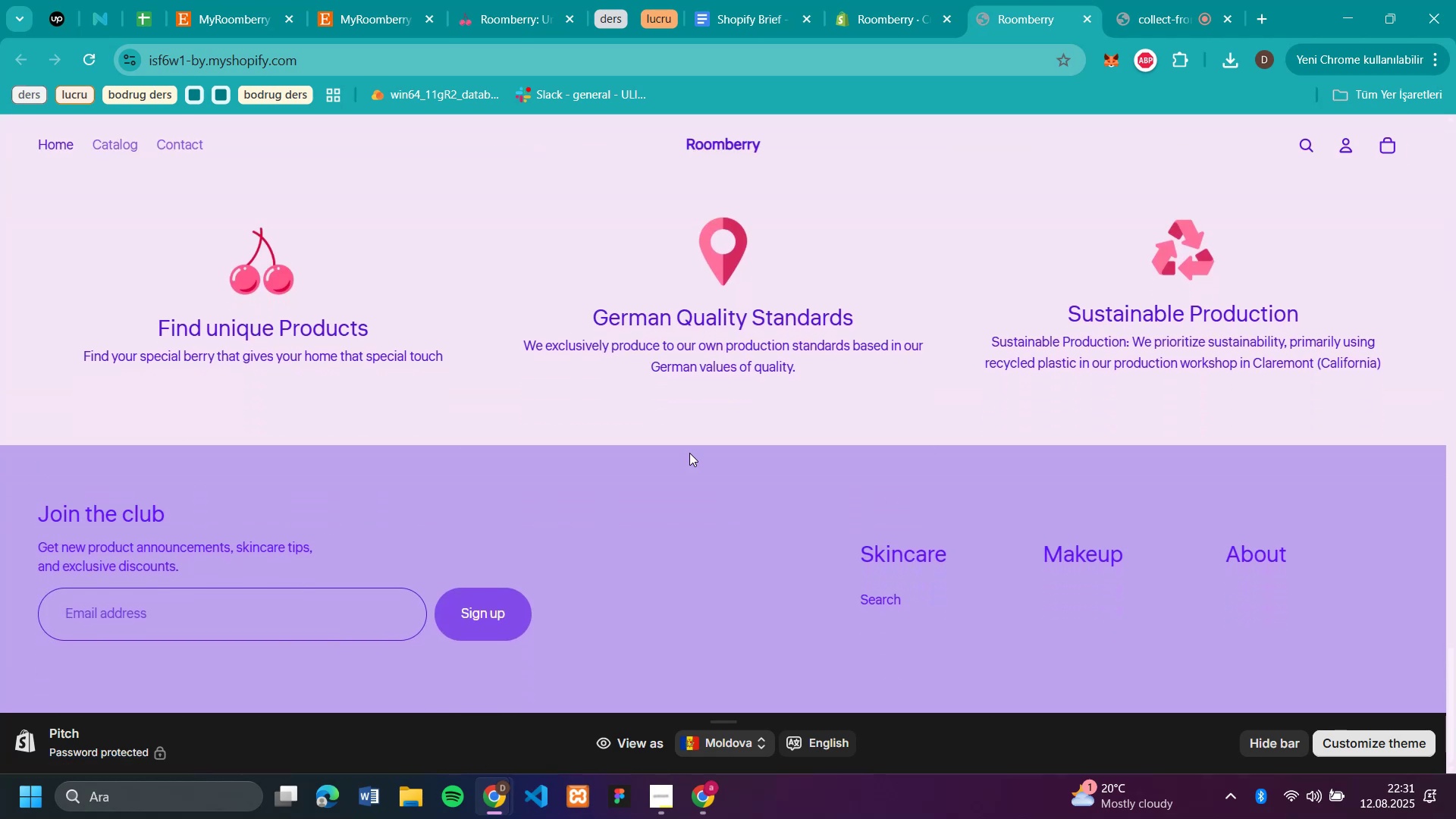 
scroll: coordinate [915, 302], scroll_direction: up, amount: 35.0
 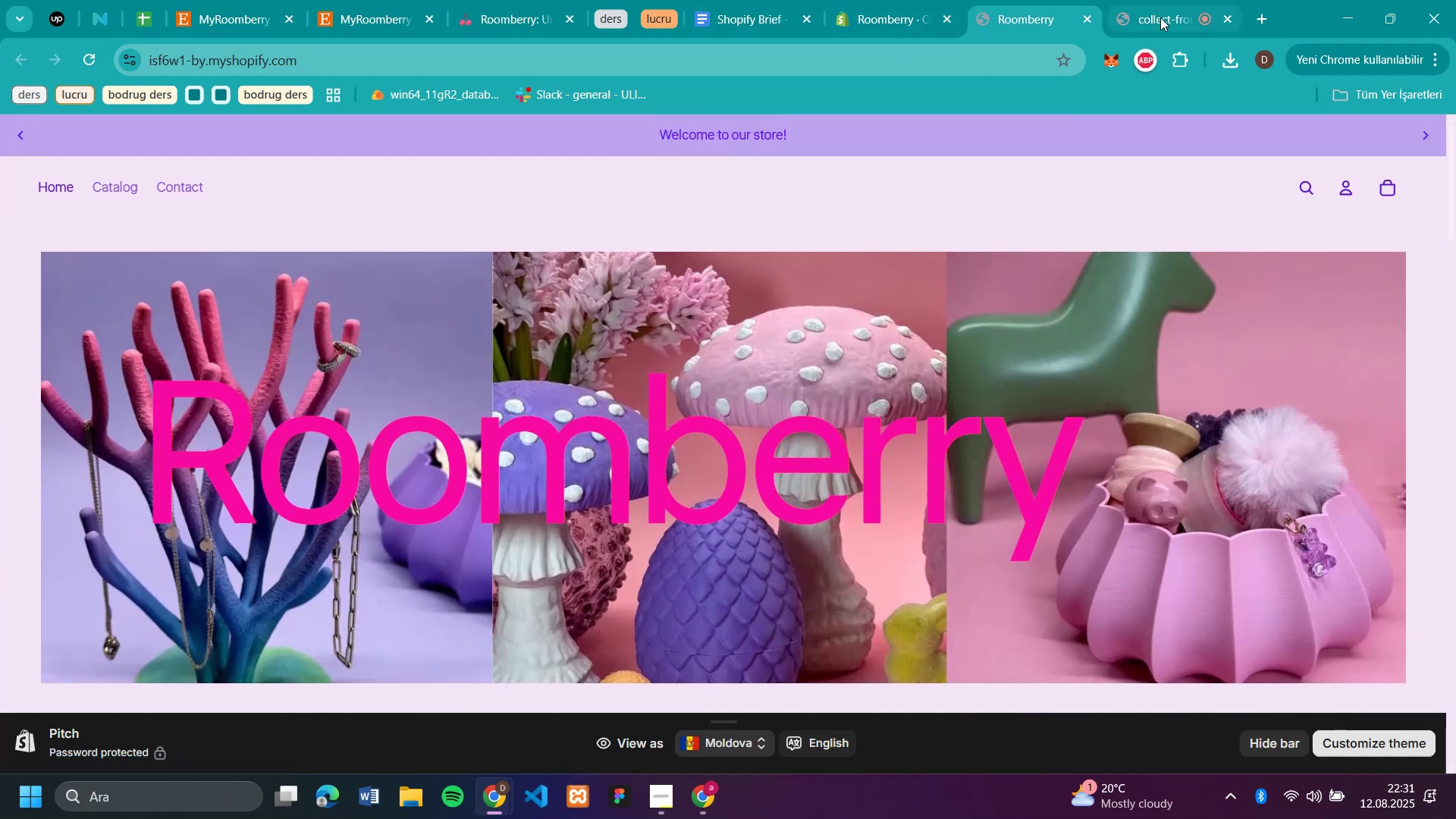 
left_click([1160, 17])
 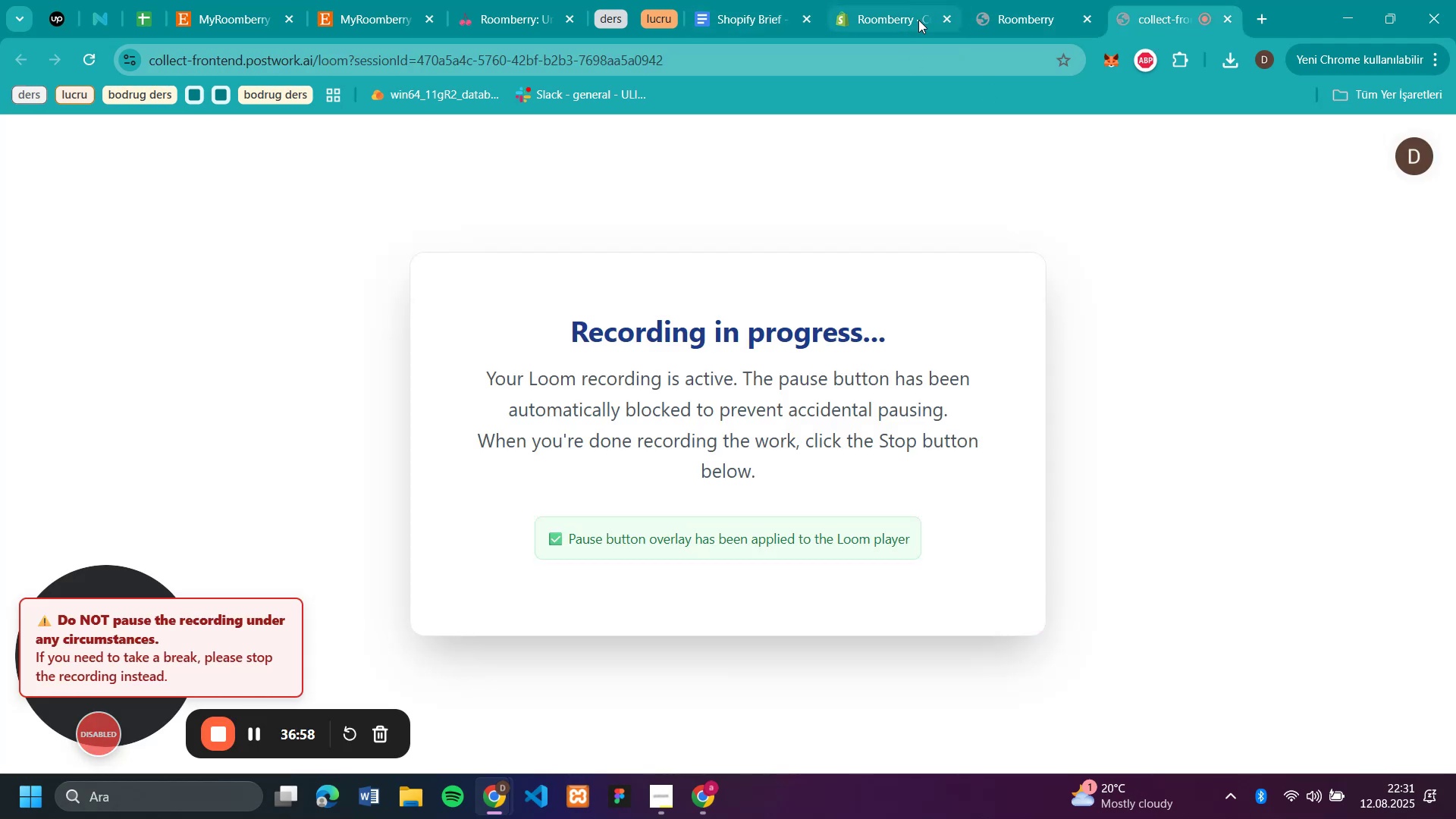 
left_click([918, 20])
 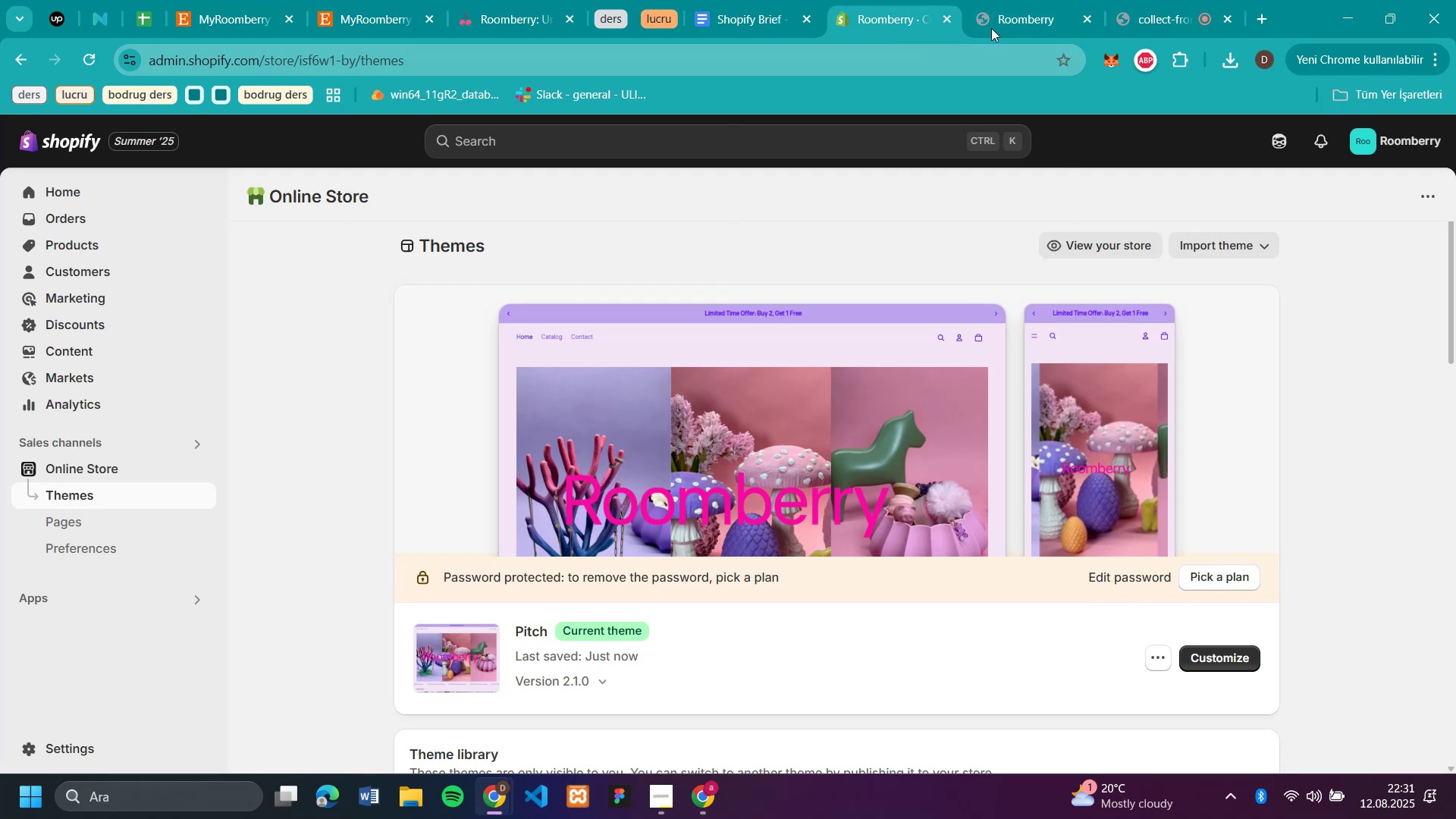 
left_click([1031, 16])
 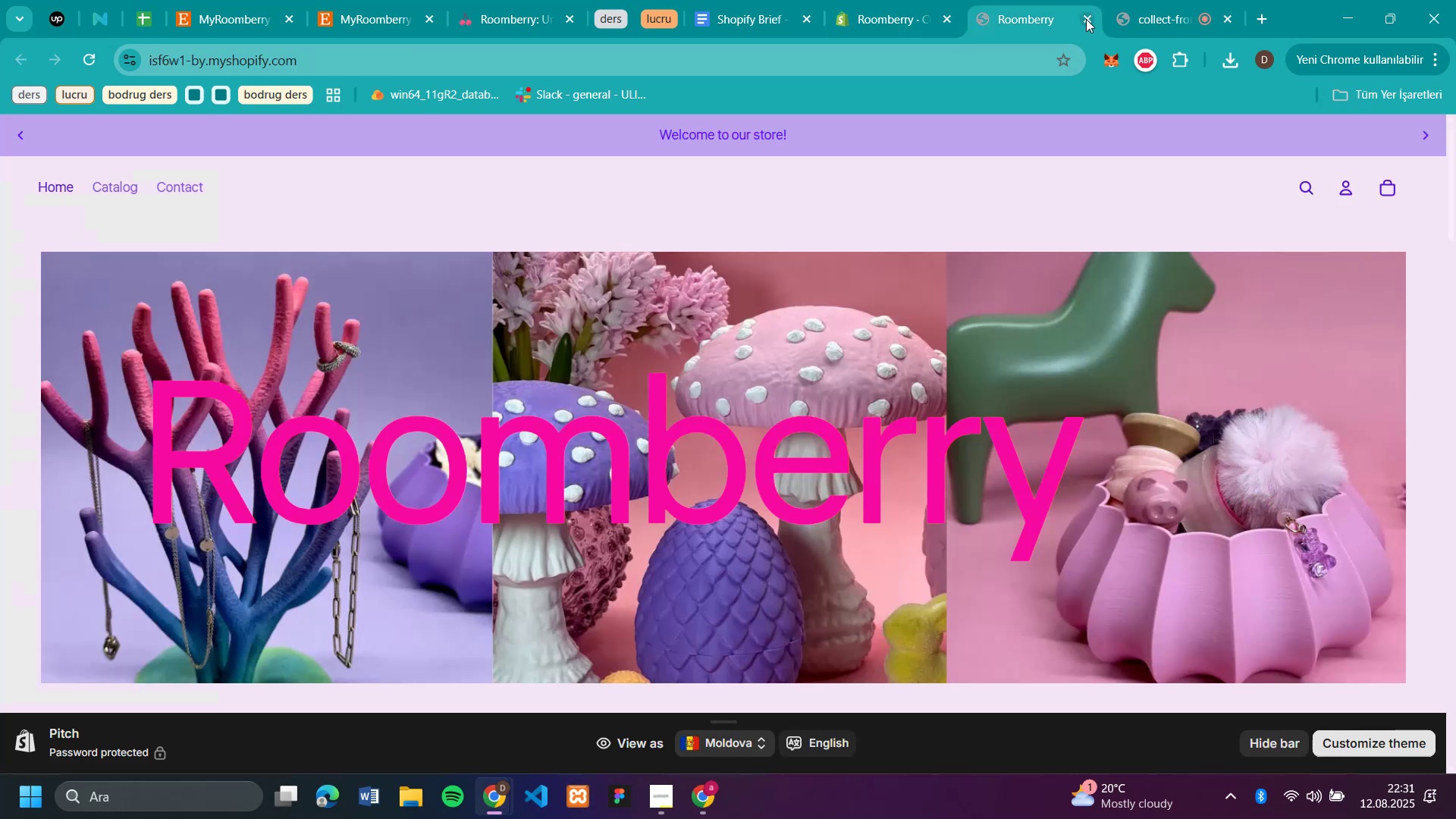 
left_click([1086, 19])
 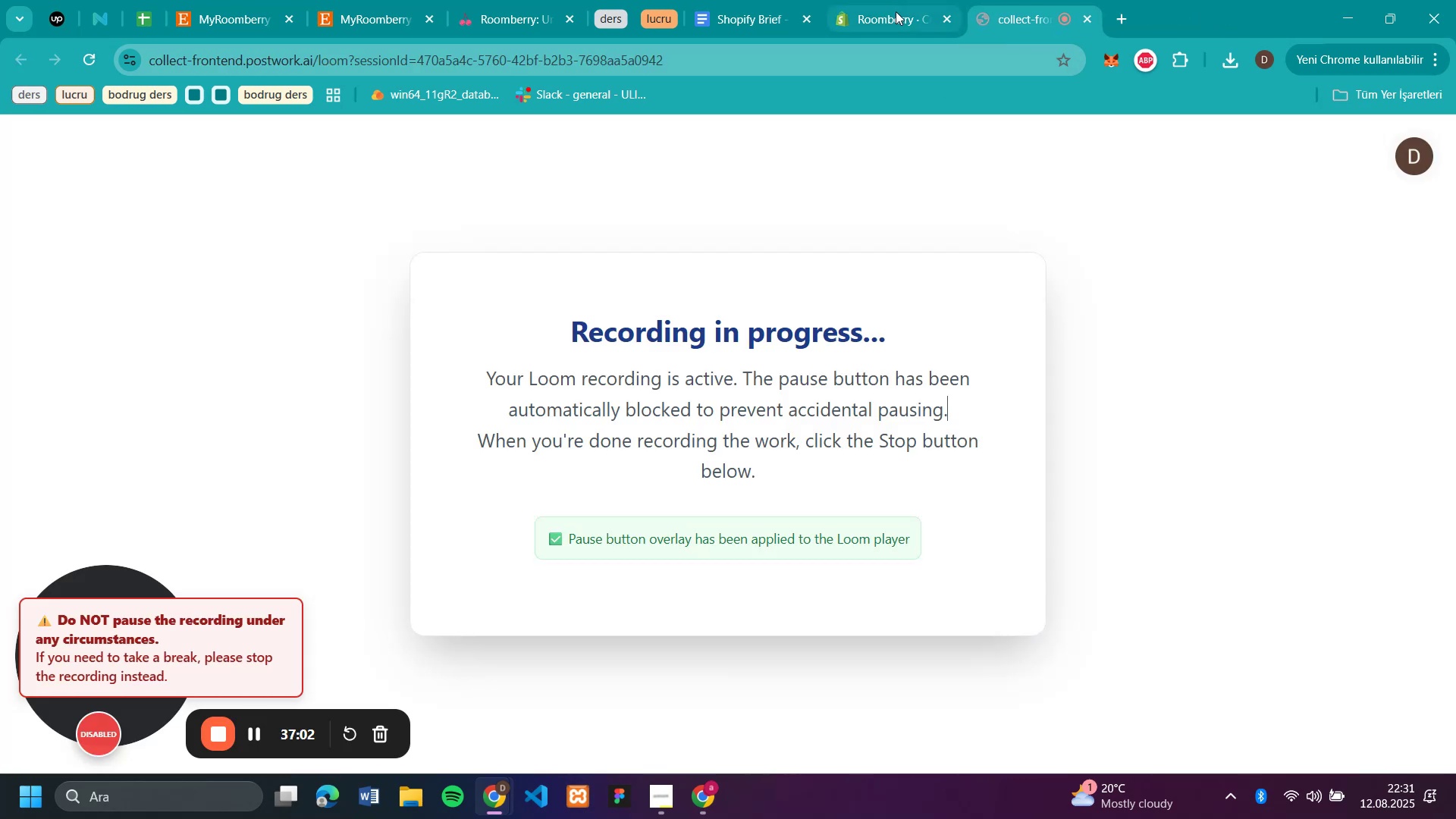 
left_click([896, 11])
 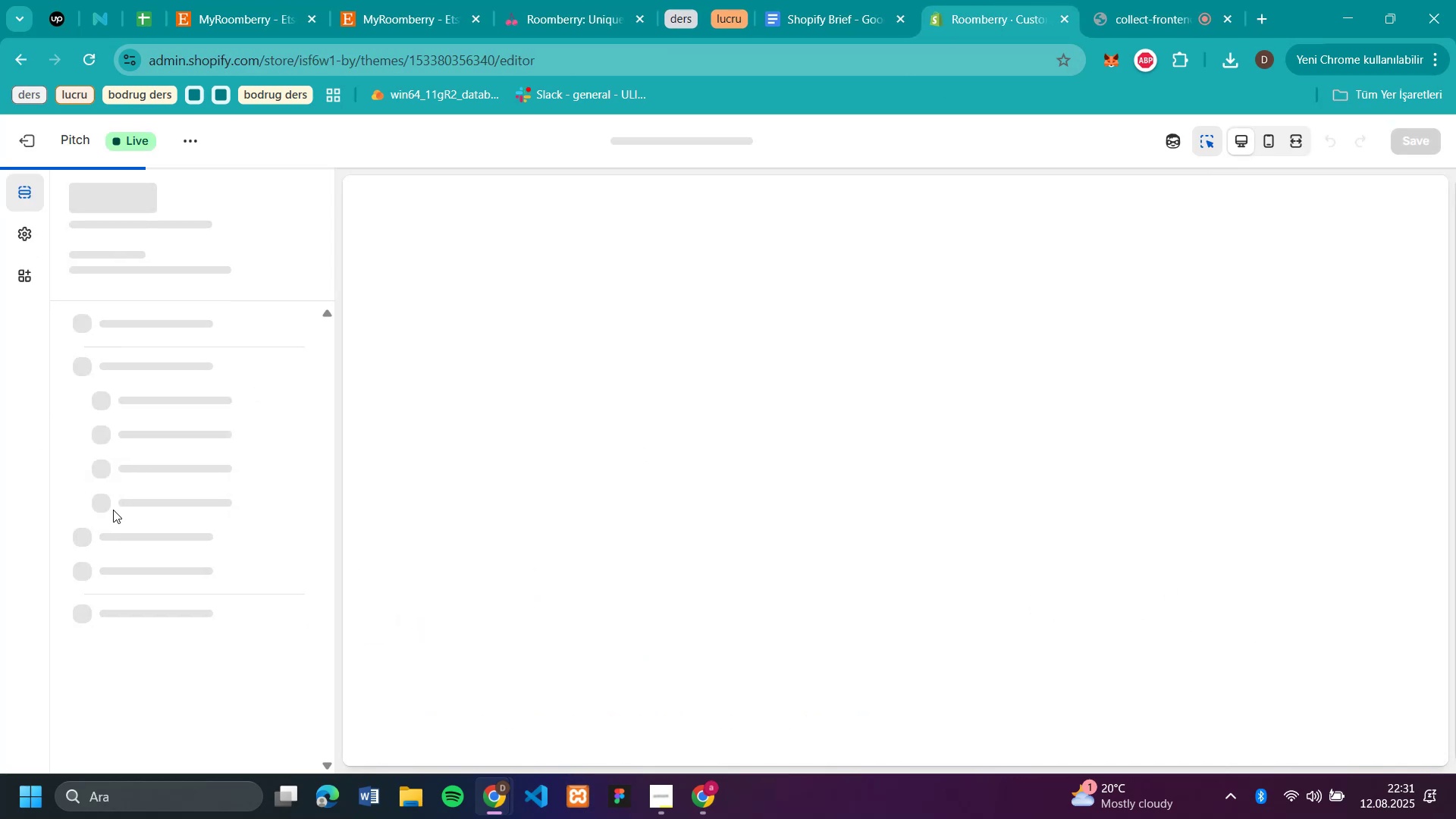 
scroll: coordinate [893, 475], scroll_direction: down, amount: 13.0
 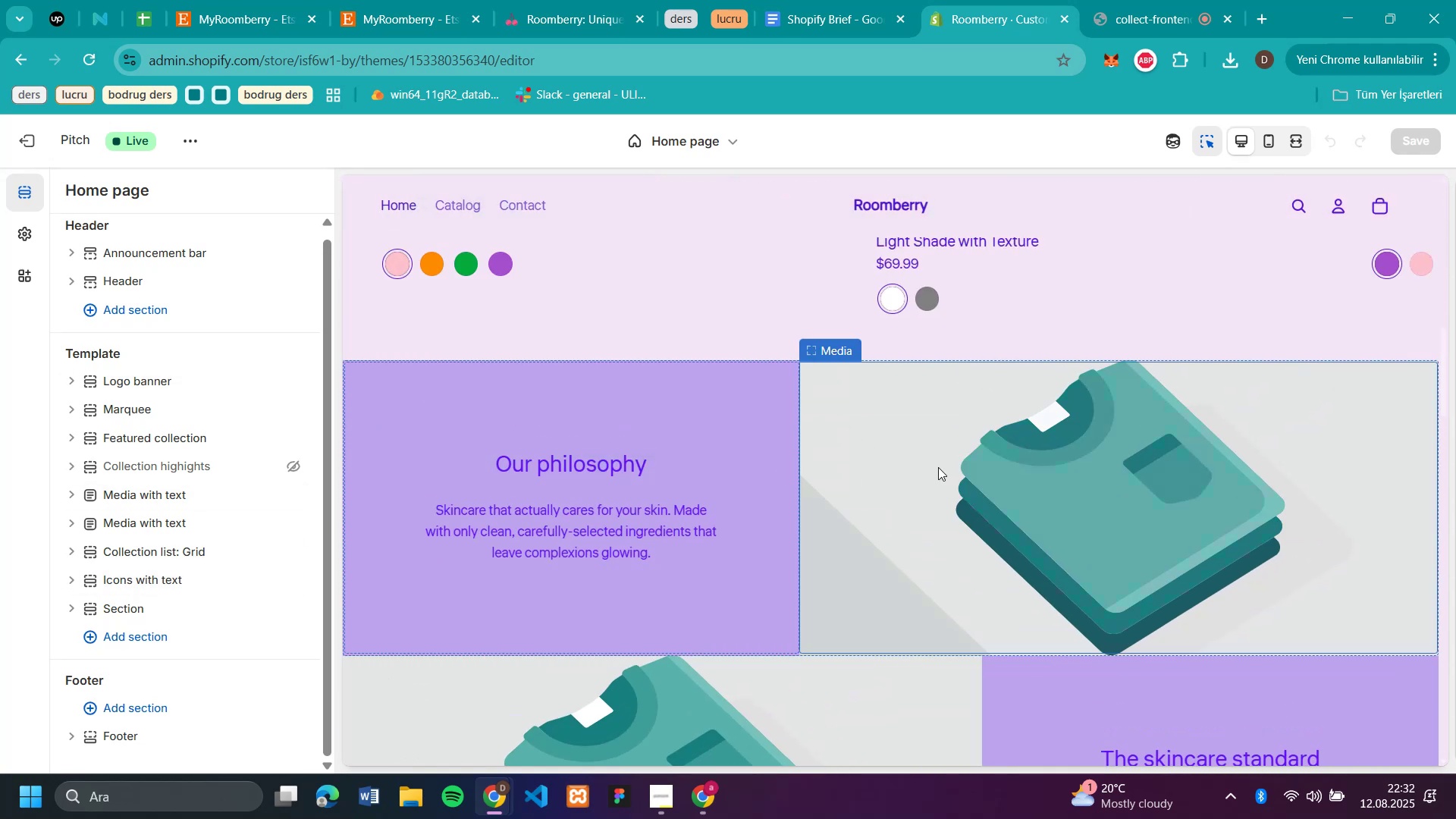 
scroll: coordinate [938, 467], scroll_direction: none, amount: 0.0
 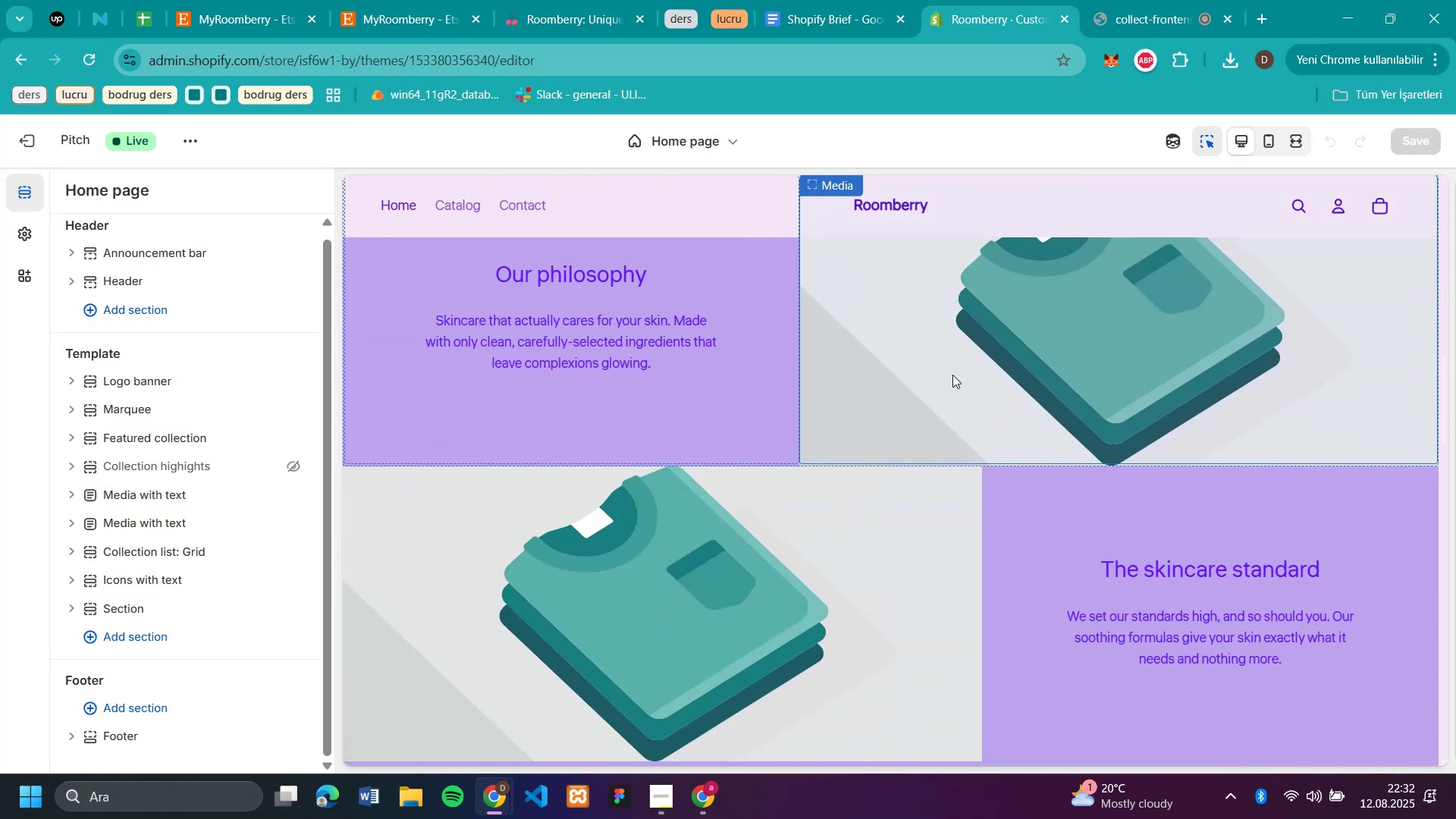 
left_click([952, 375])
 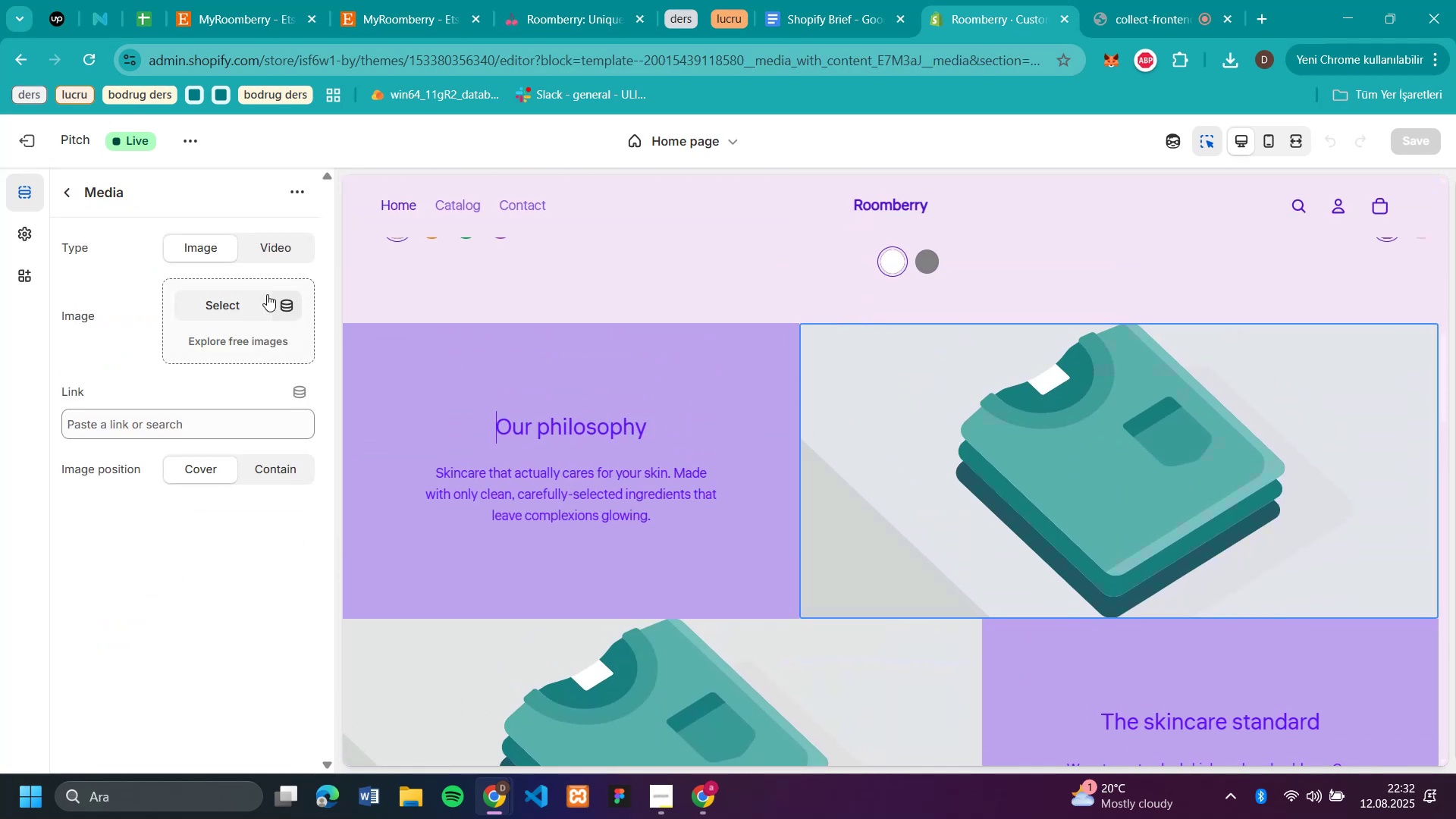 
left_click([233, 304])
 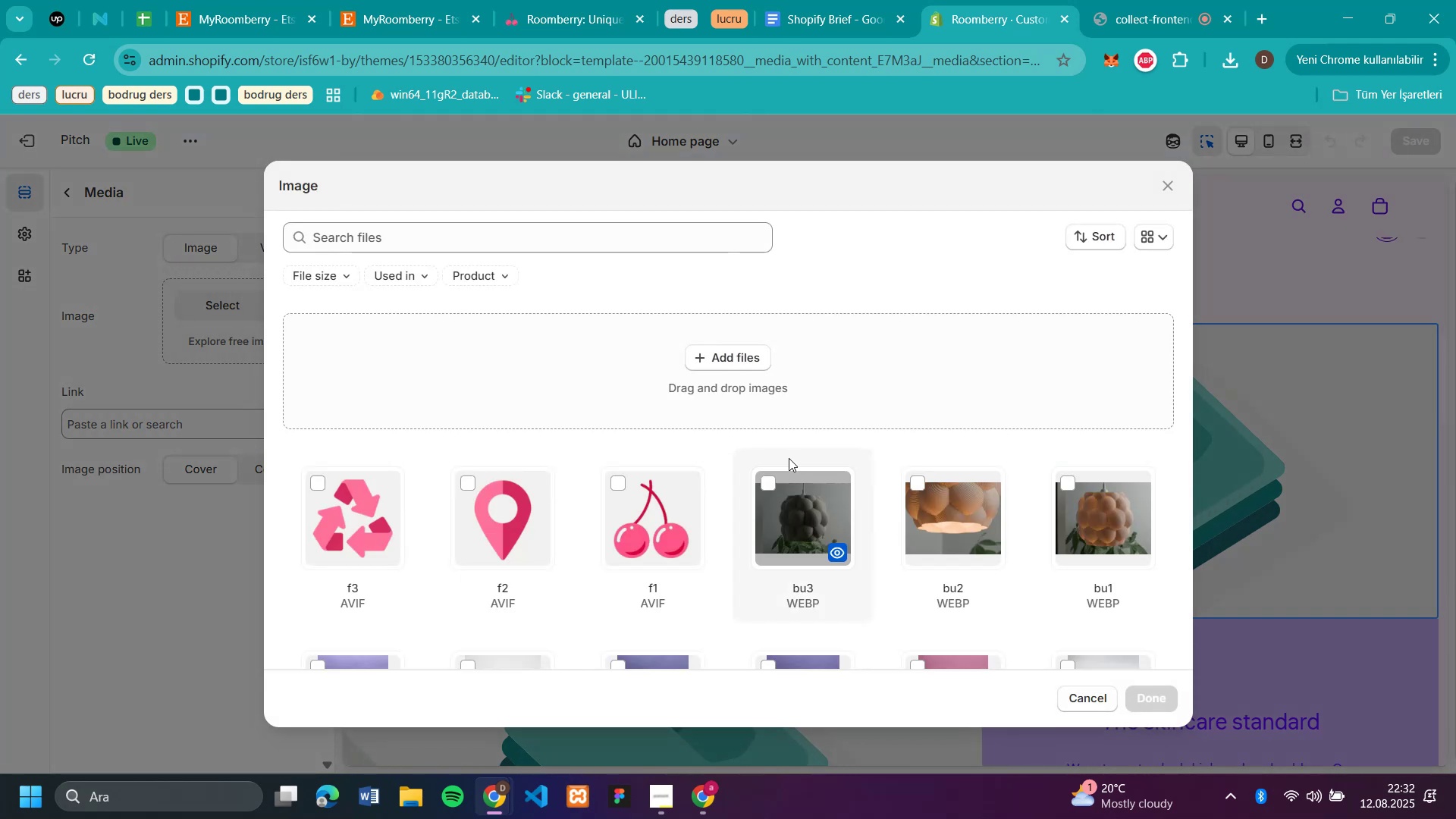 
scroll: coordinate [892, 512], scroll_direction: down, amount: 9.0
 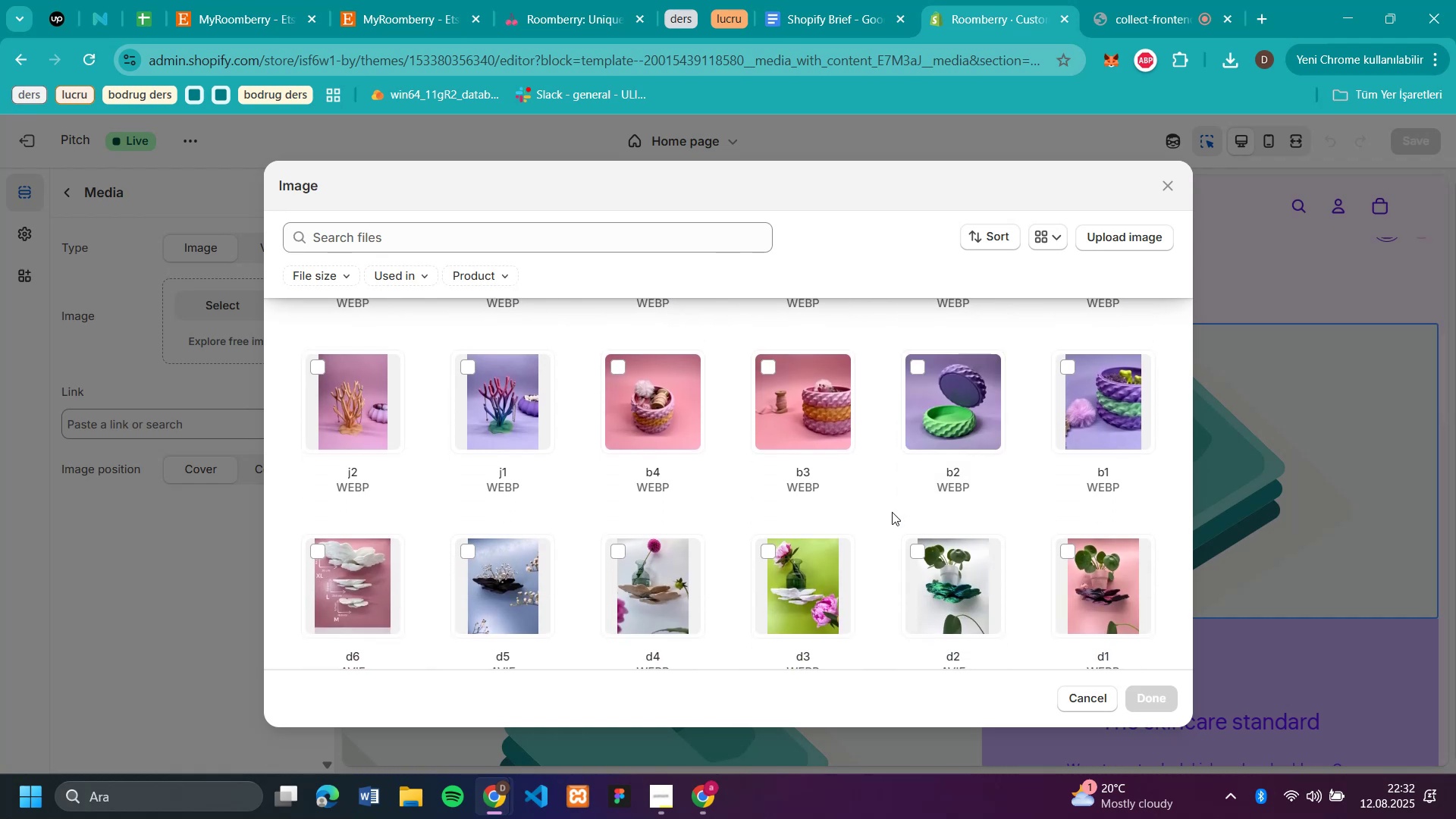 
scroll: coordinate [892, 512], scroll_direction: down, amount: 4.0
 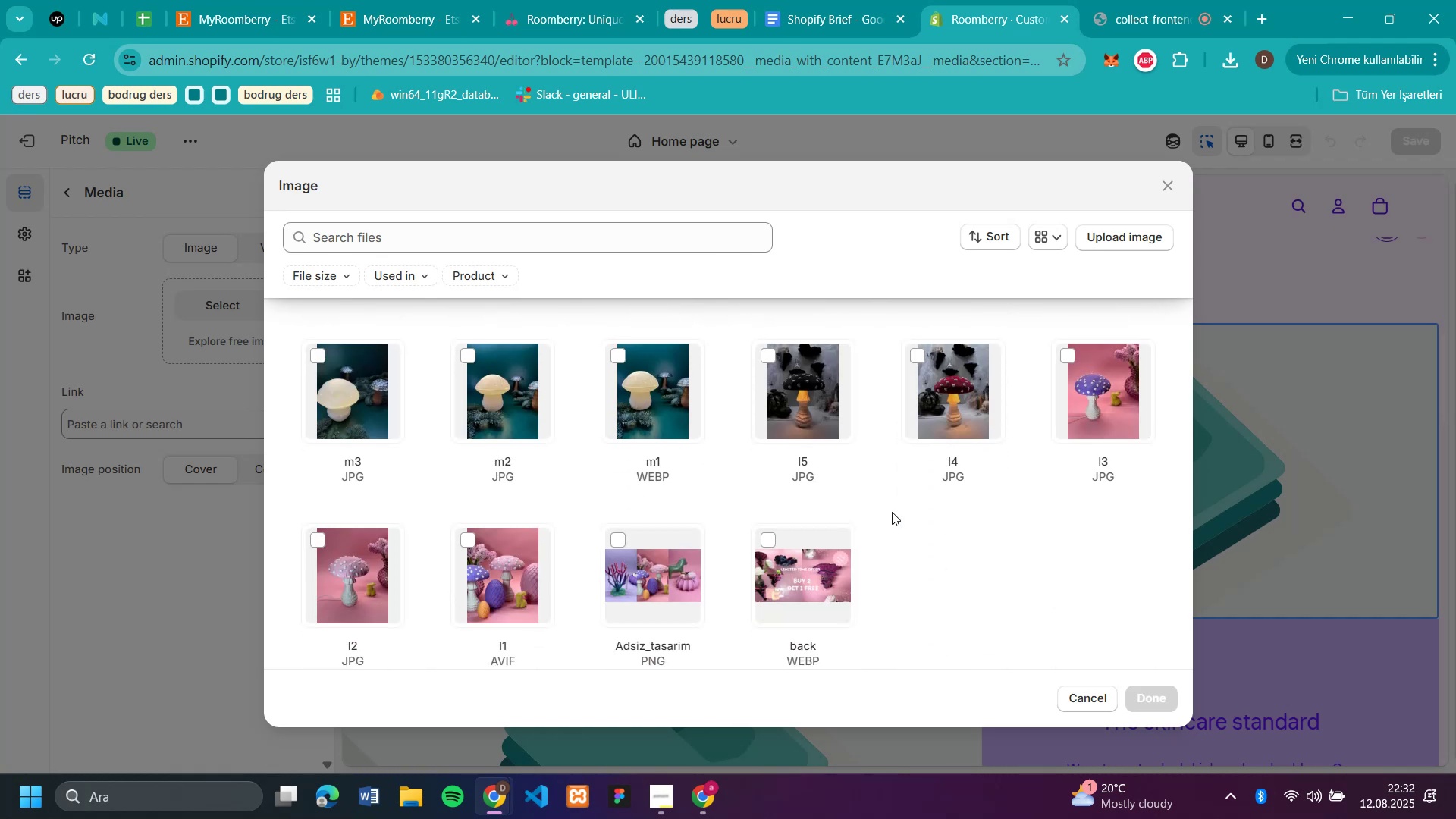 
scroll: coordinate [892, 512], scroll_direction: up, amount: 6.0
 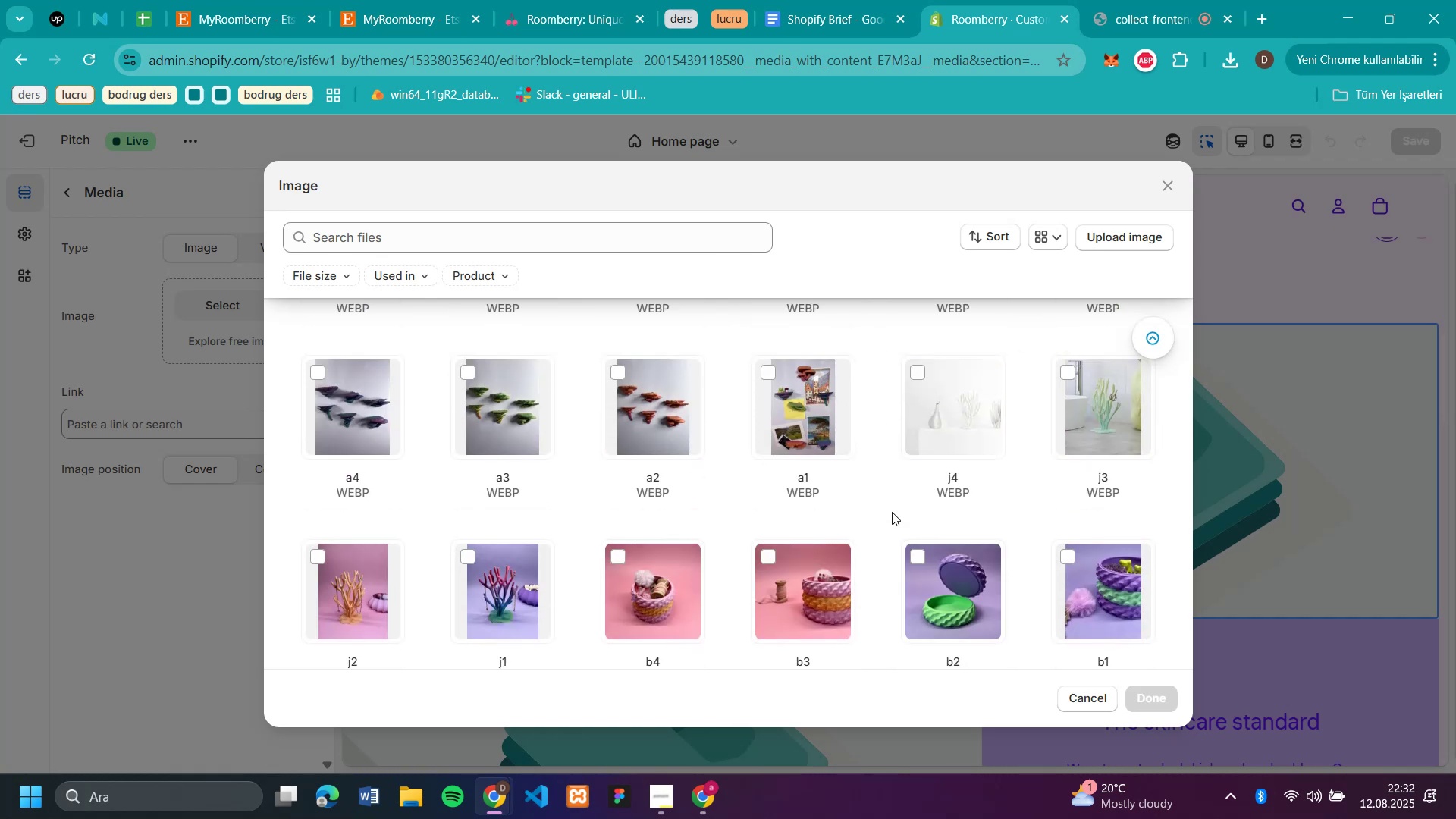 
scroll: coordinate [892, 512], scroll_direction: none, amount: 0.0
 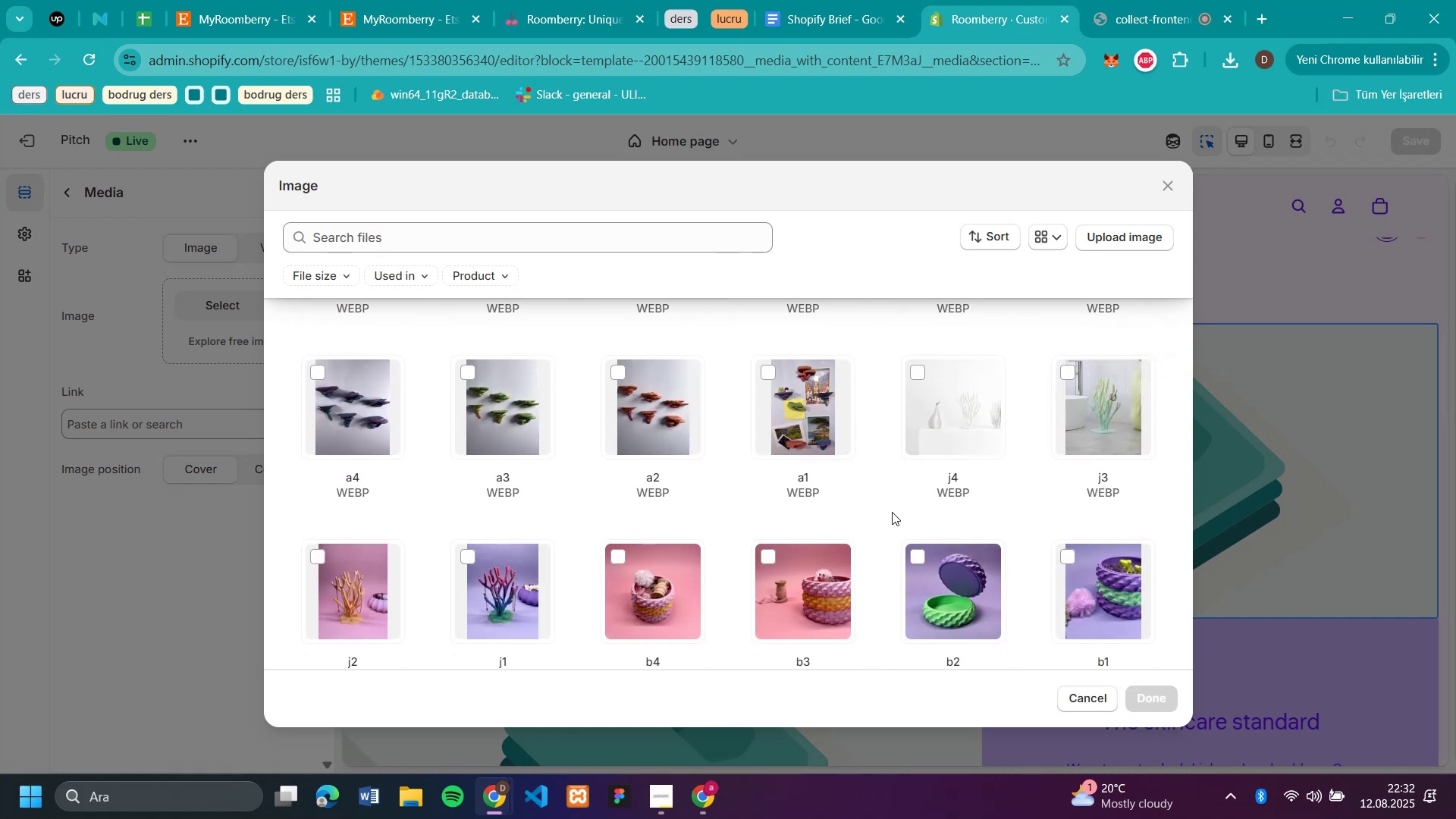 
scroll: coordinate [892, 512], scroll_direction: down, amount: 1.0
 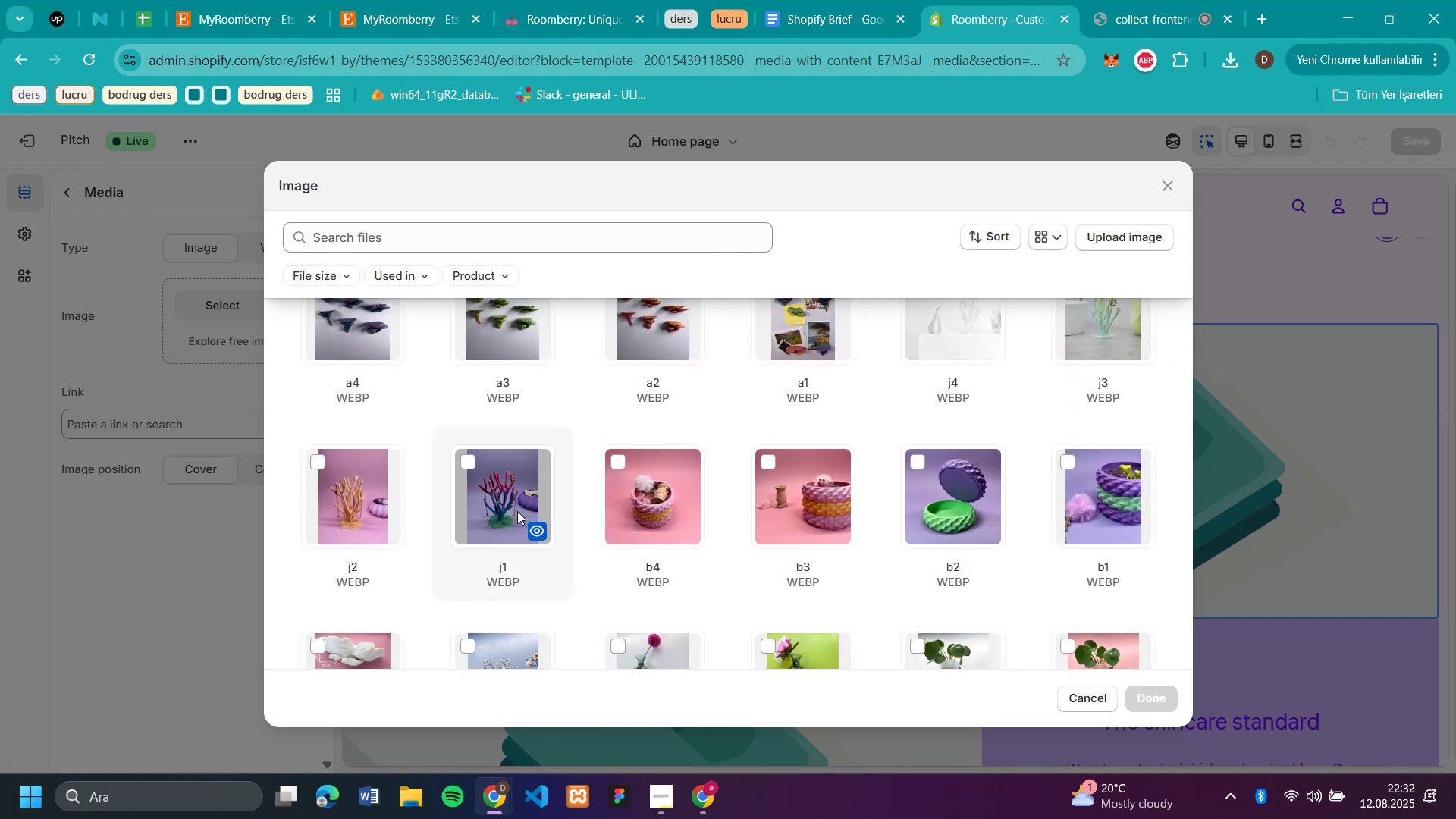 
left_click([500, 499])
 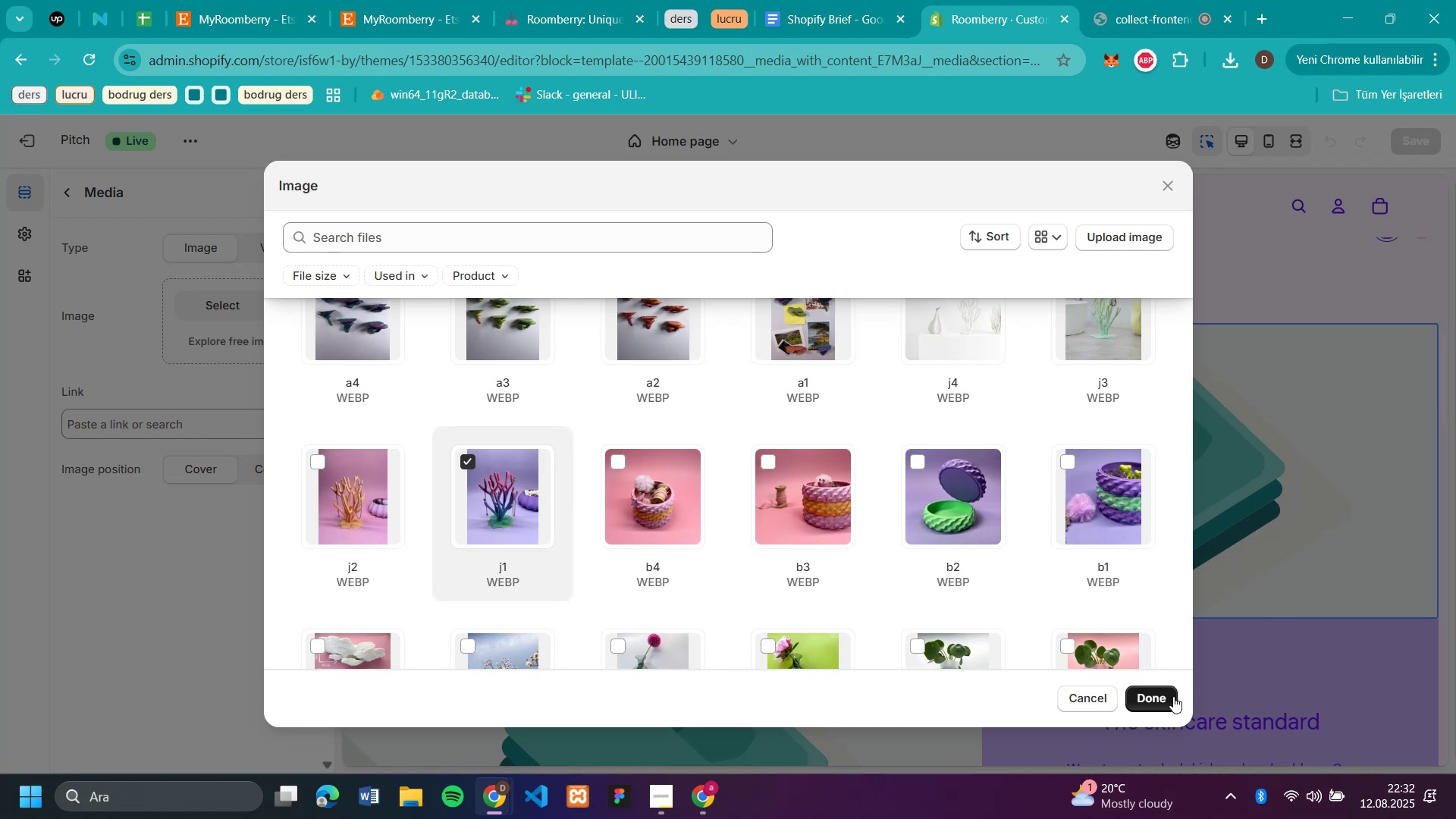 
left_click([1168, 694])
 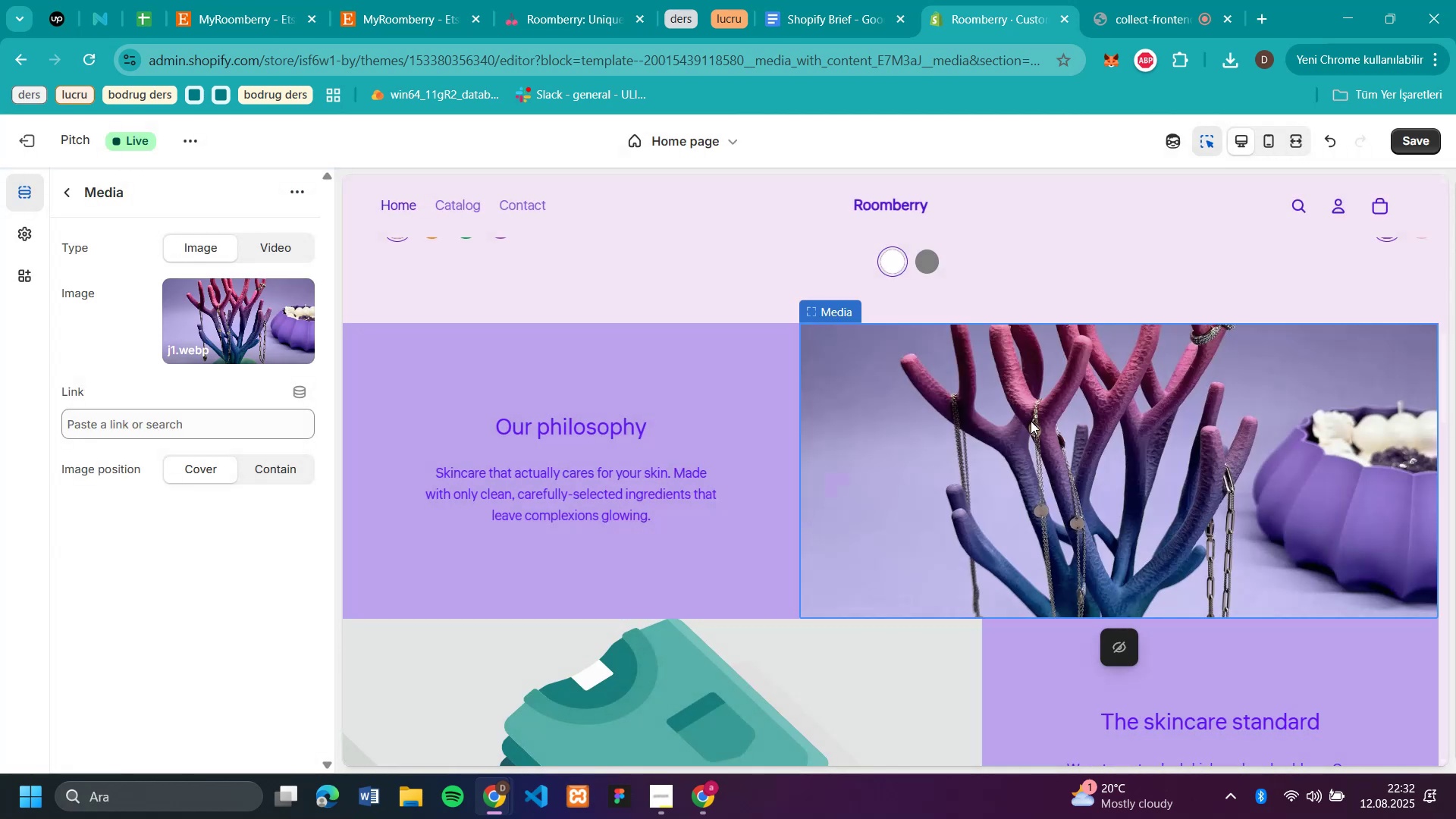 
wait(8.18)
 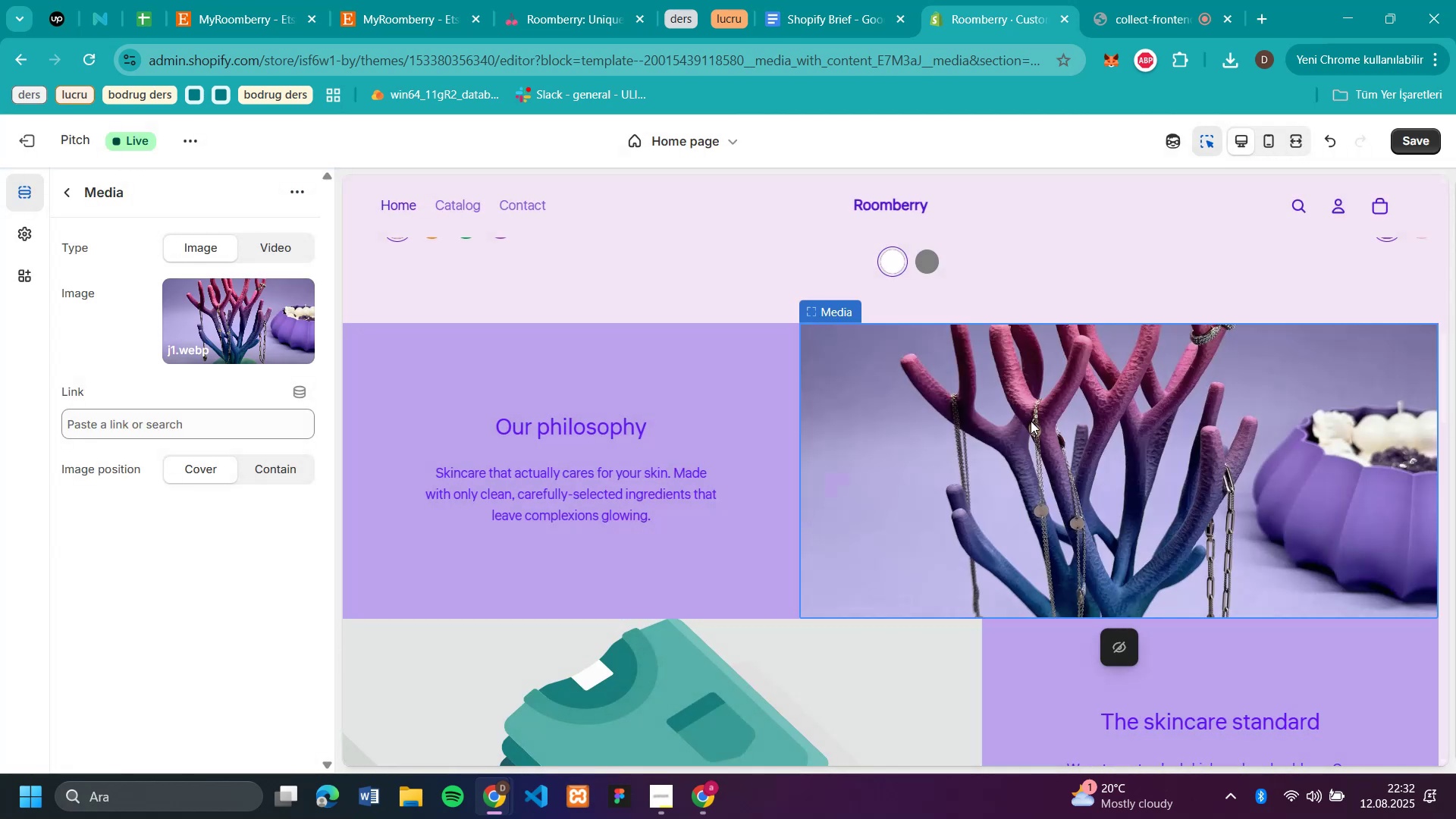 
left_click([67, 191])
 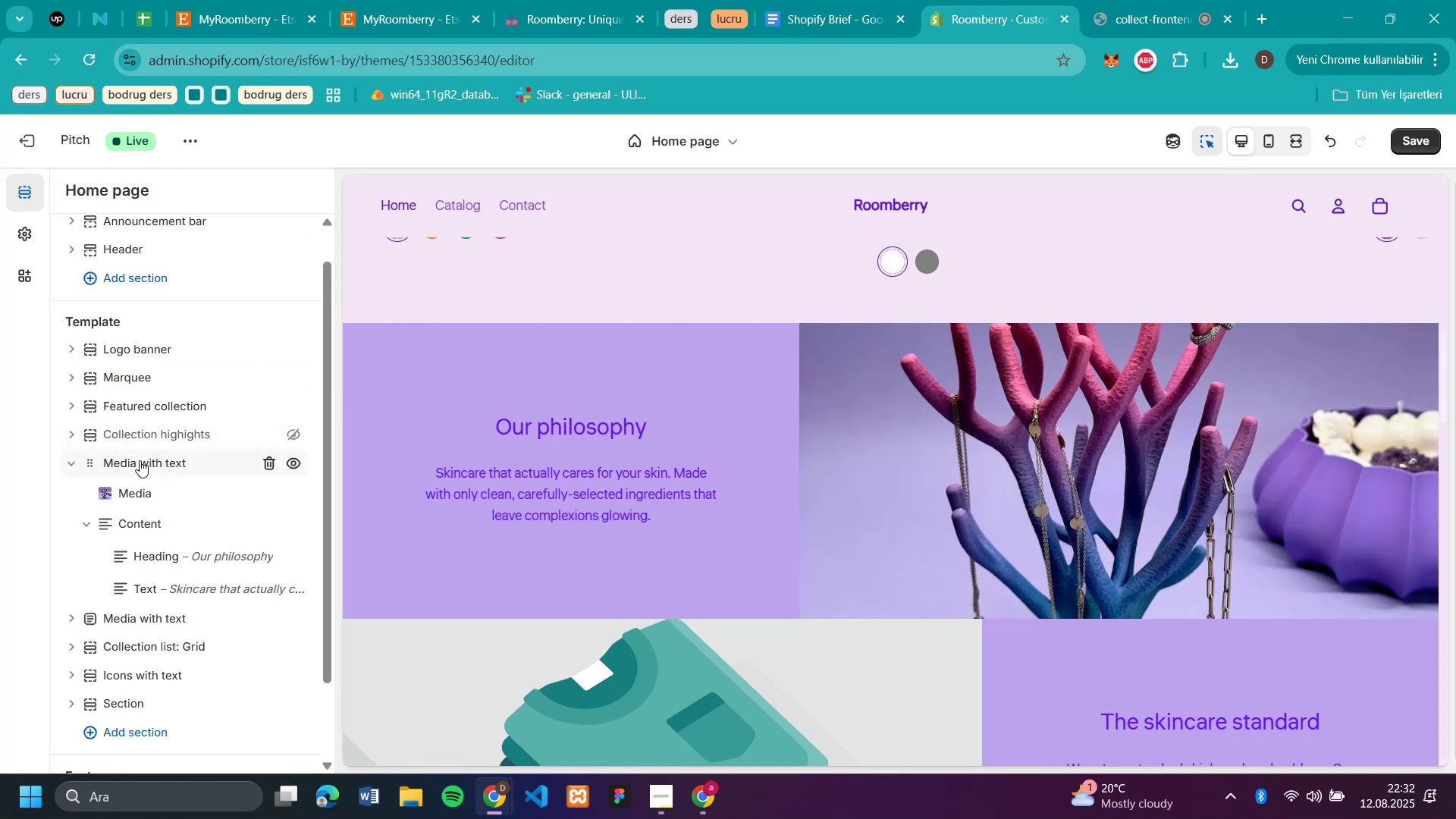 
left_click([140, 460])
 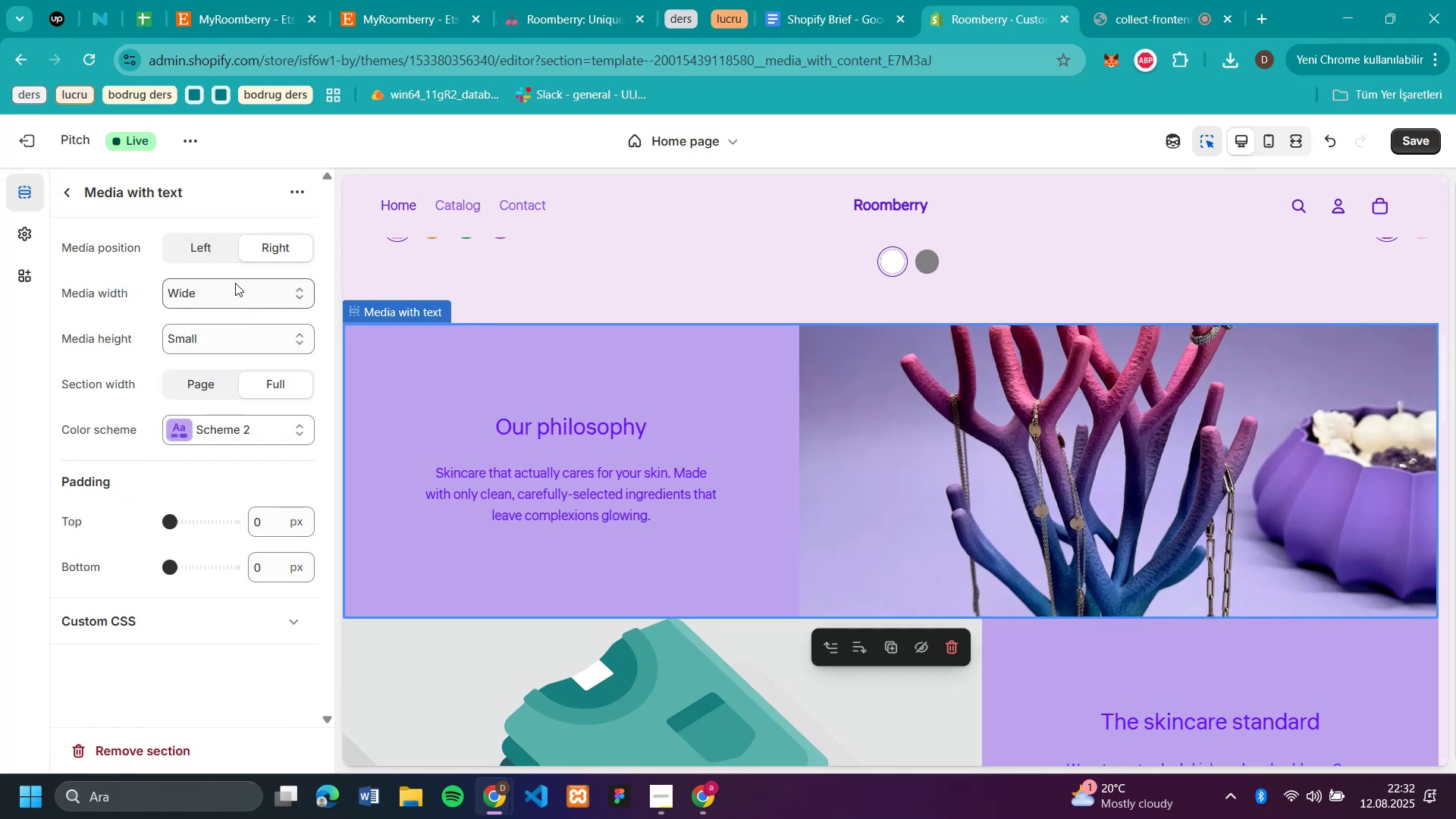 
left_click([232, 298])
 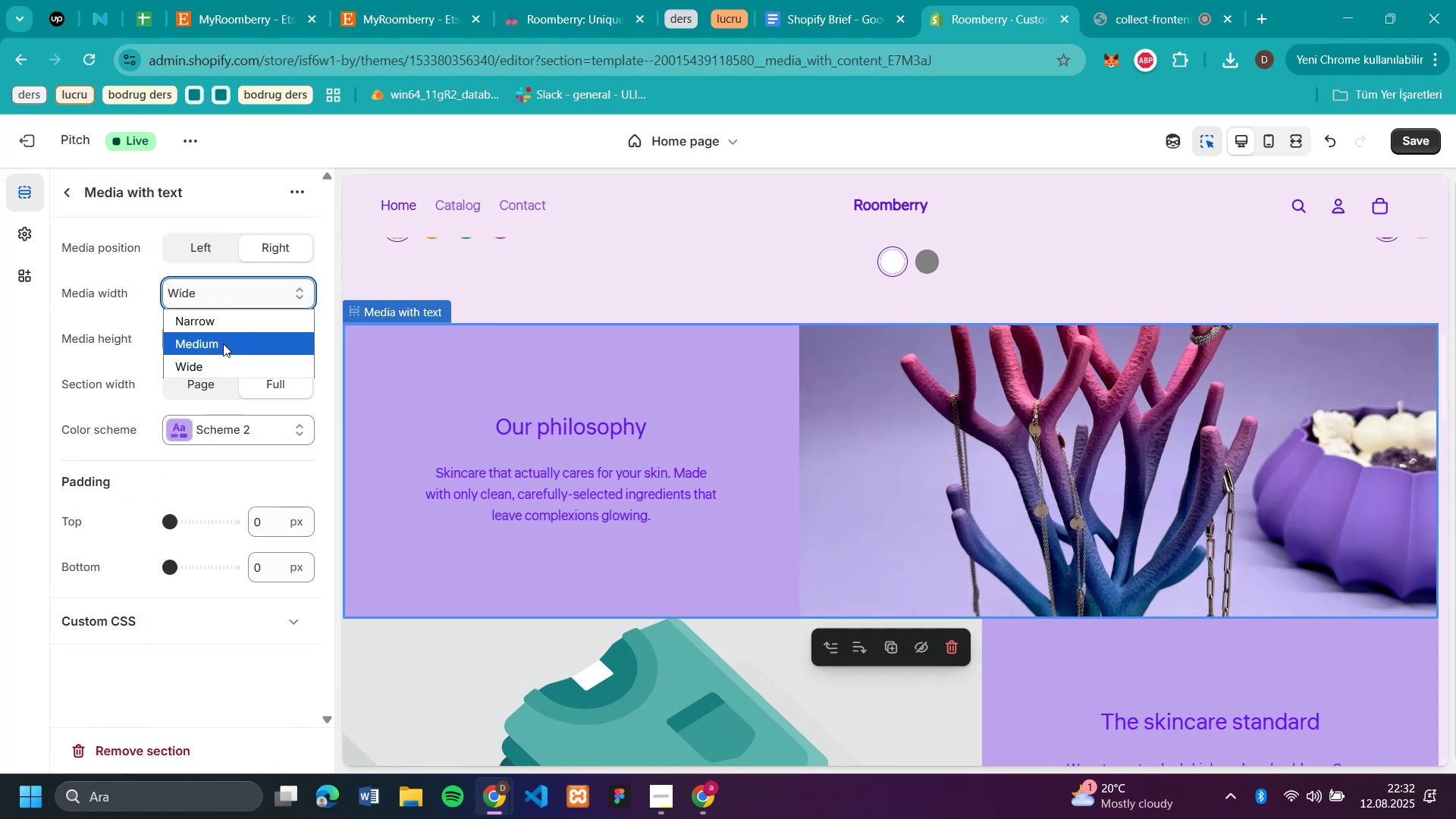 
left_click([223, 344])
 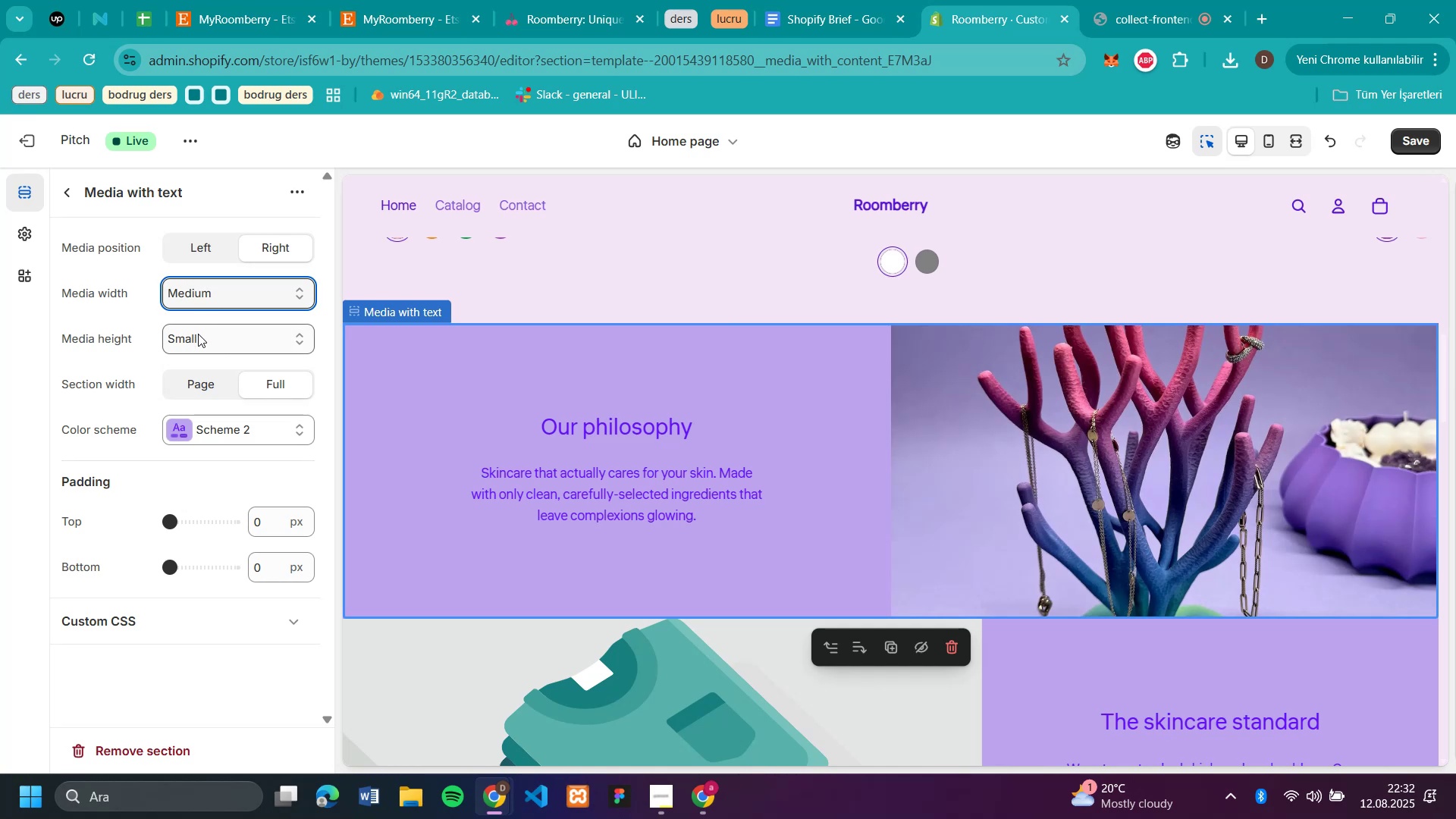 
left_click([198, 334])
 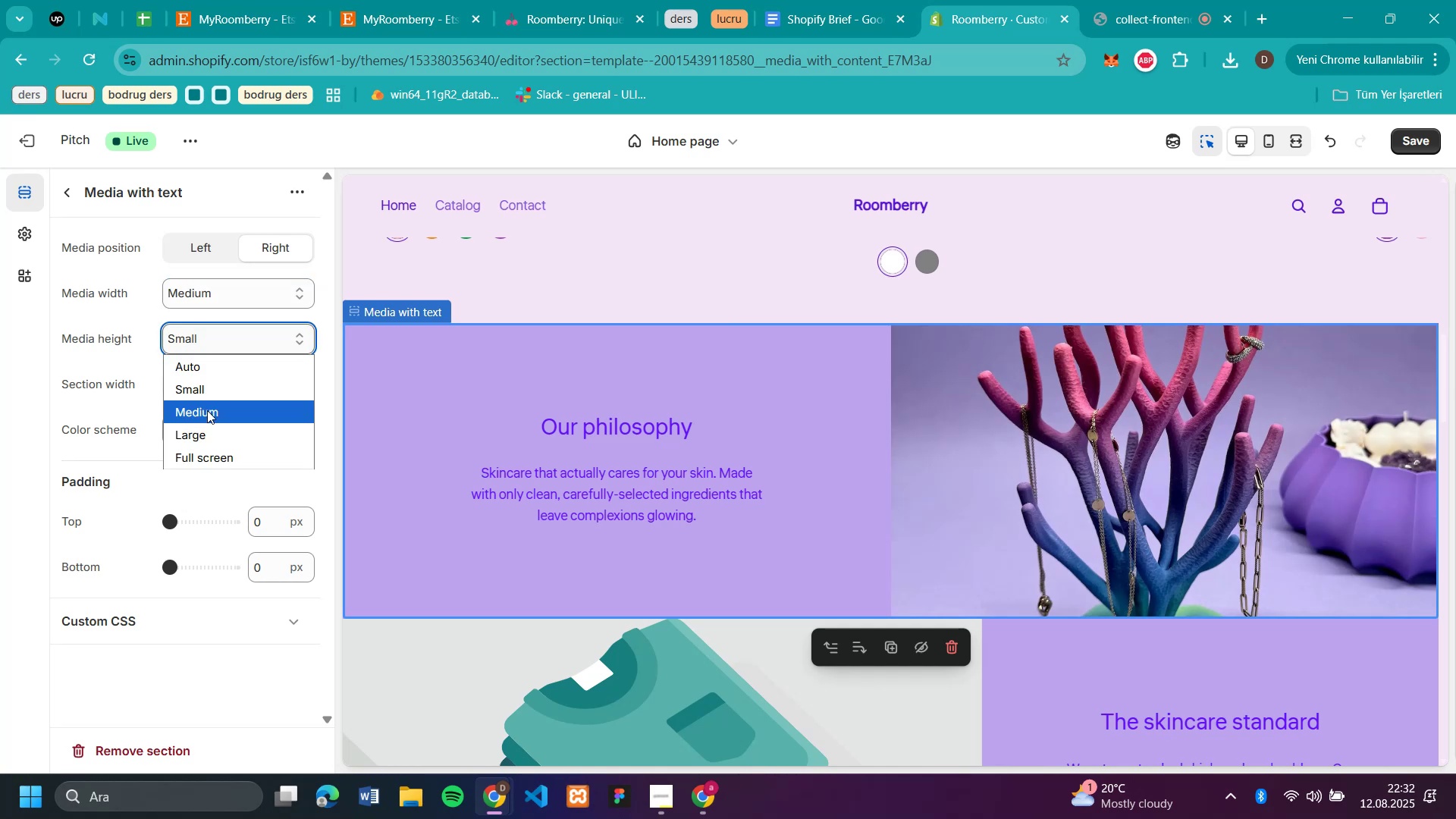 
left_click([207, 410])
 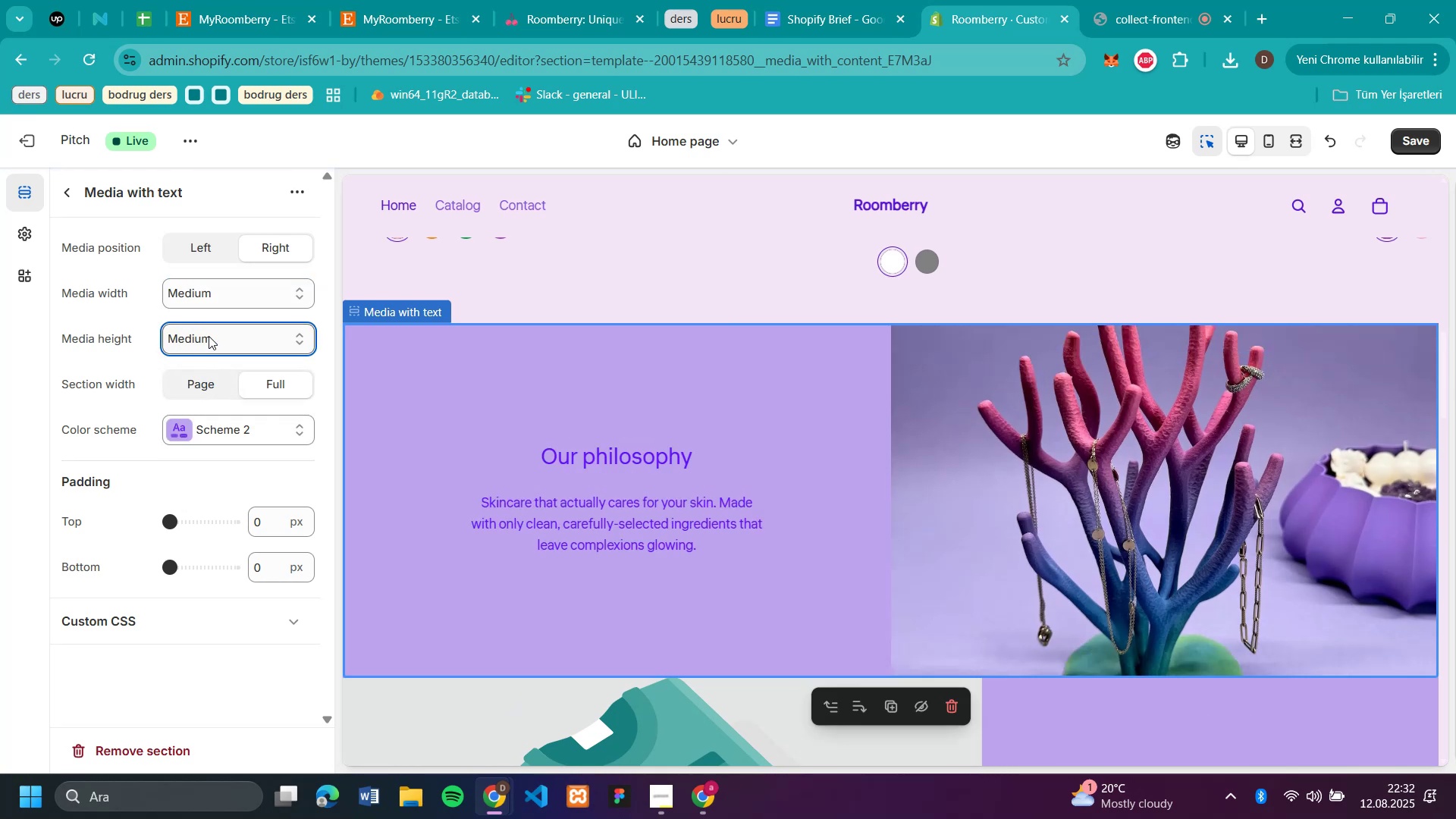 
left_click([209, 336])
 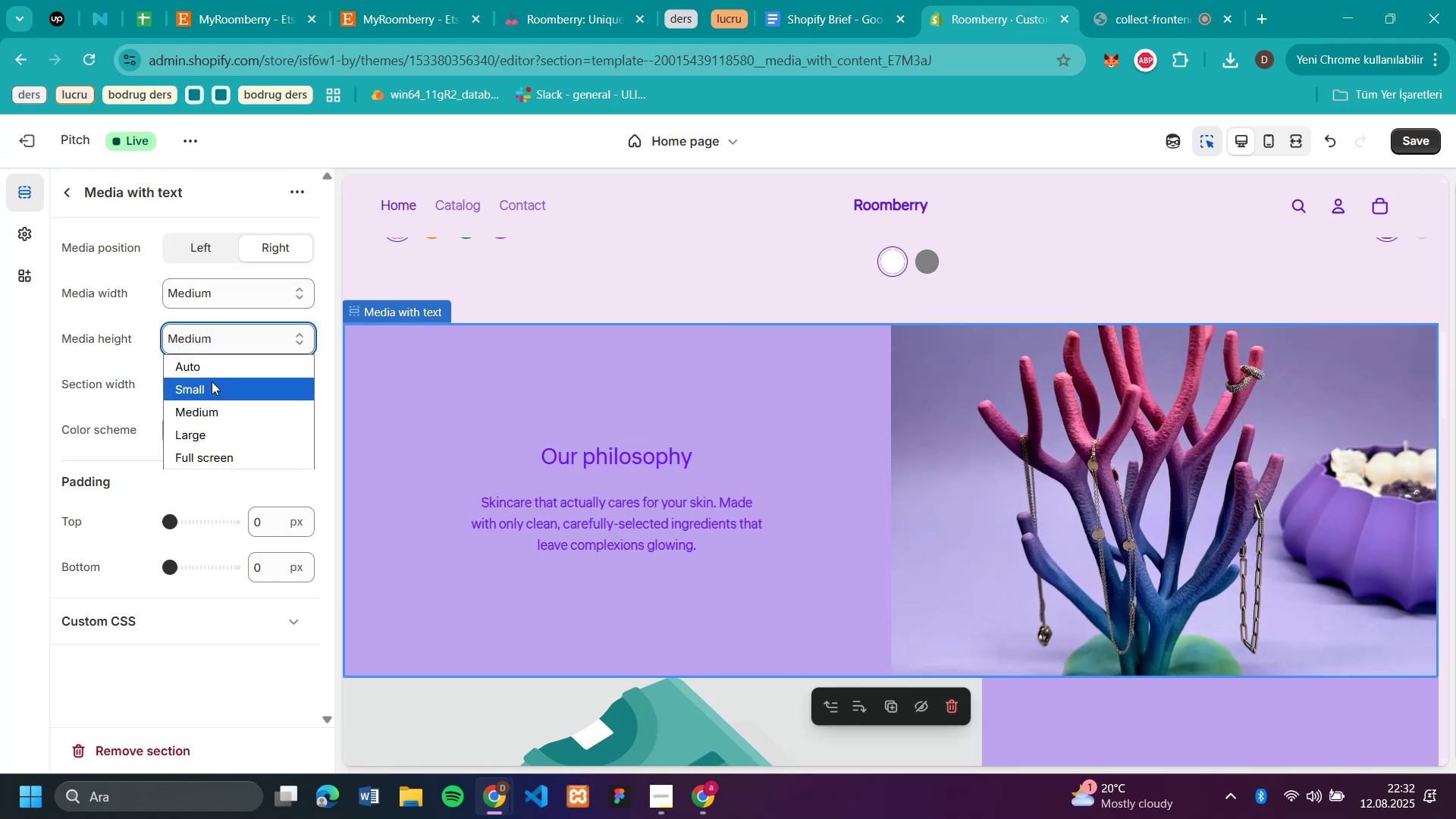 
left_click([212, 381])
 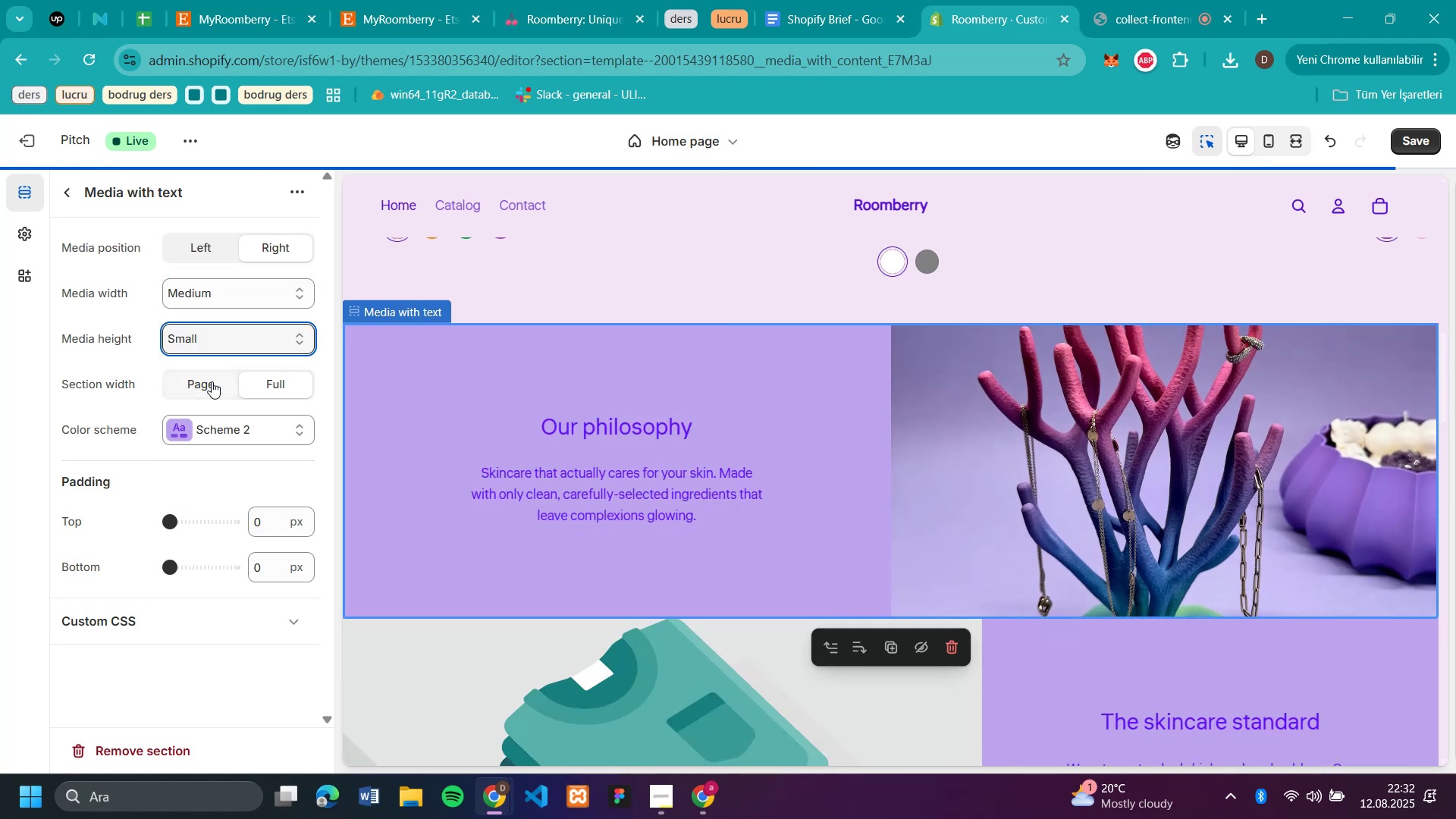 
left_click([212, 381])
 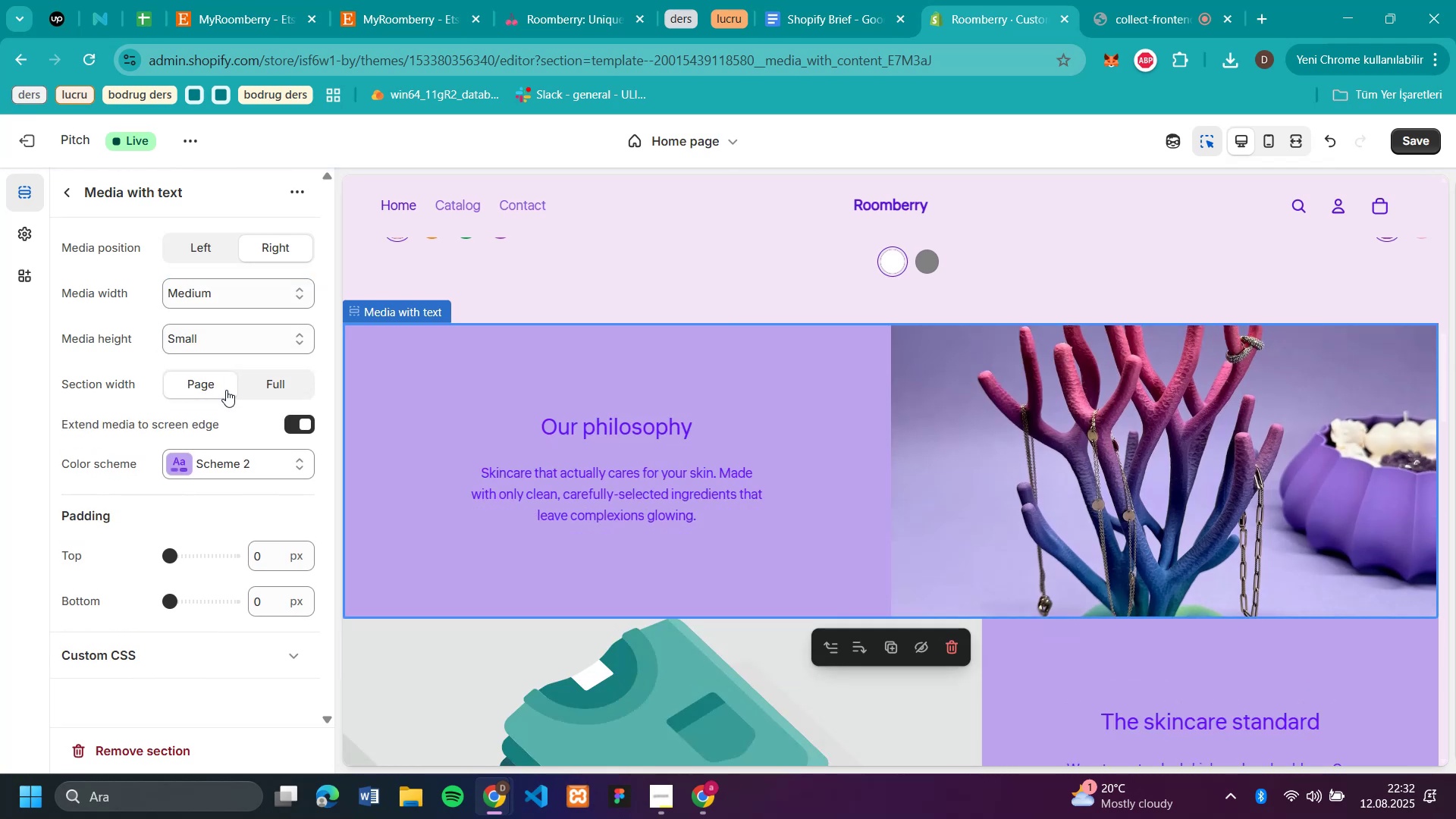 
left_click([264, 378])
 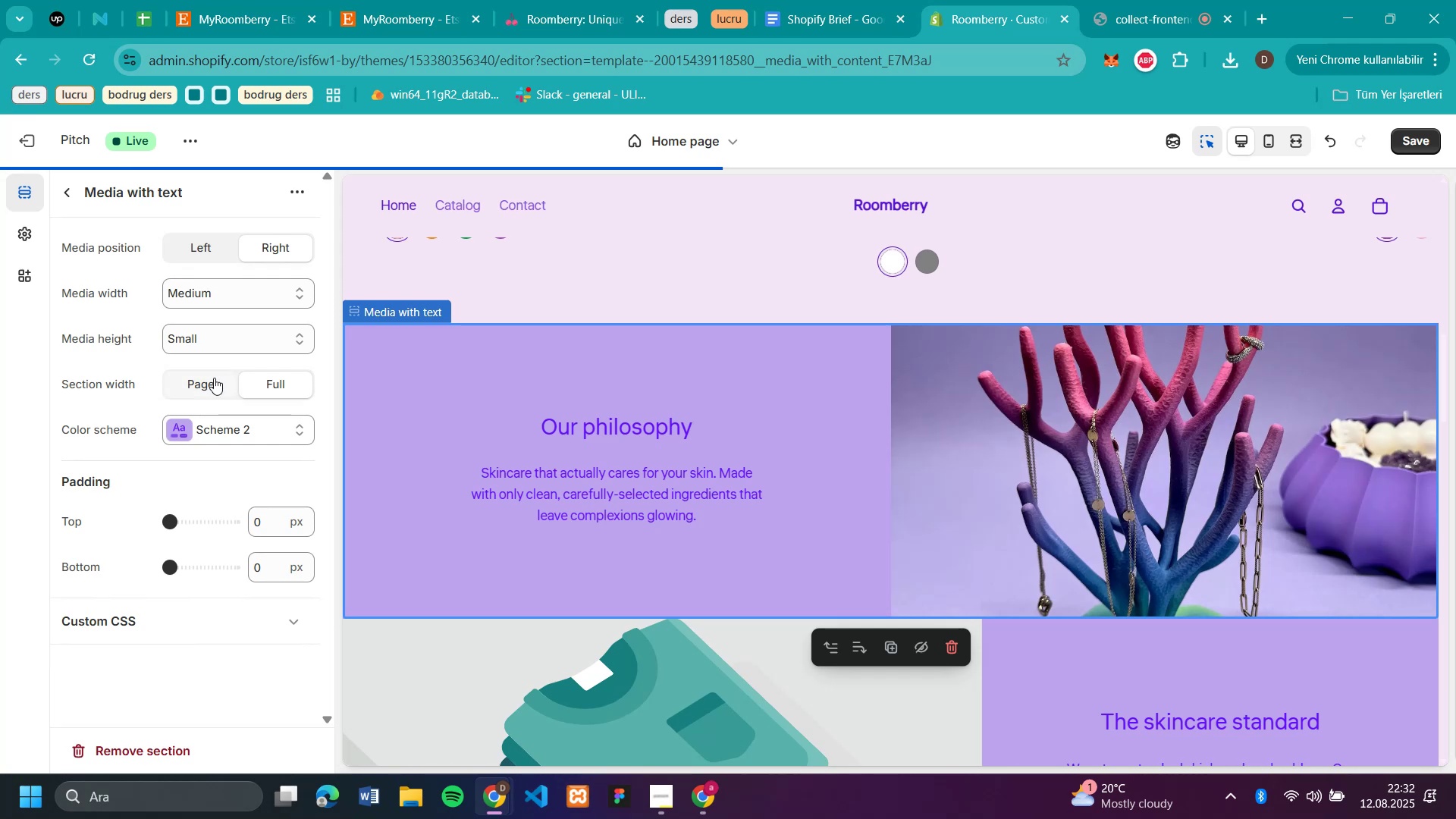 
left_click([214, 378])
 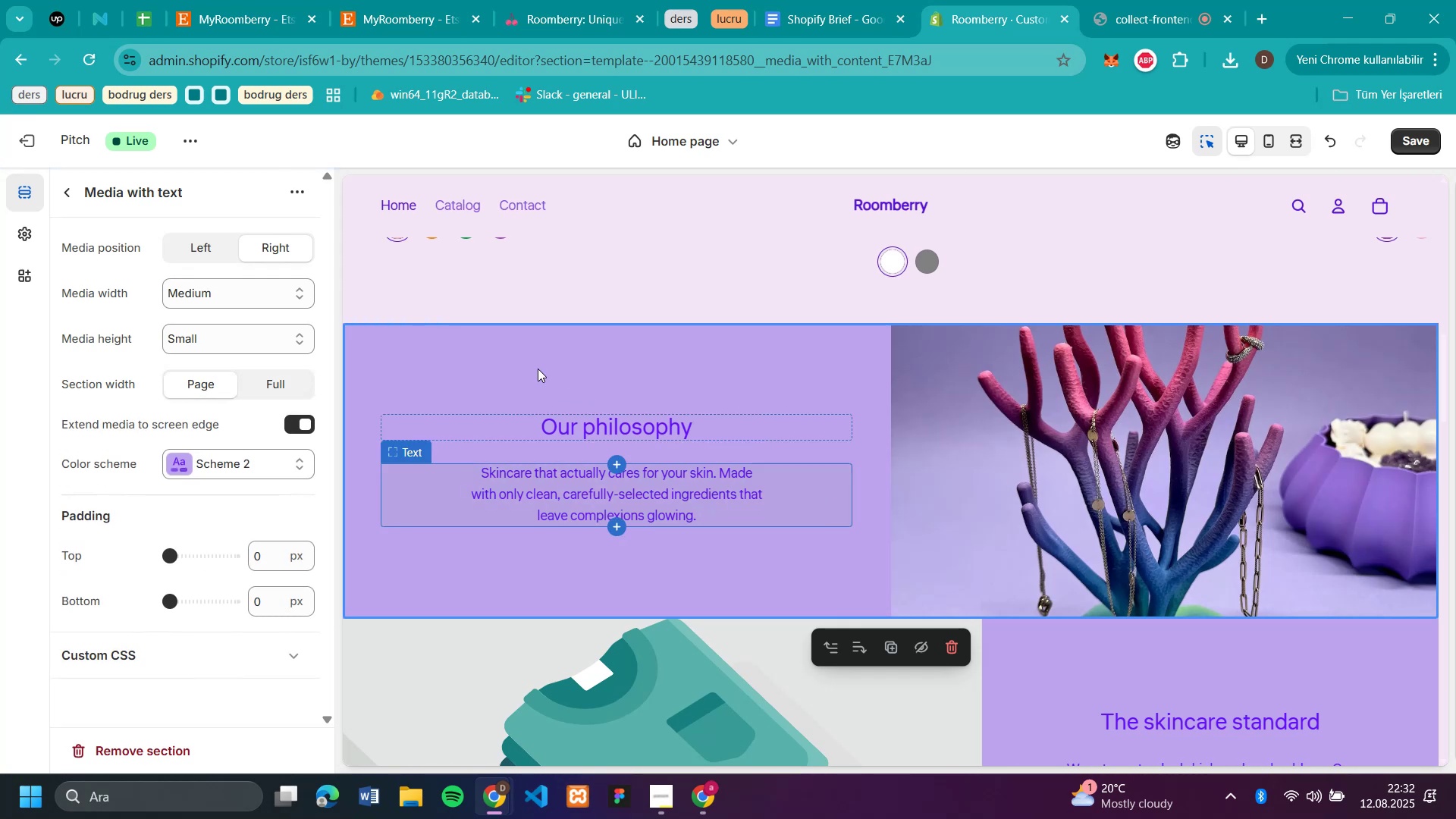 
scroll: coordinate [858, 353], scroll_direction: down, amount: 2.0
 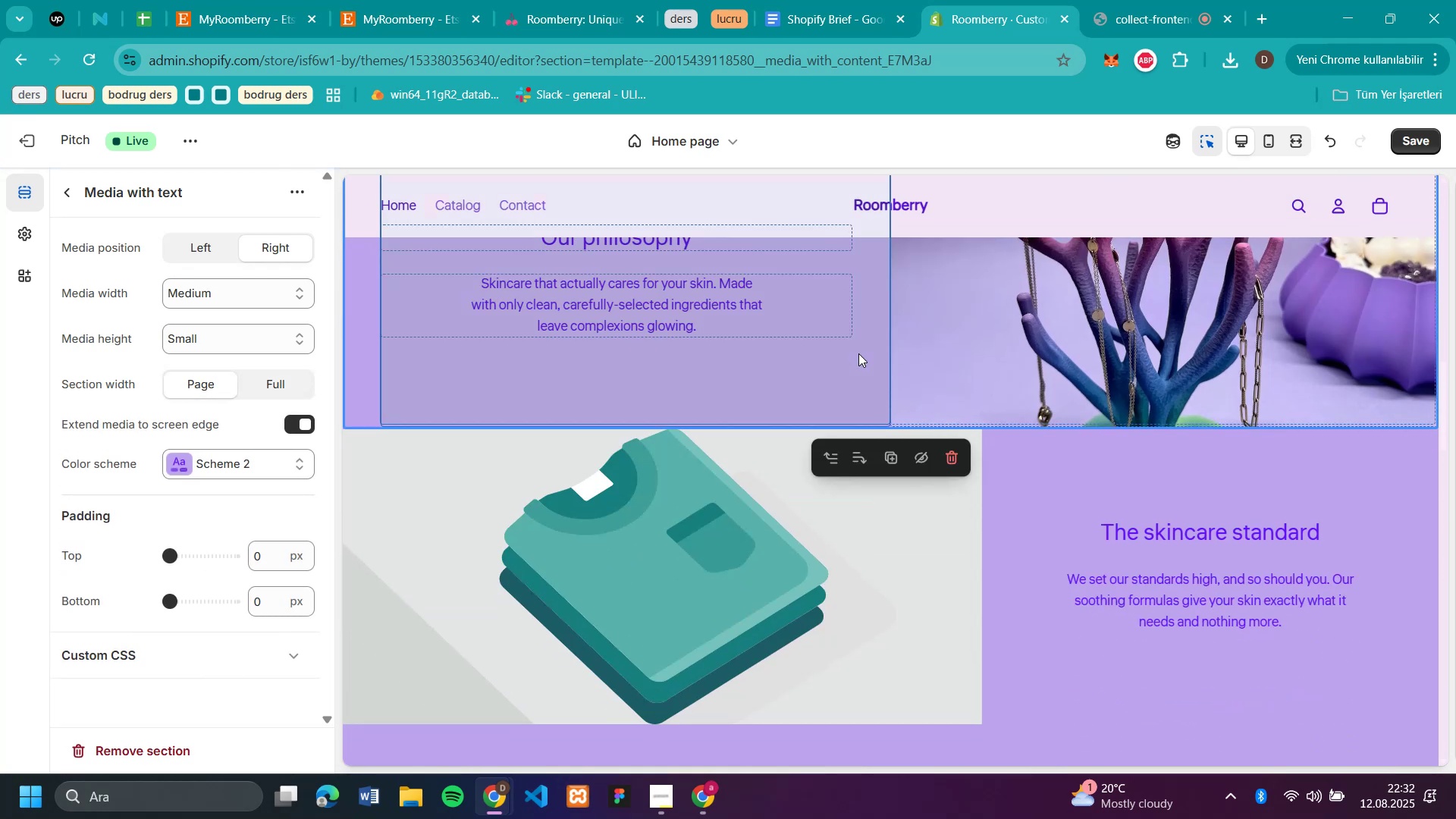 
scroll: coordinate [858, 353], scroll_direction: up, amount: 2.0
 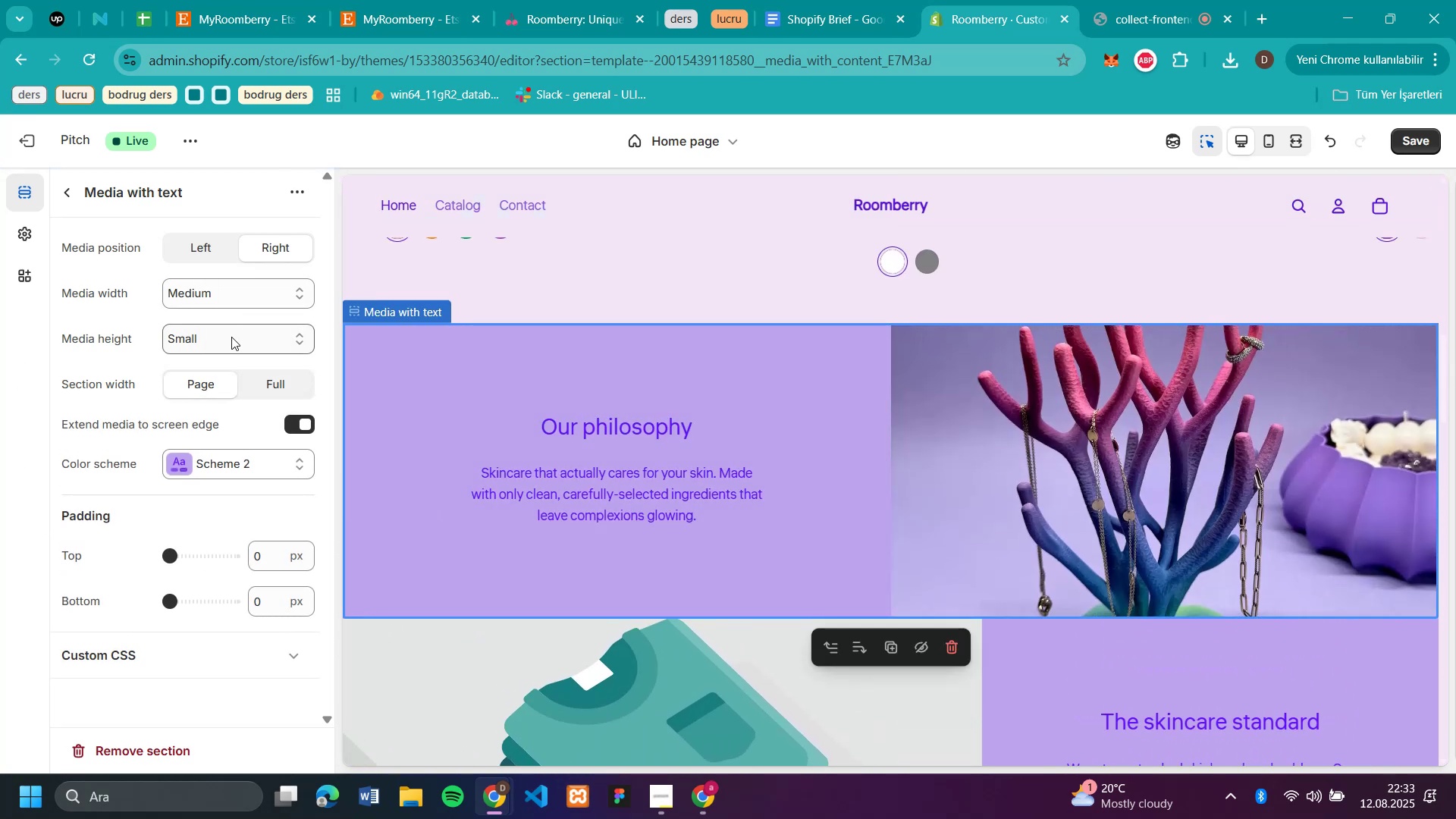 
left_click([221, 246])
 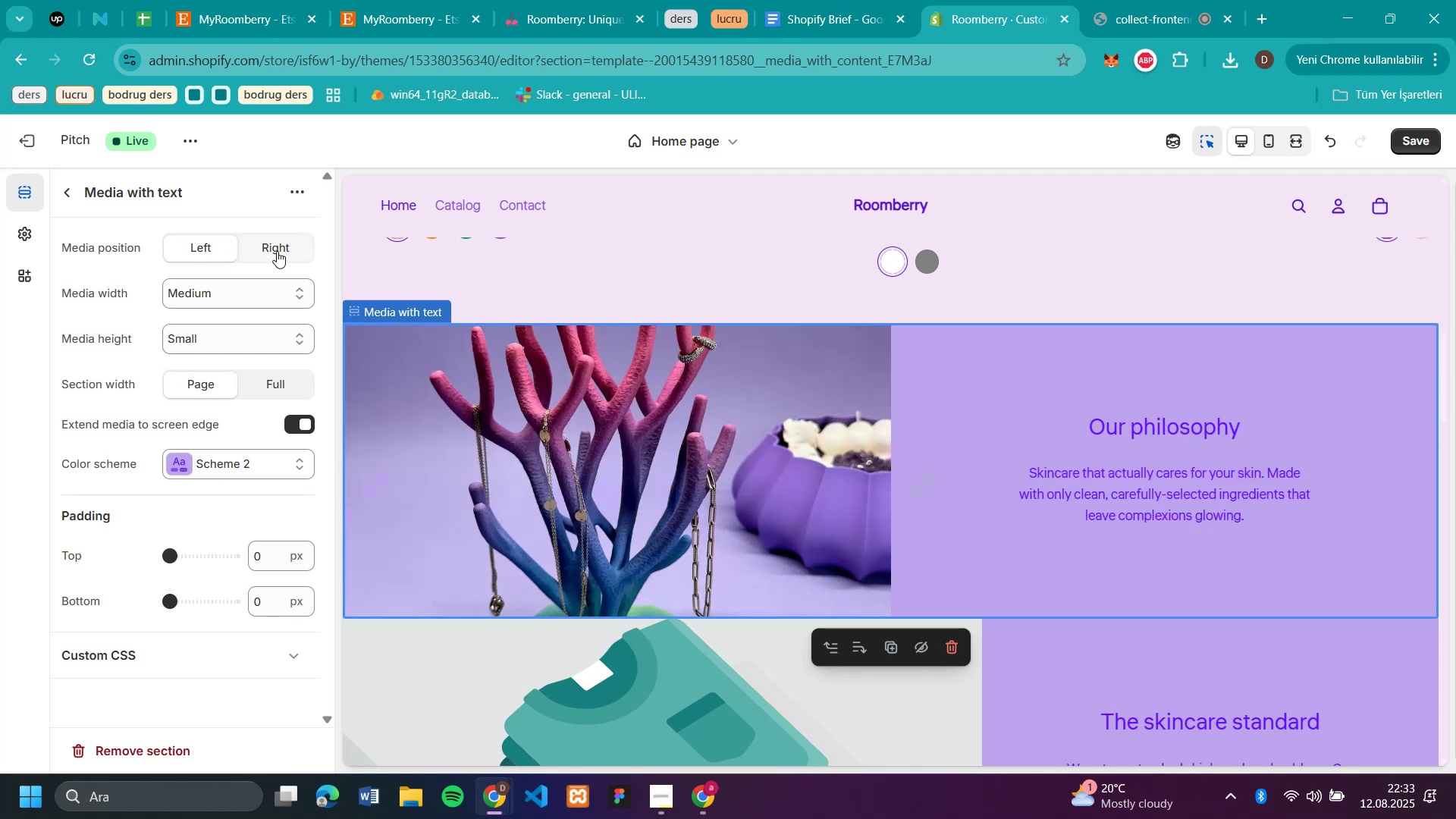 
left_click([277, 251])
 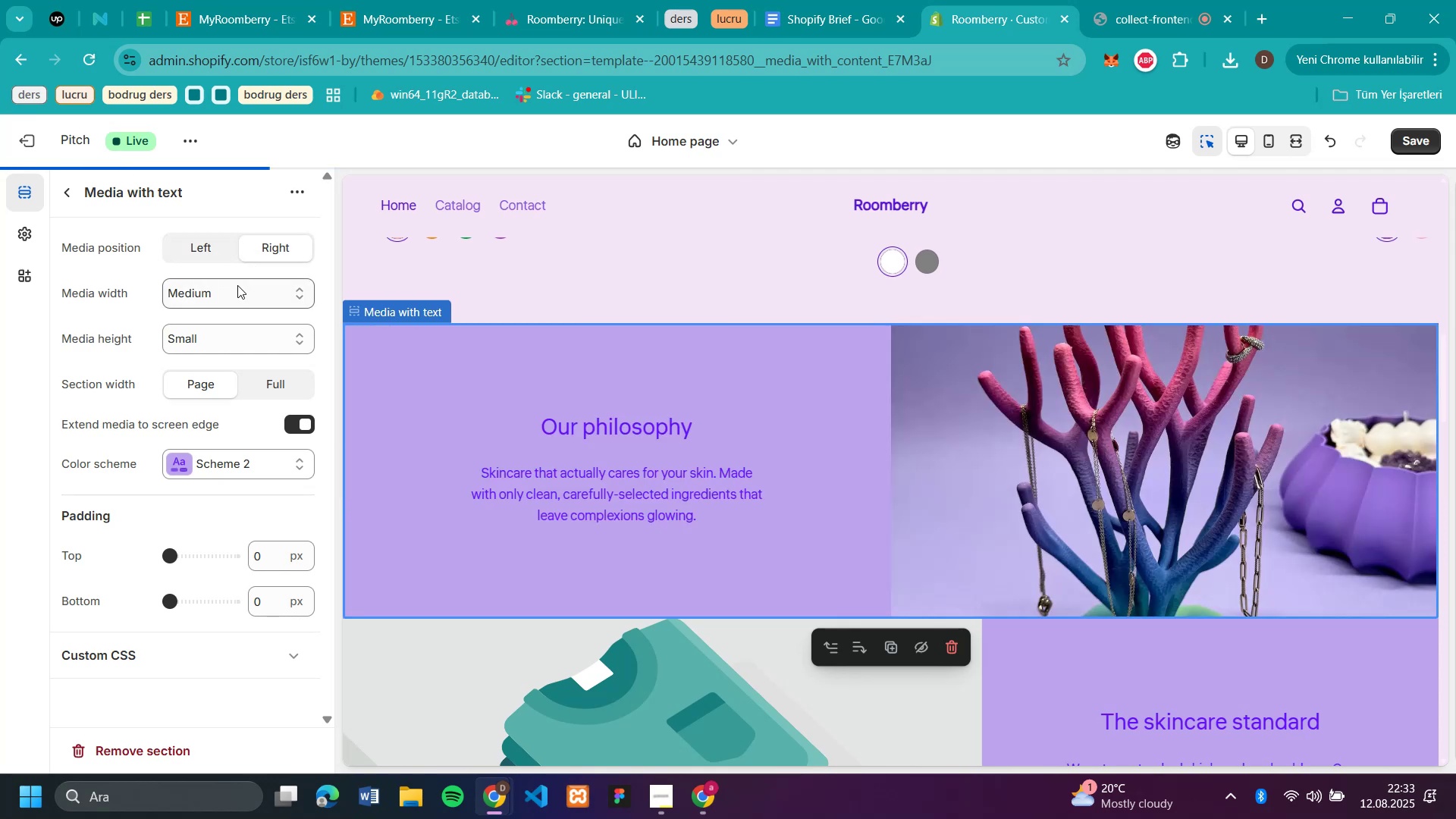 
left_click([228, 292])
 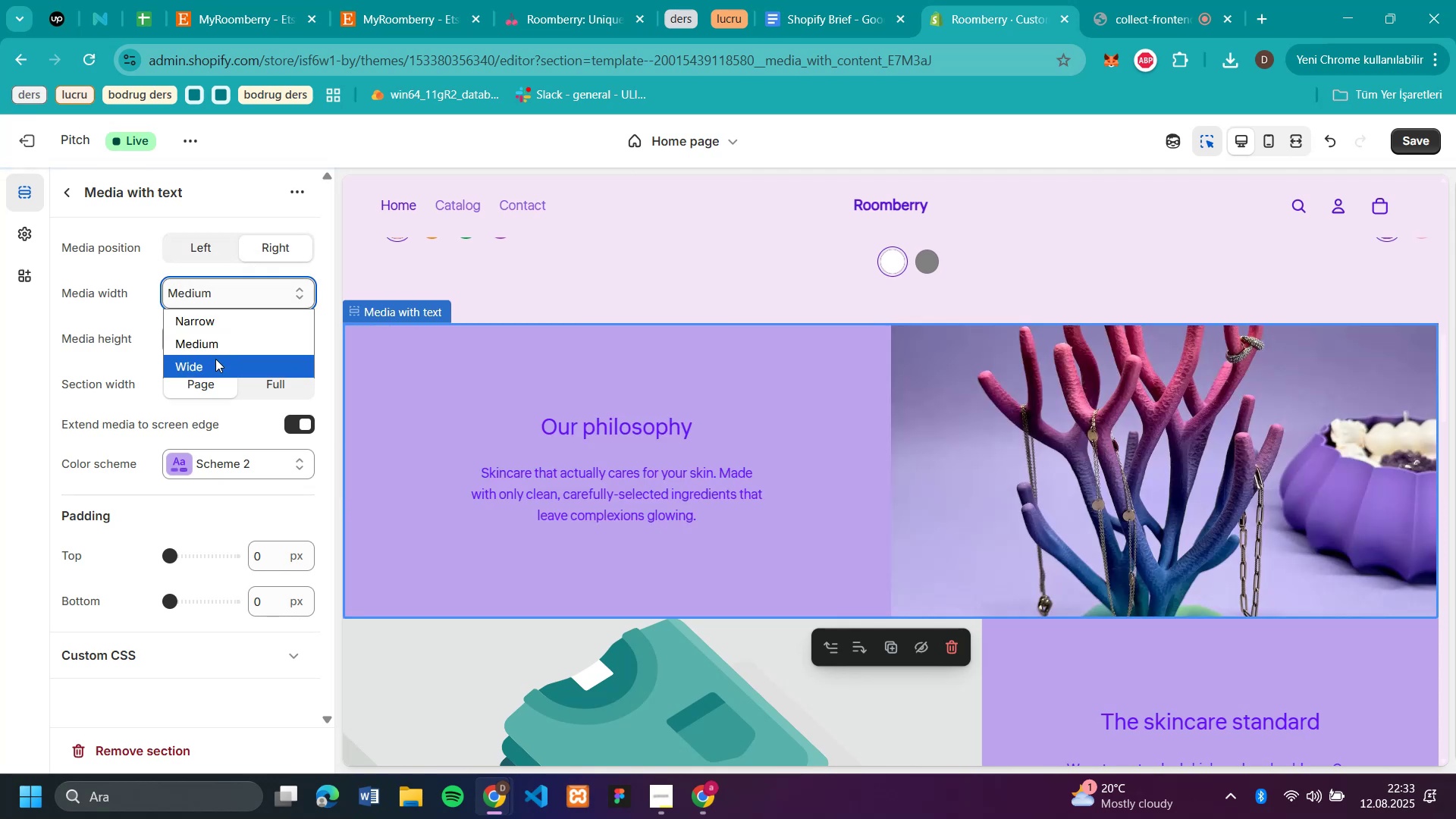 
left_click([215, 359])
 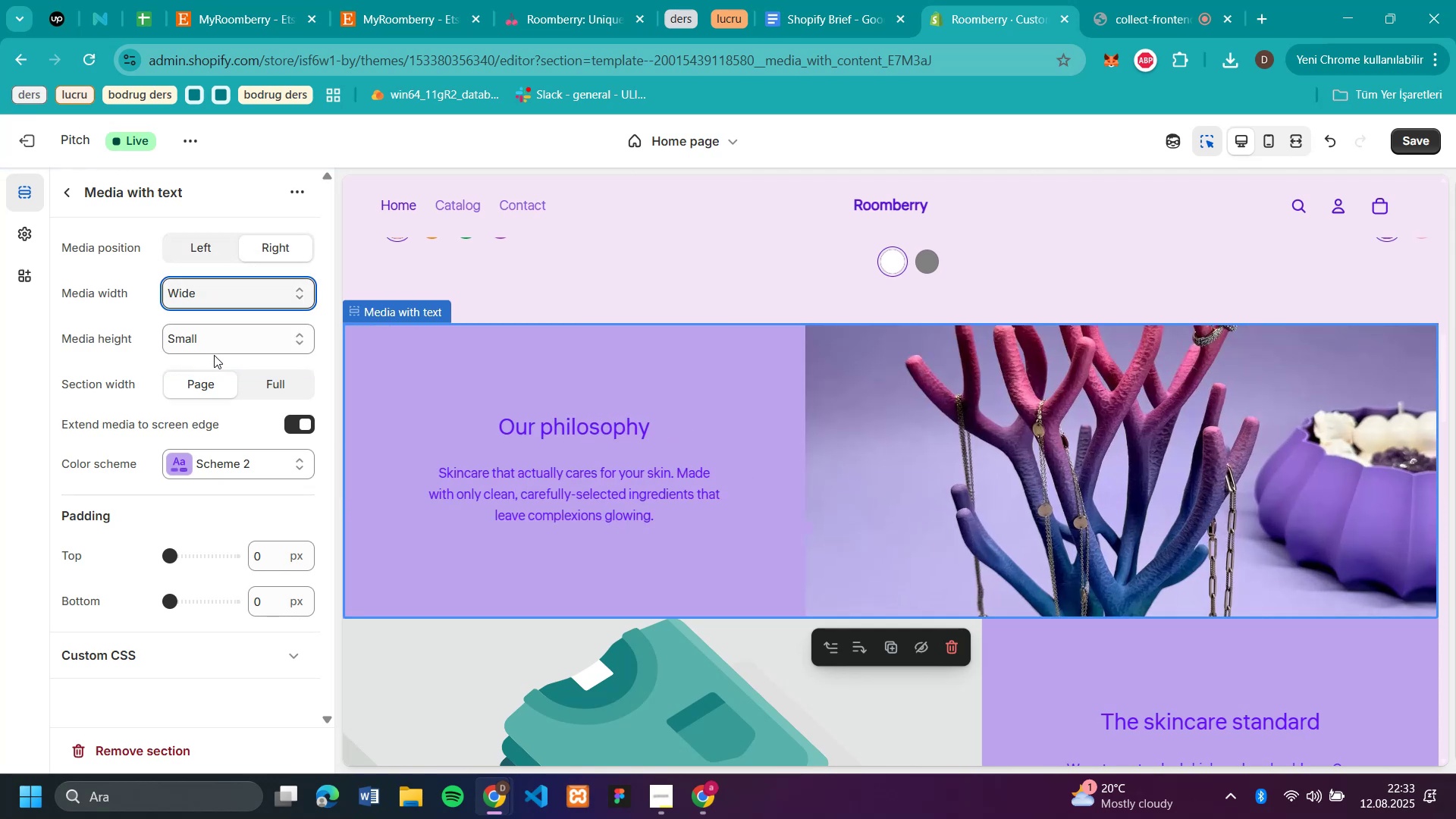 
left_click([211, 337])
 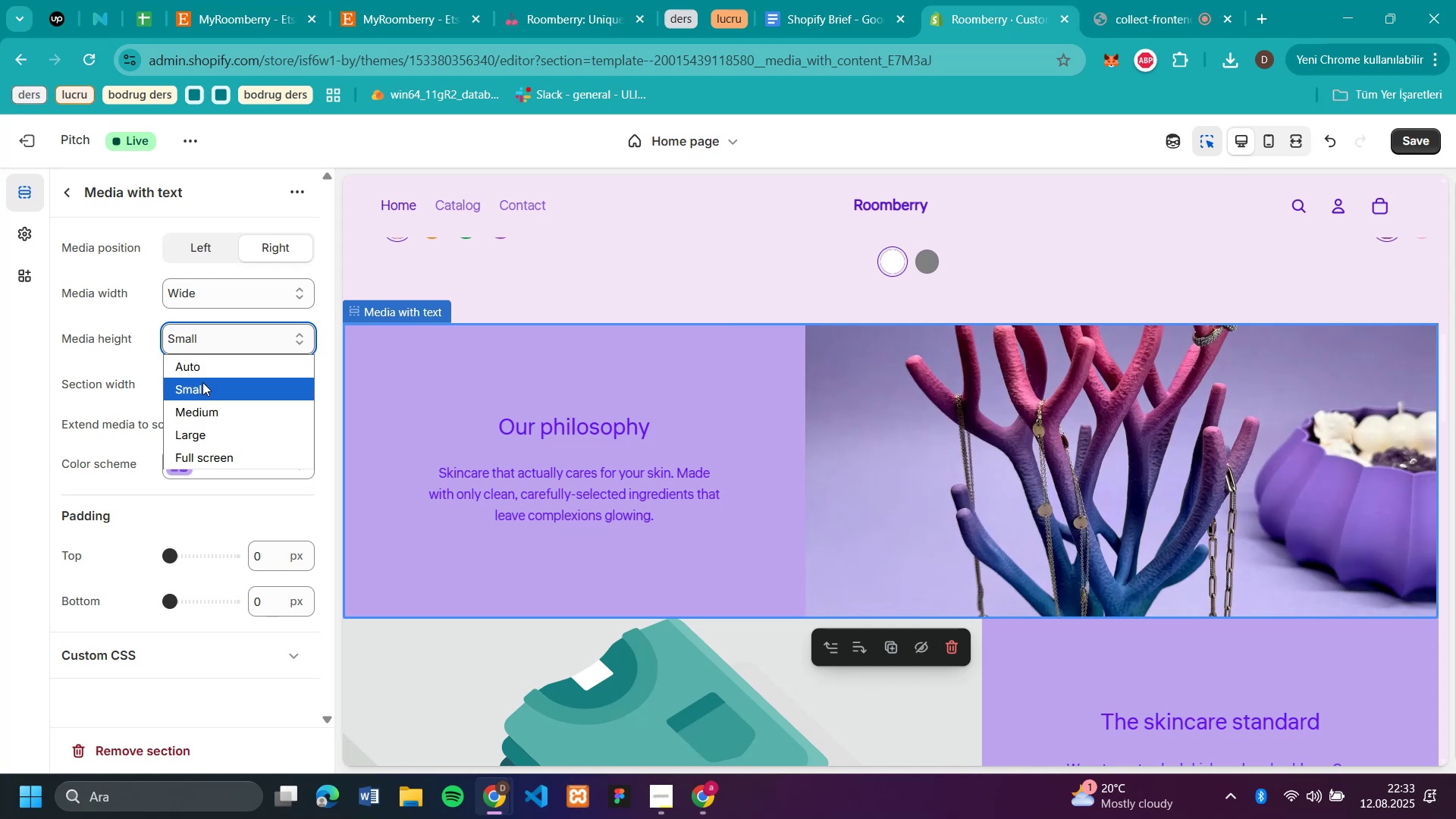 
left_click([202, 382])
 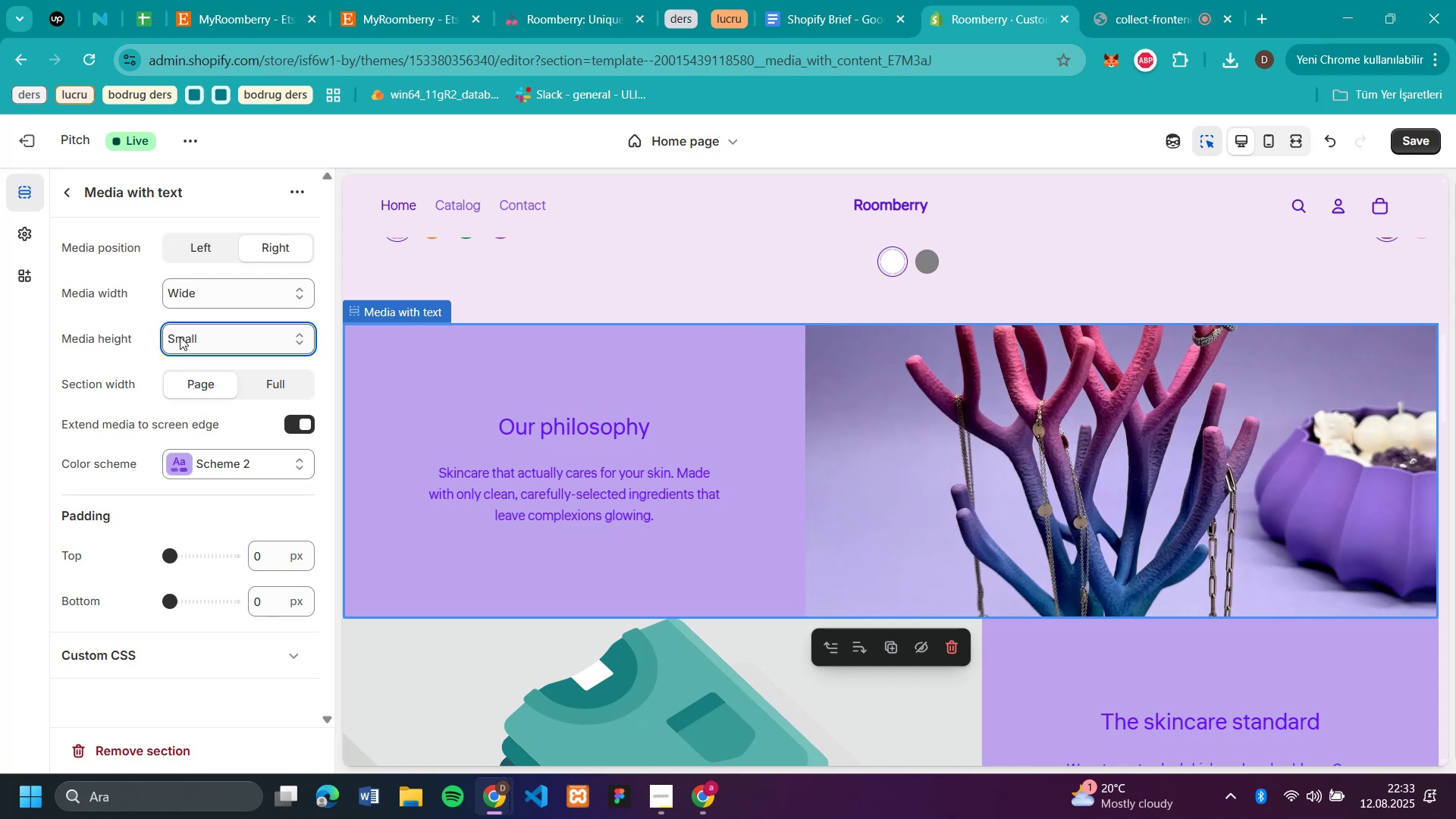 
left_click([201, 344])
 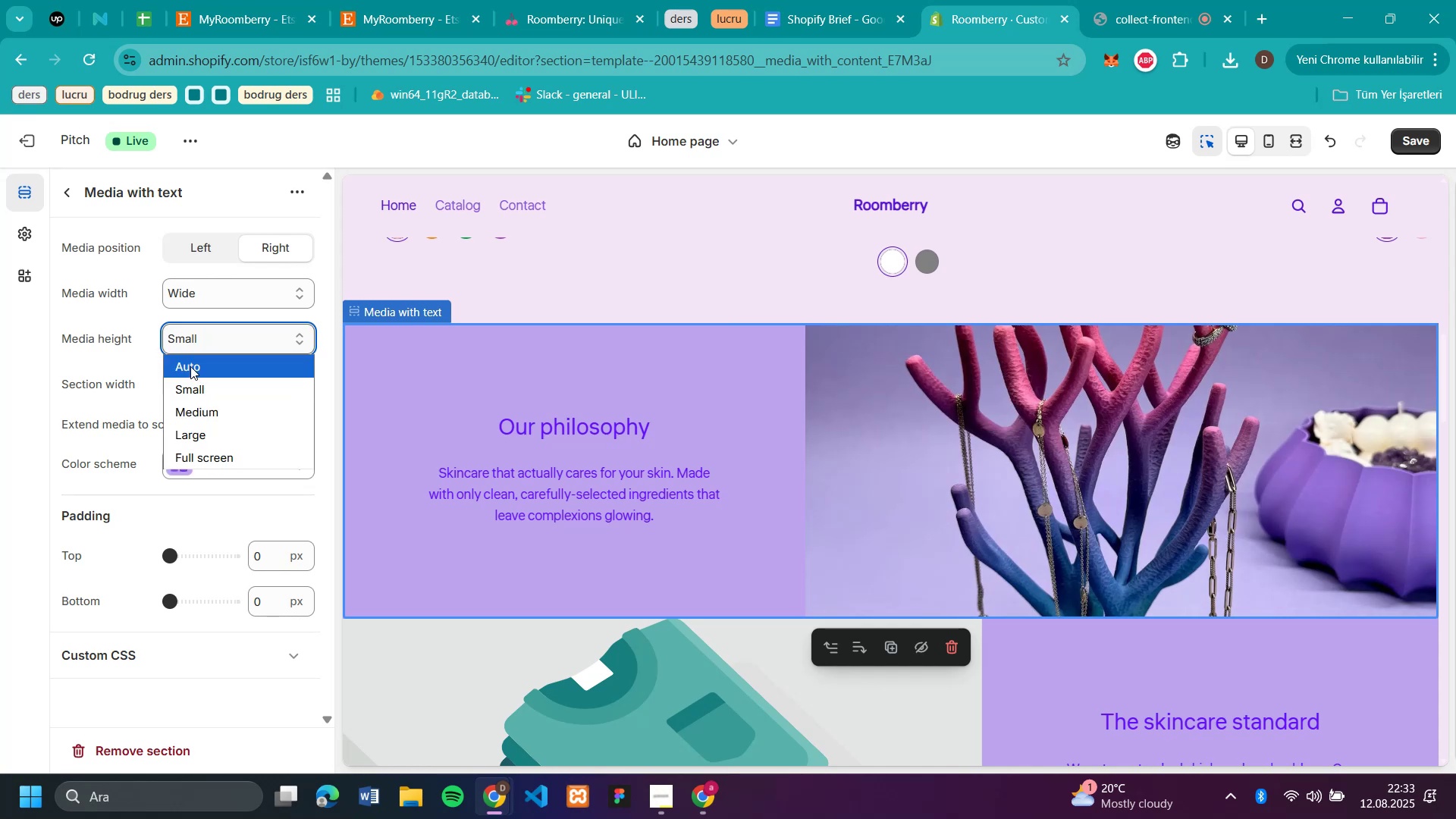 
left_click([190, 366])
 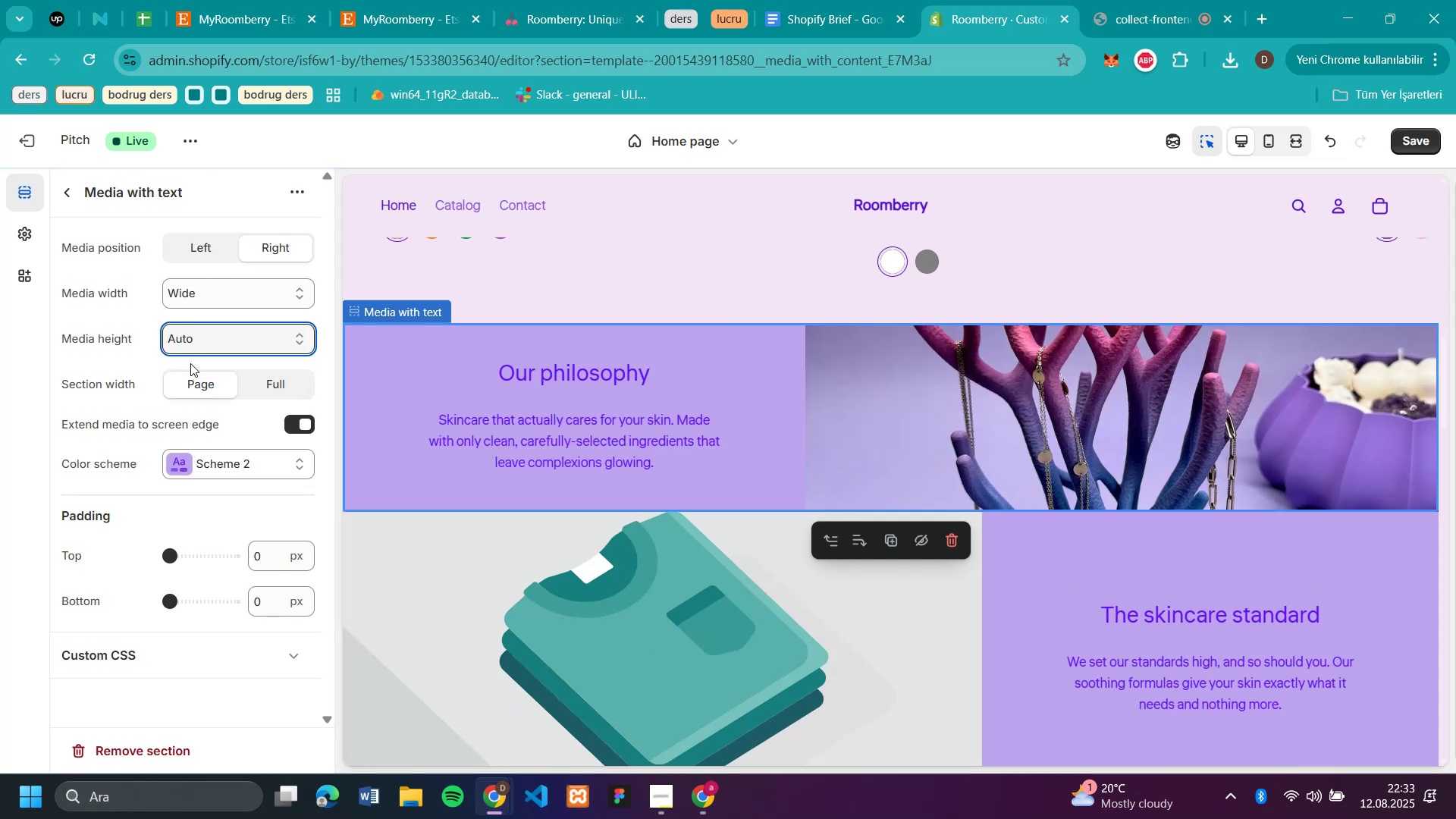 
left_click([187, 334])
 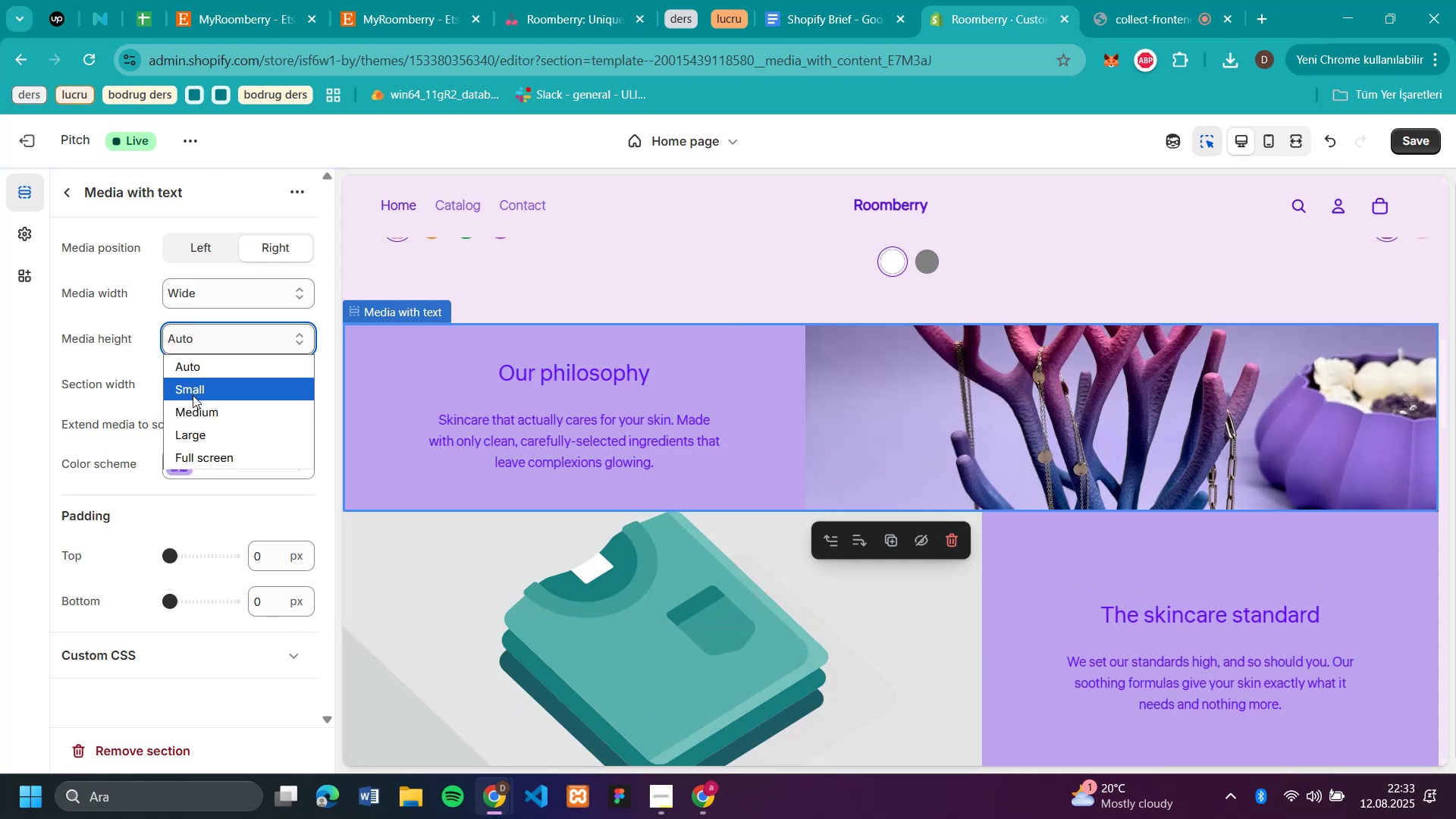 
left_click([193, 395])
 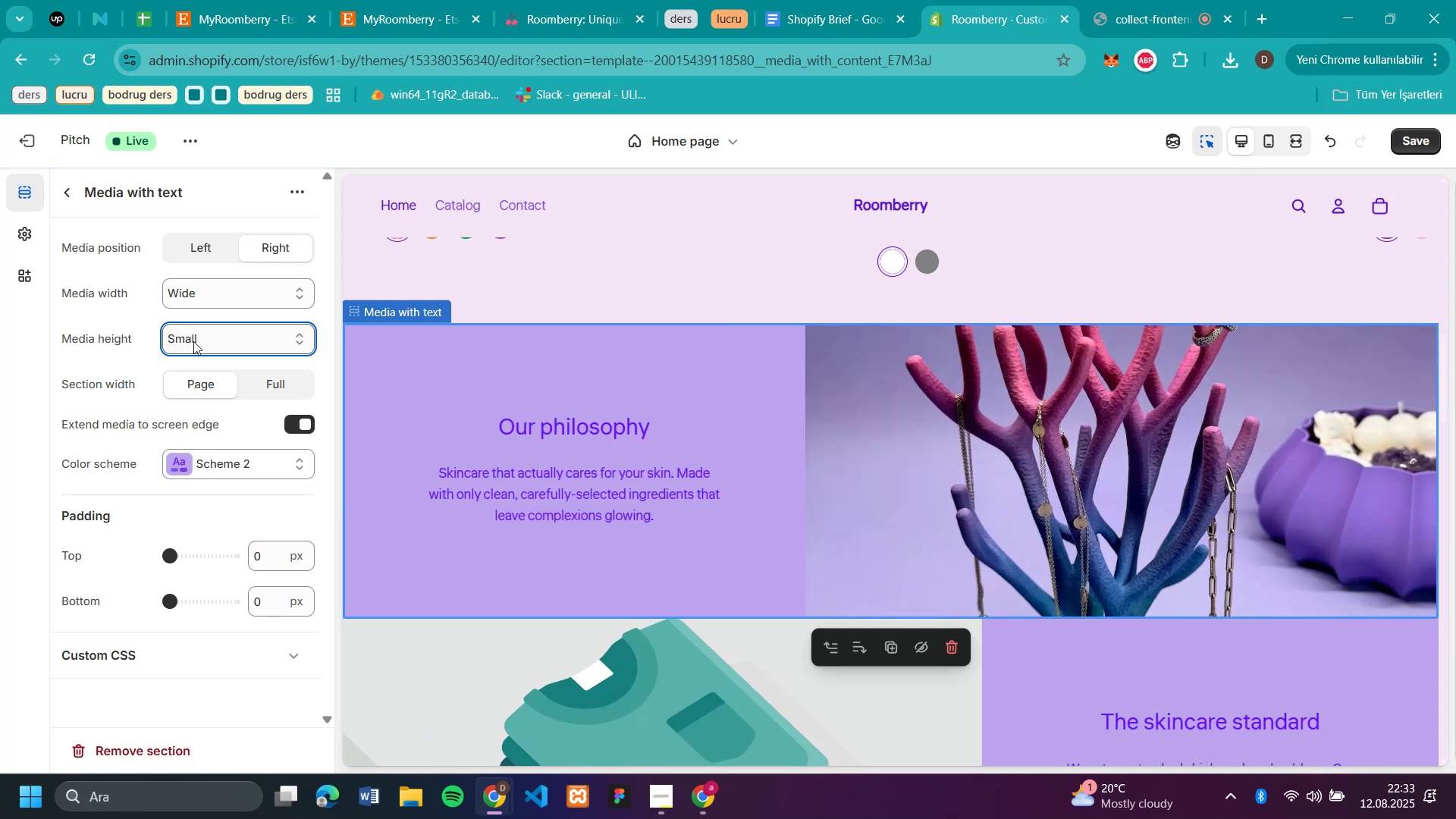 
left_click([196, 335])
 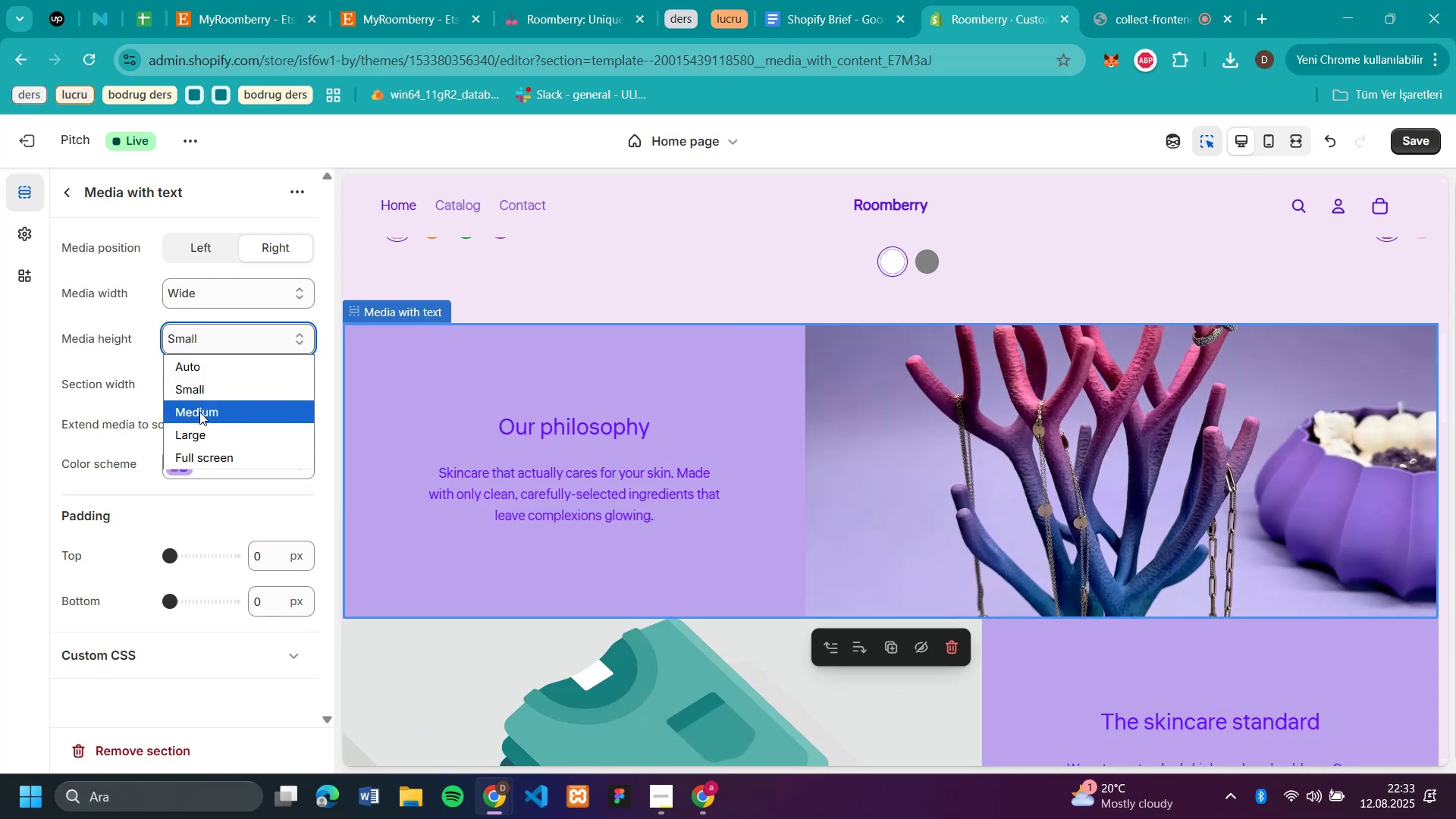 
left_click([199, 412])
 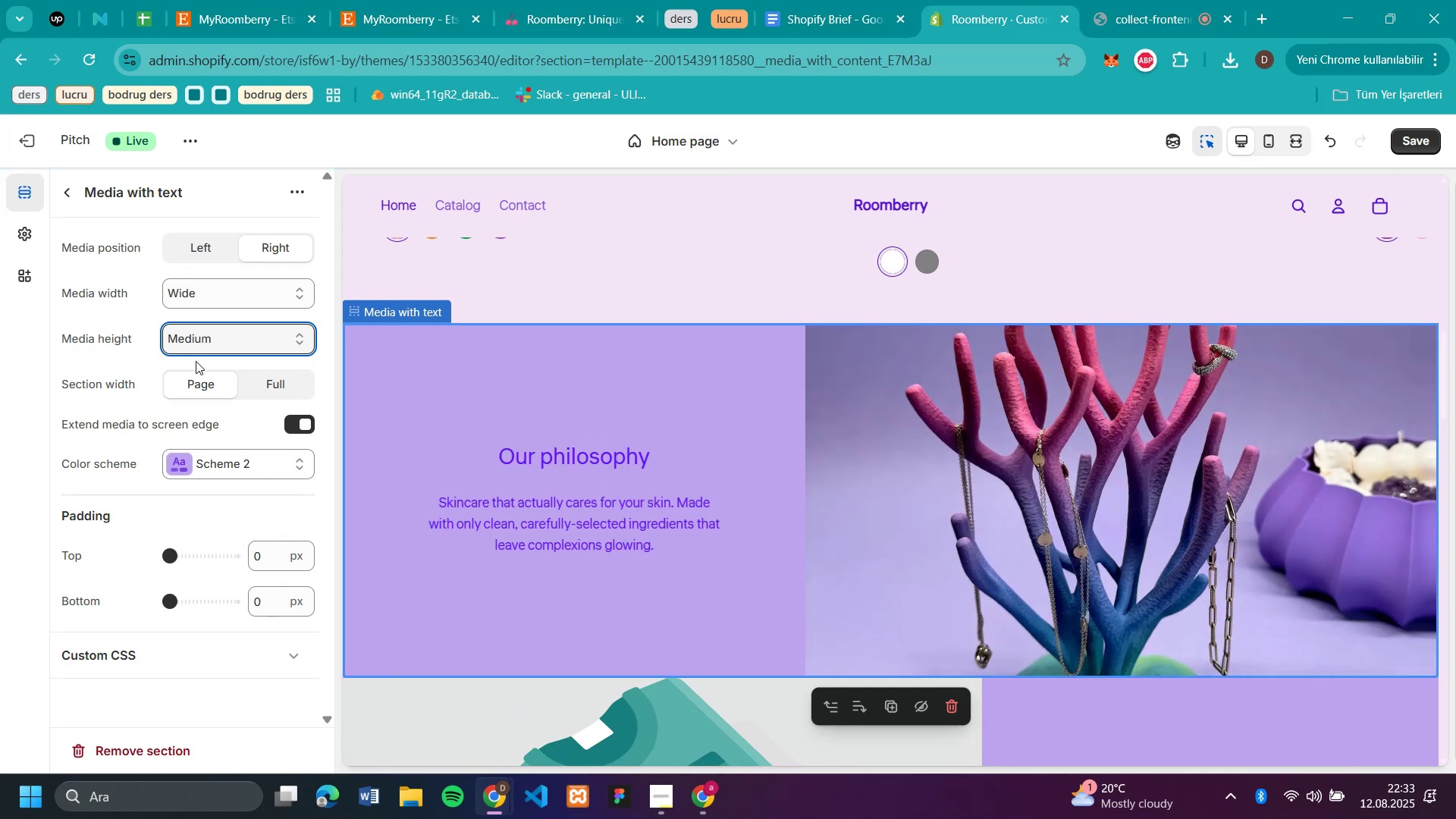 
left_click([198, 340])
 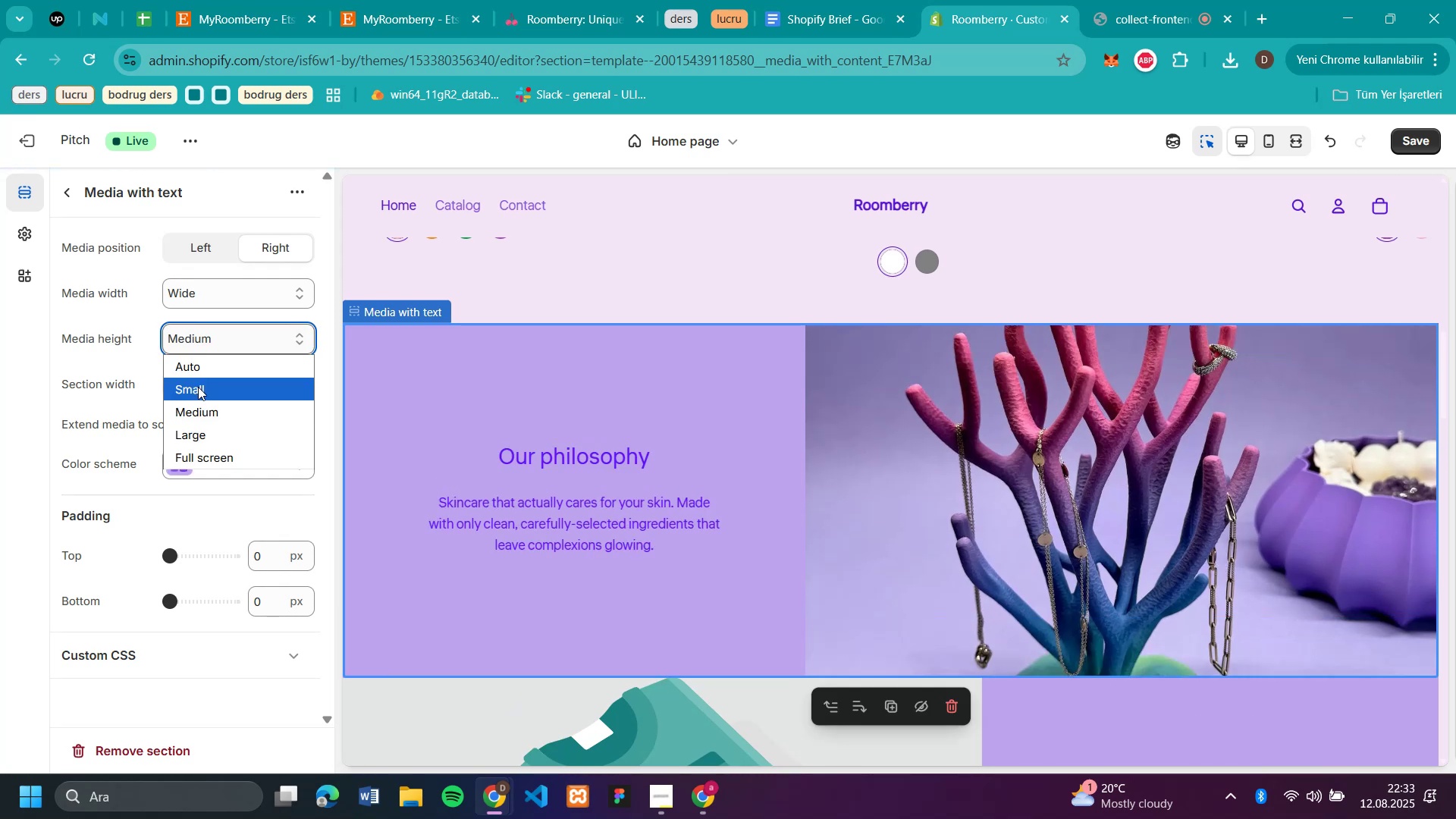 
left_click([198, 387])
 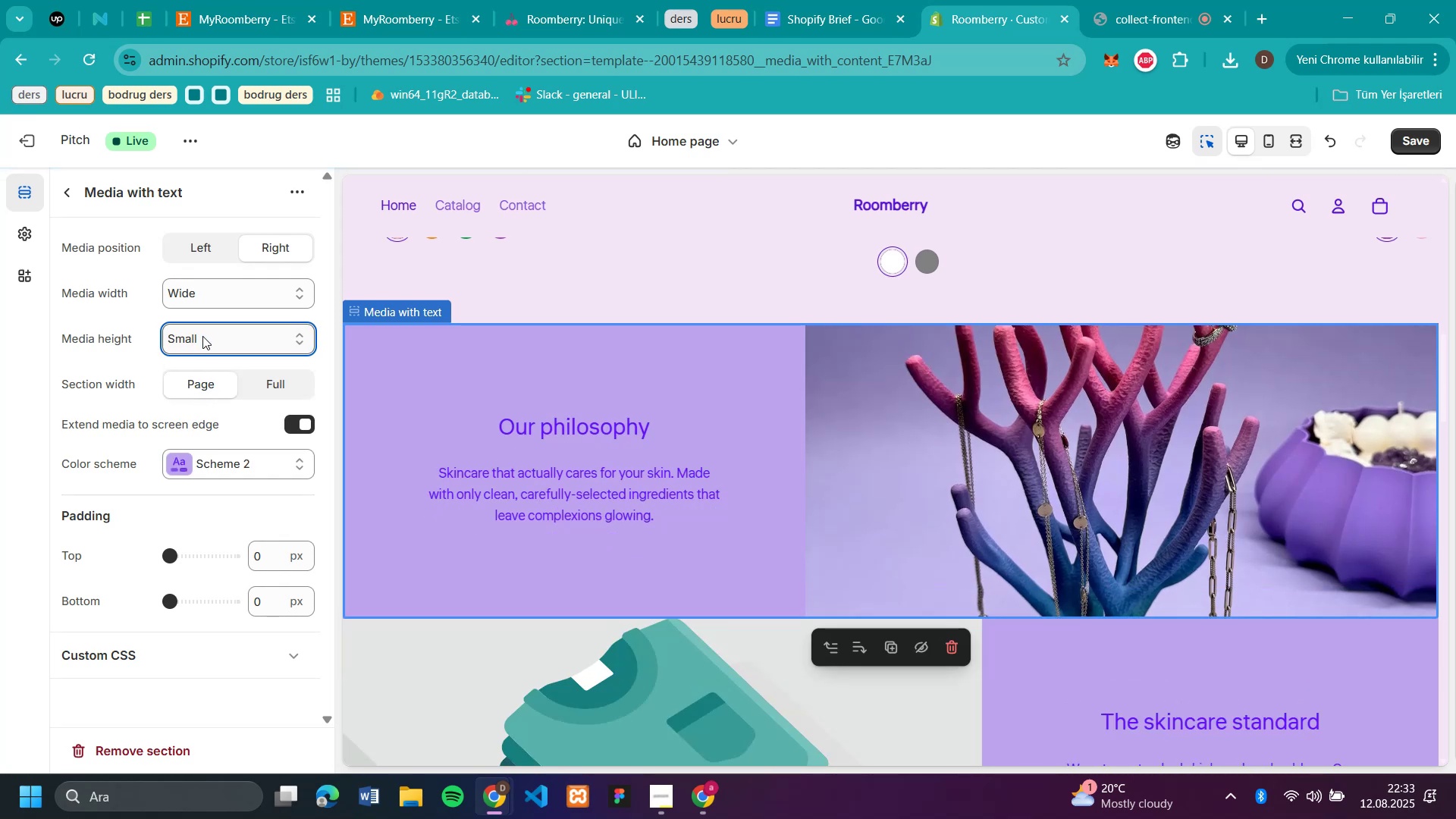 
left_click([203, 328])
 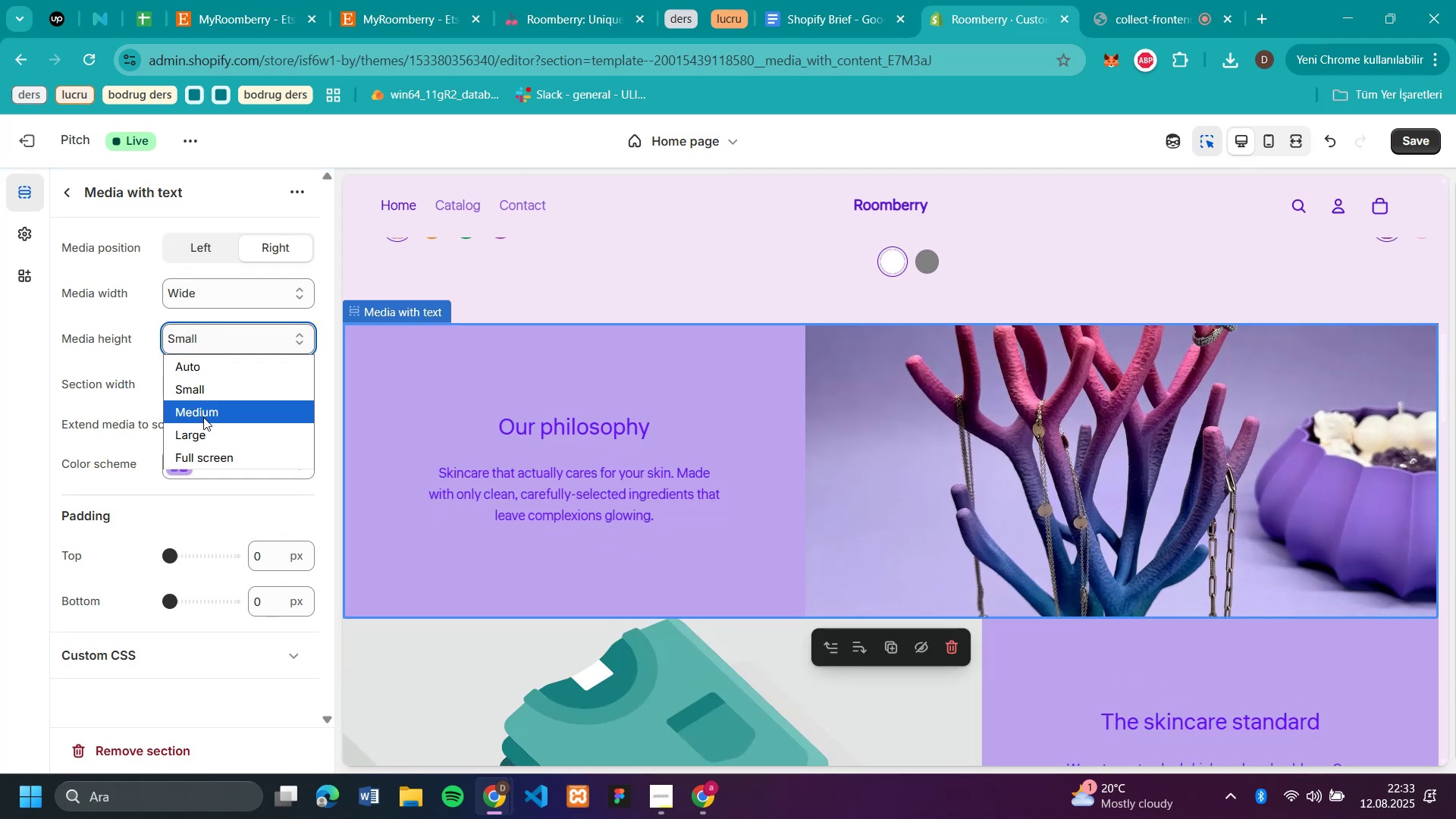 
left_click([203, 417])
 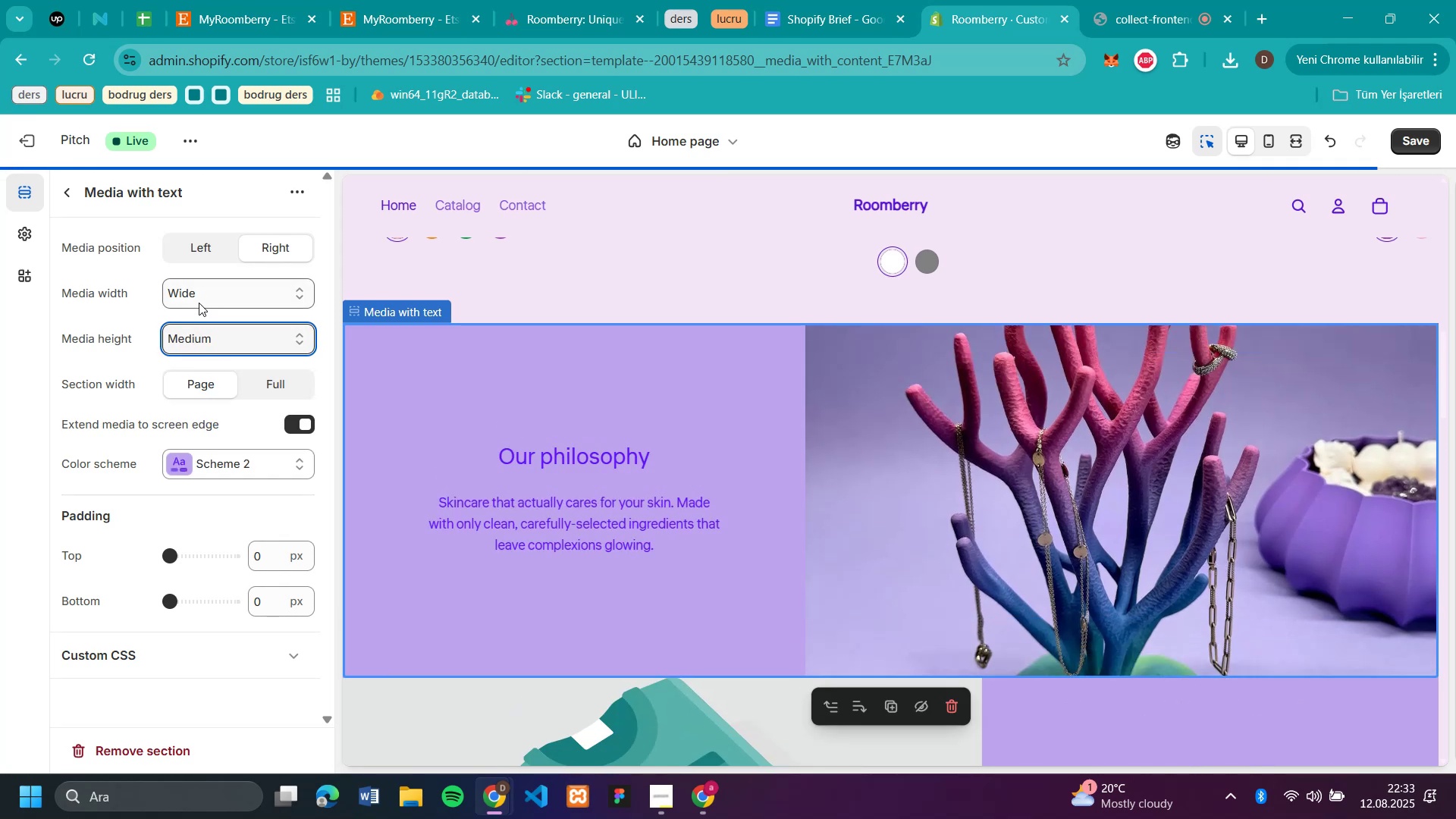 
left_click([199, 303])
 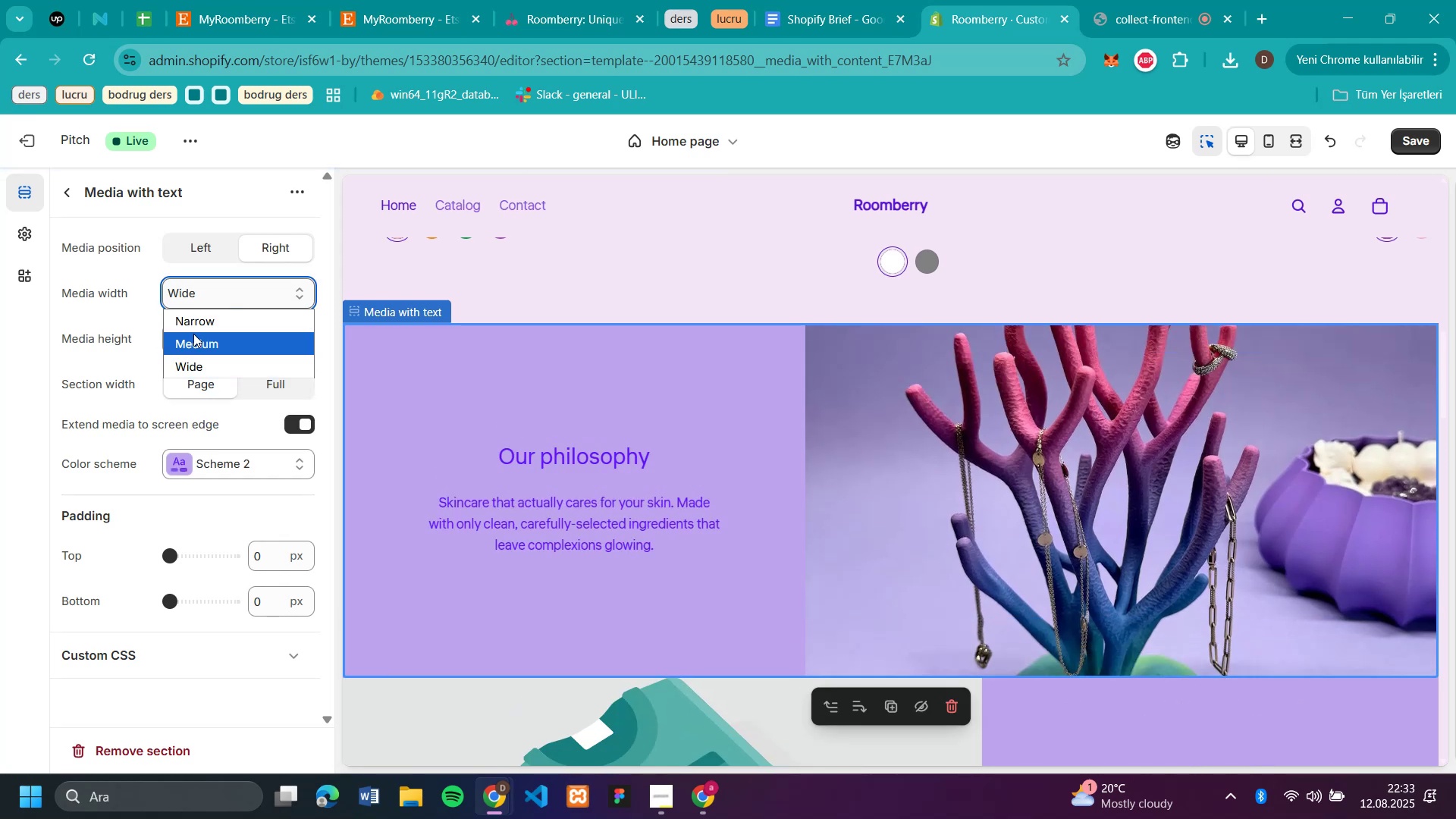 
left_click([193, 334])
 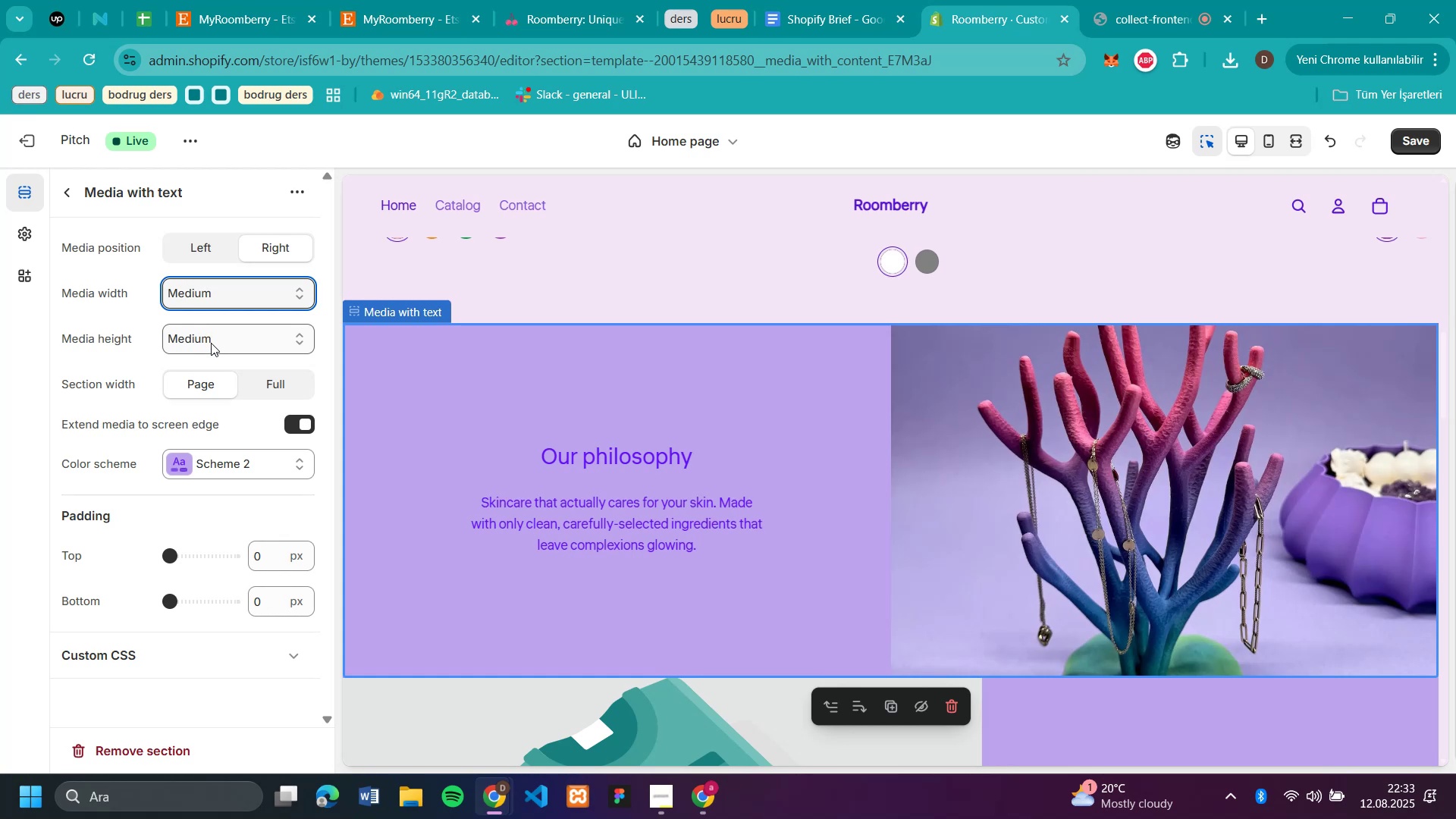 
wait(5.14)
 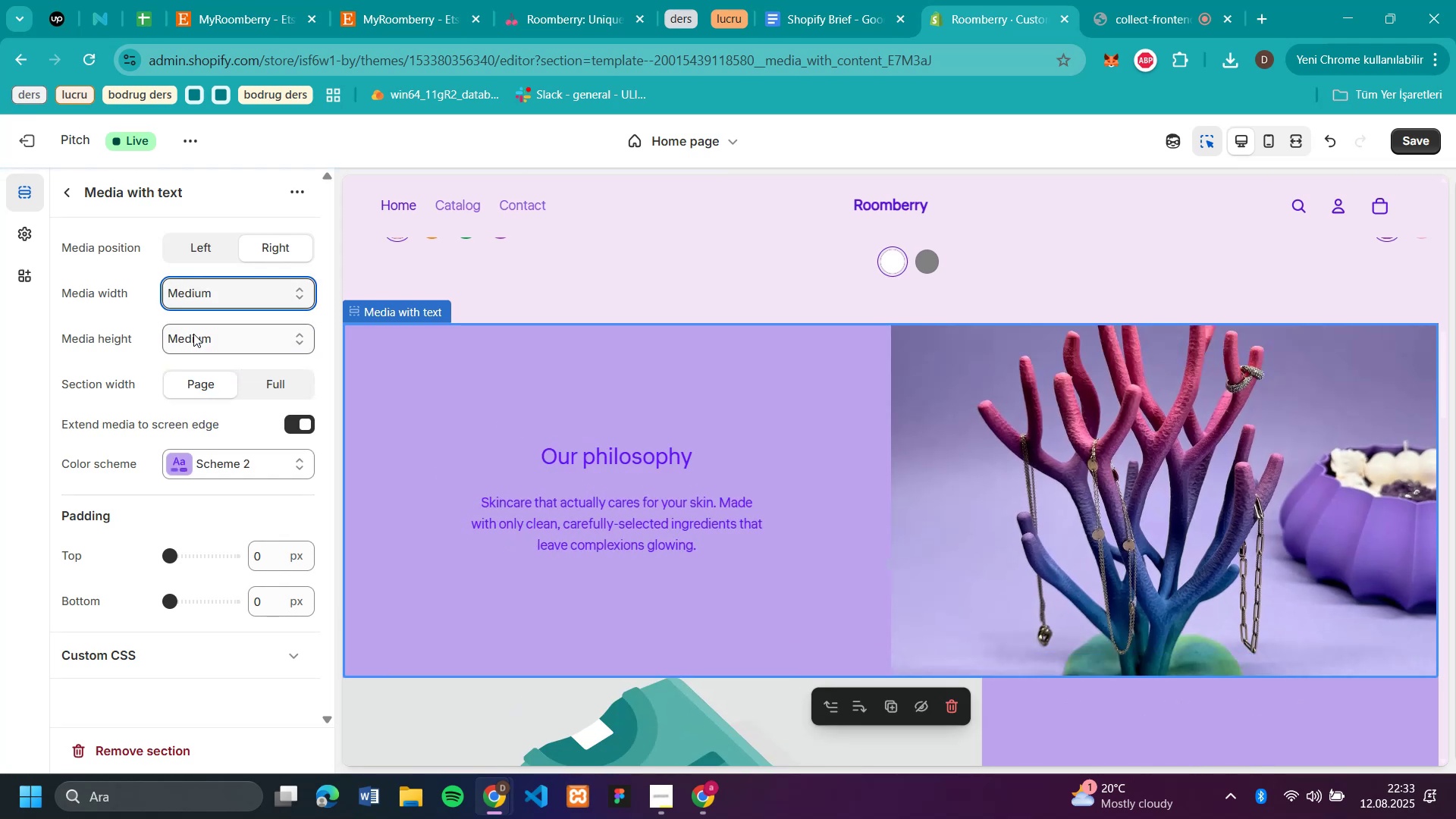 
scroll: coordinate [830, 390], scroll_direction: none, amount: 0.0
 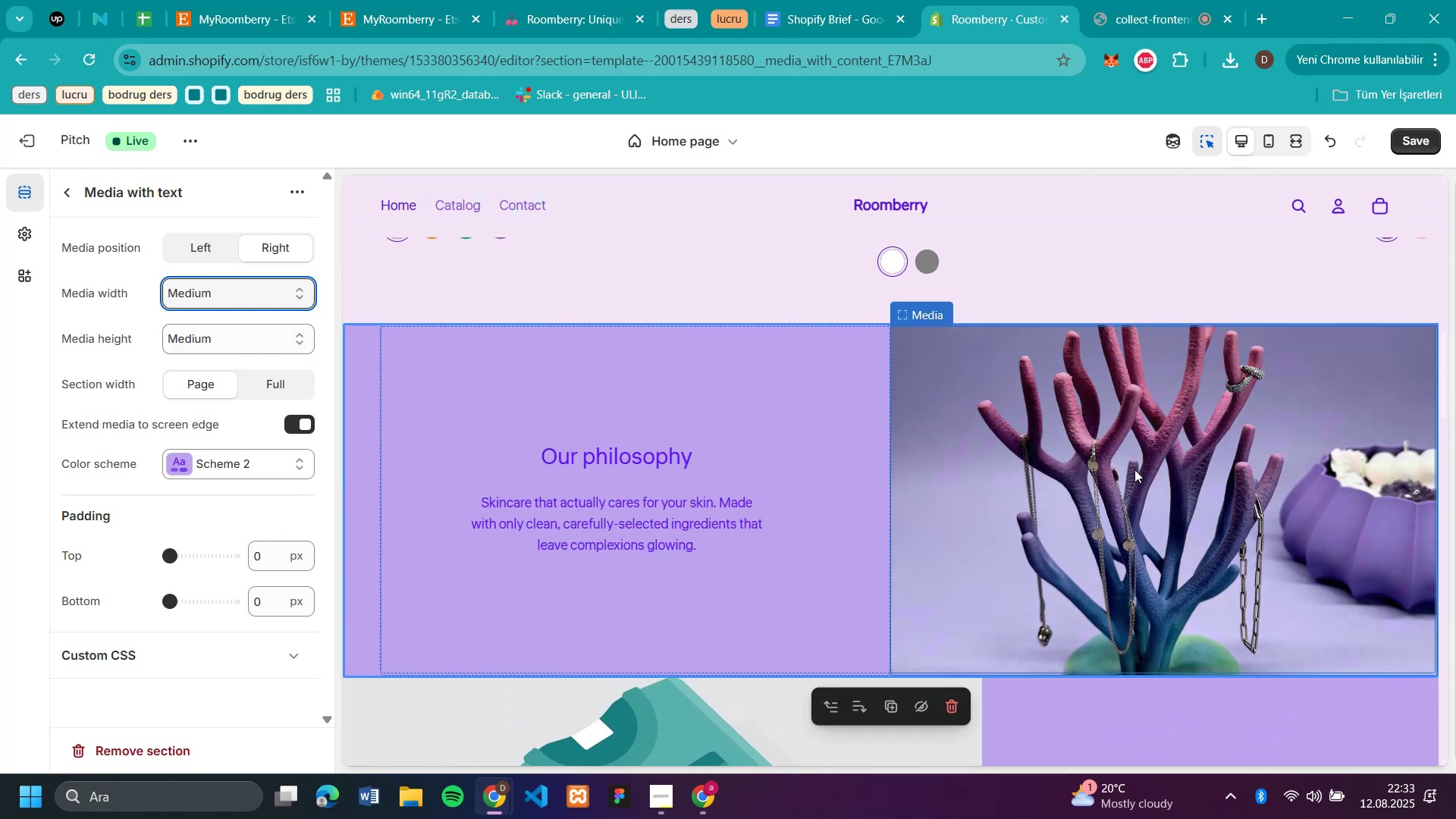 
left_click([1134, 469])
 